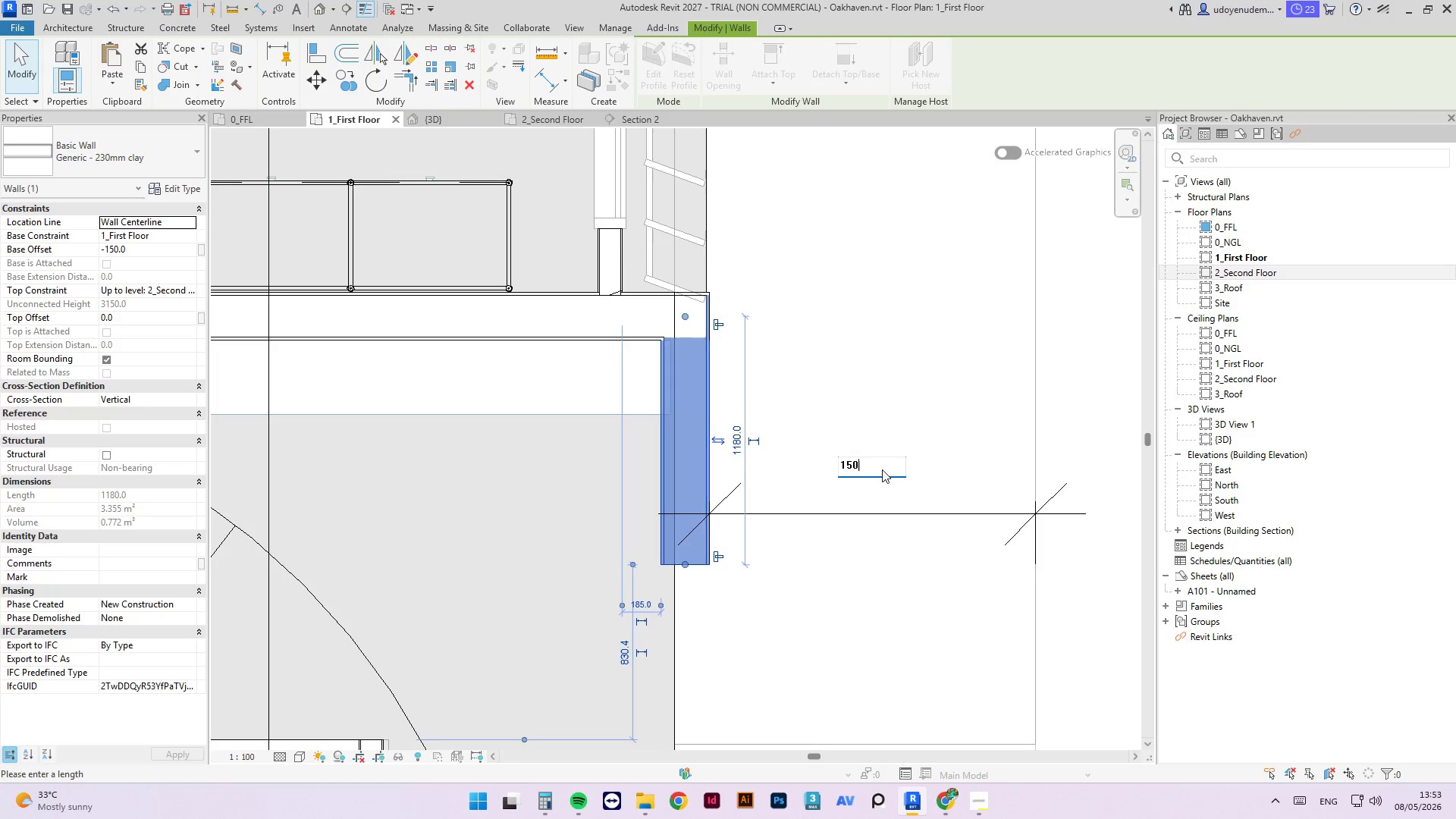 
key(Numpad0)
 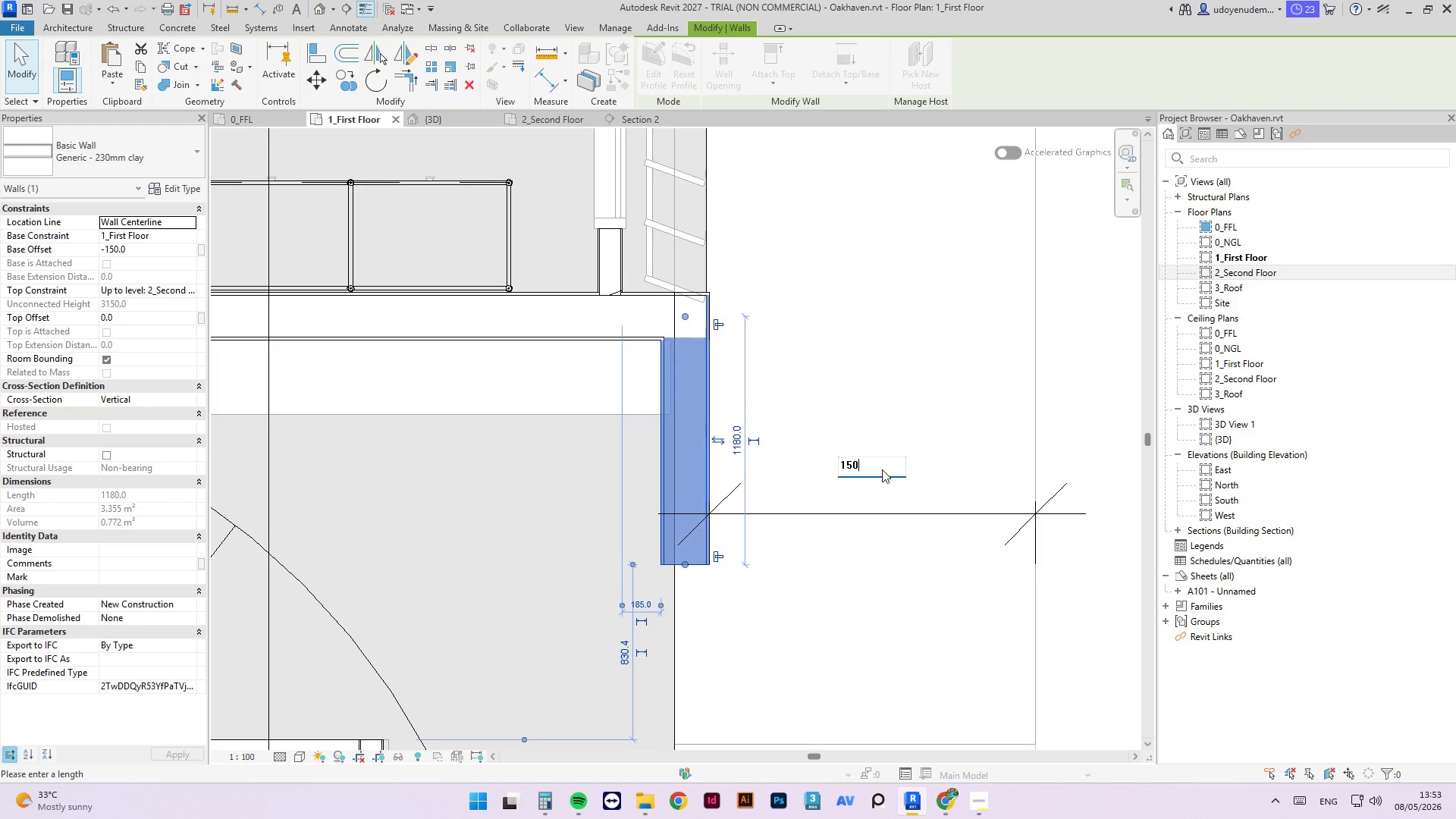 
key(Numpad0)
 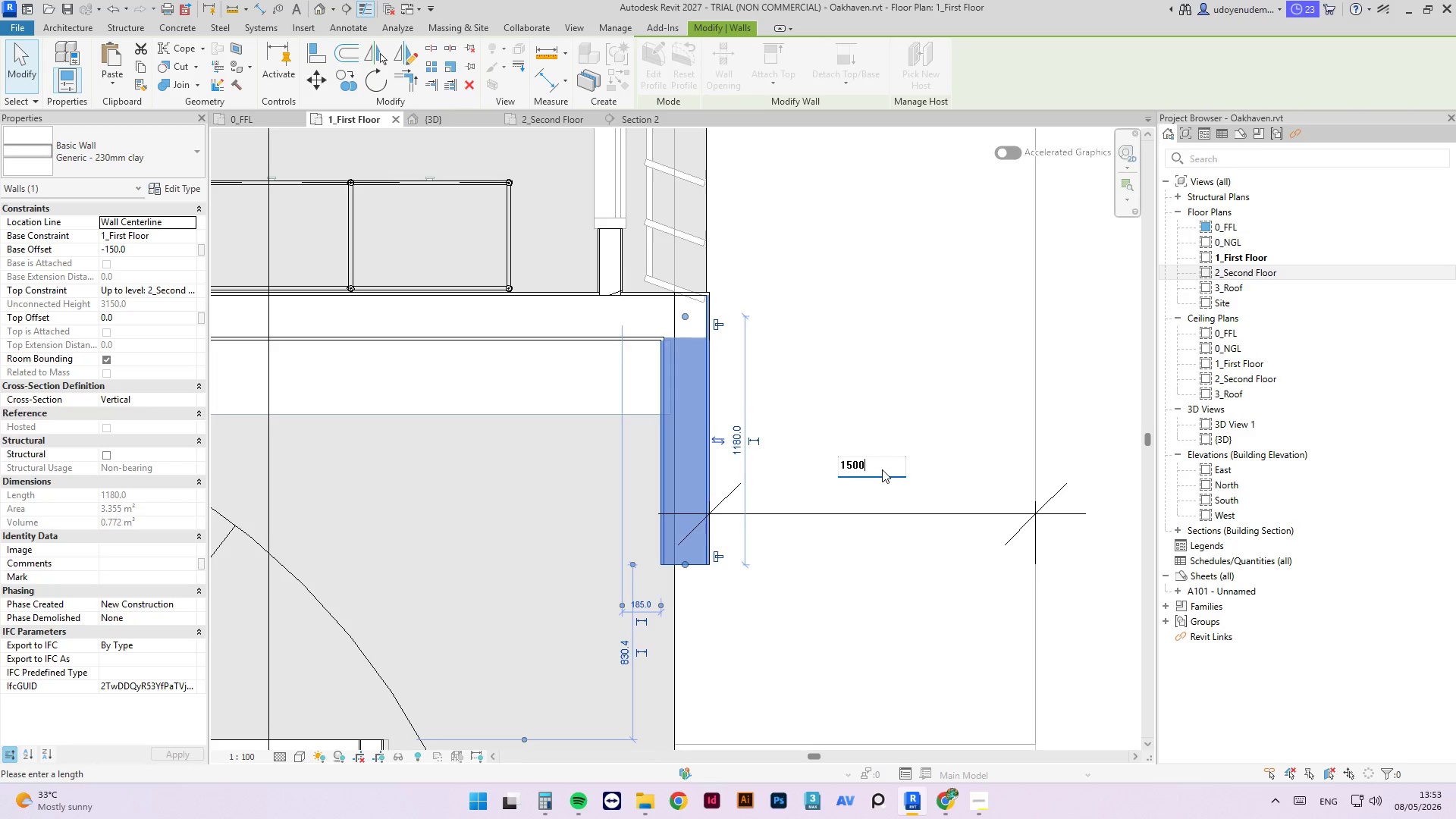 
key(NumpadEnter)
 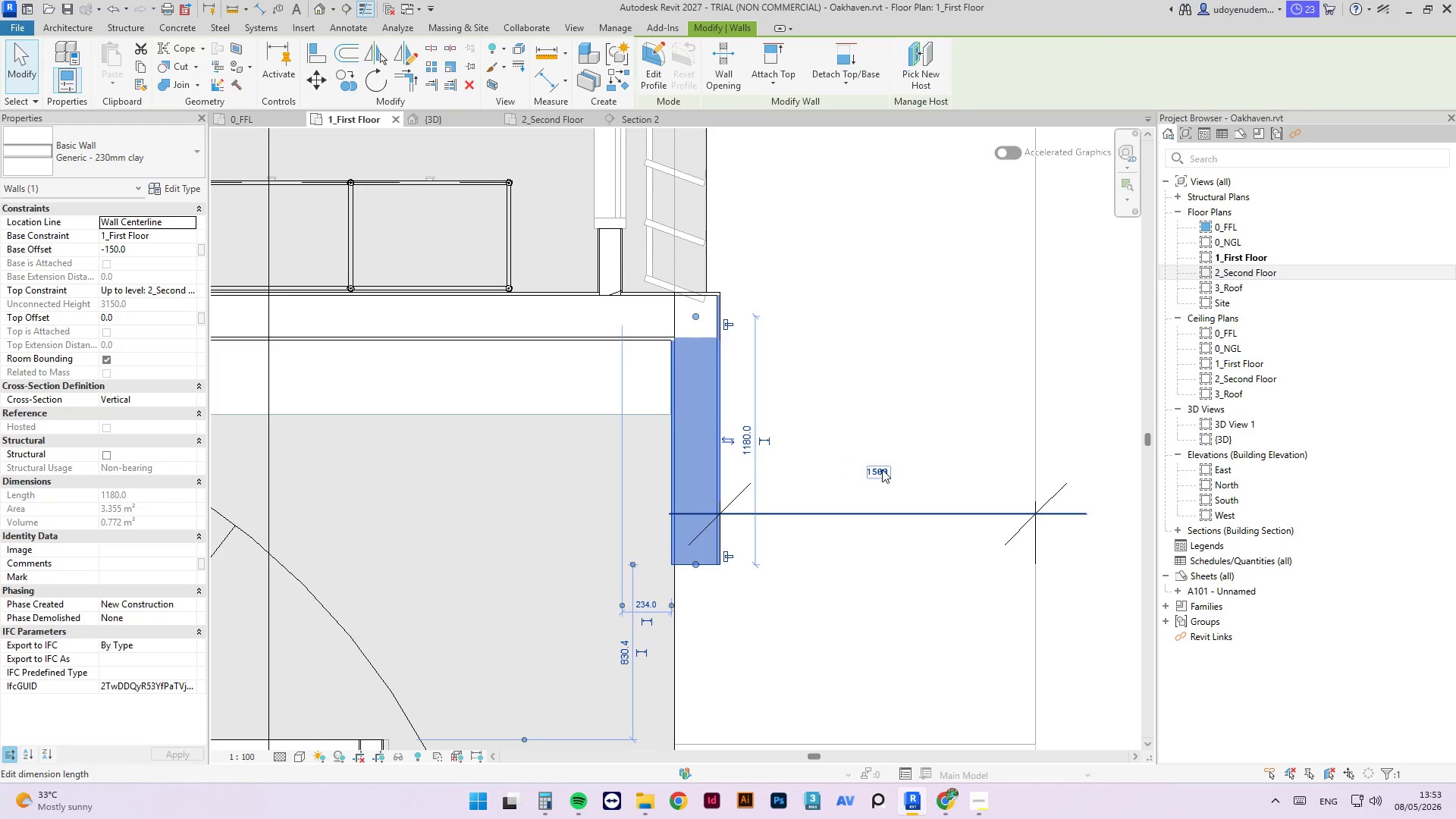 
key(Escape)
 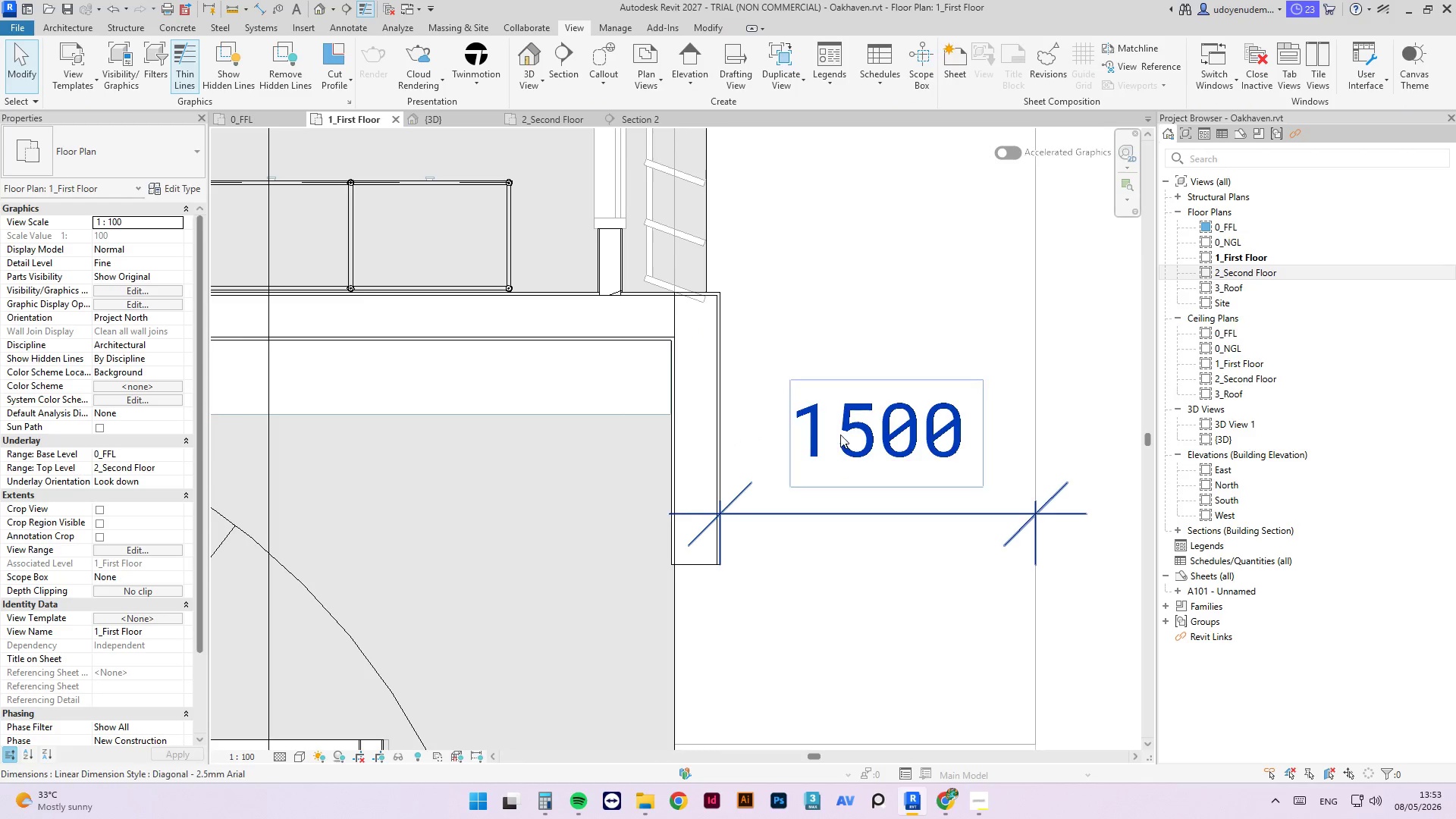 
scroll: coordinate [769, 365], scroll_direction: down, amount: 13.0
 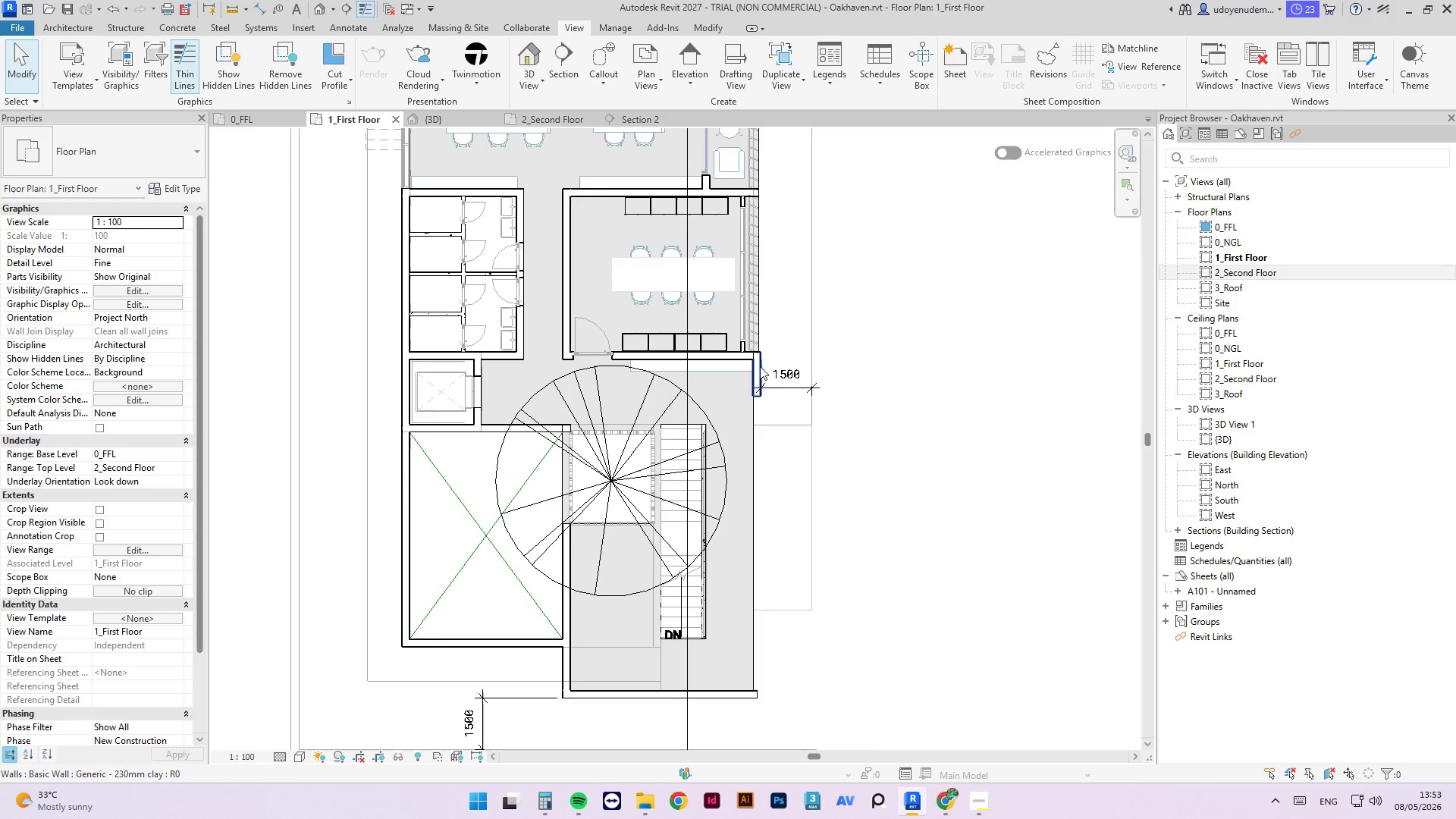 
left_click([783, 347])
 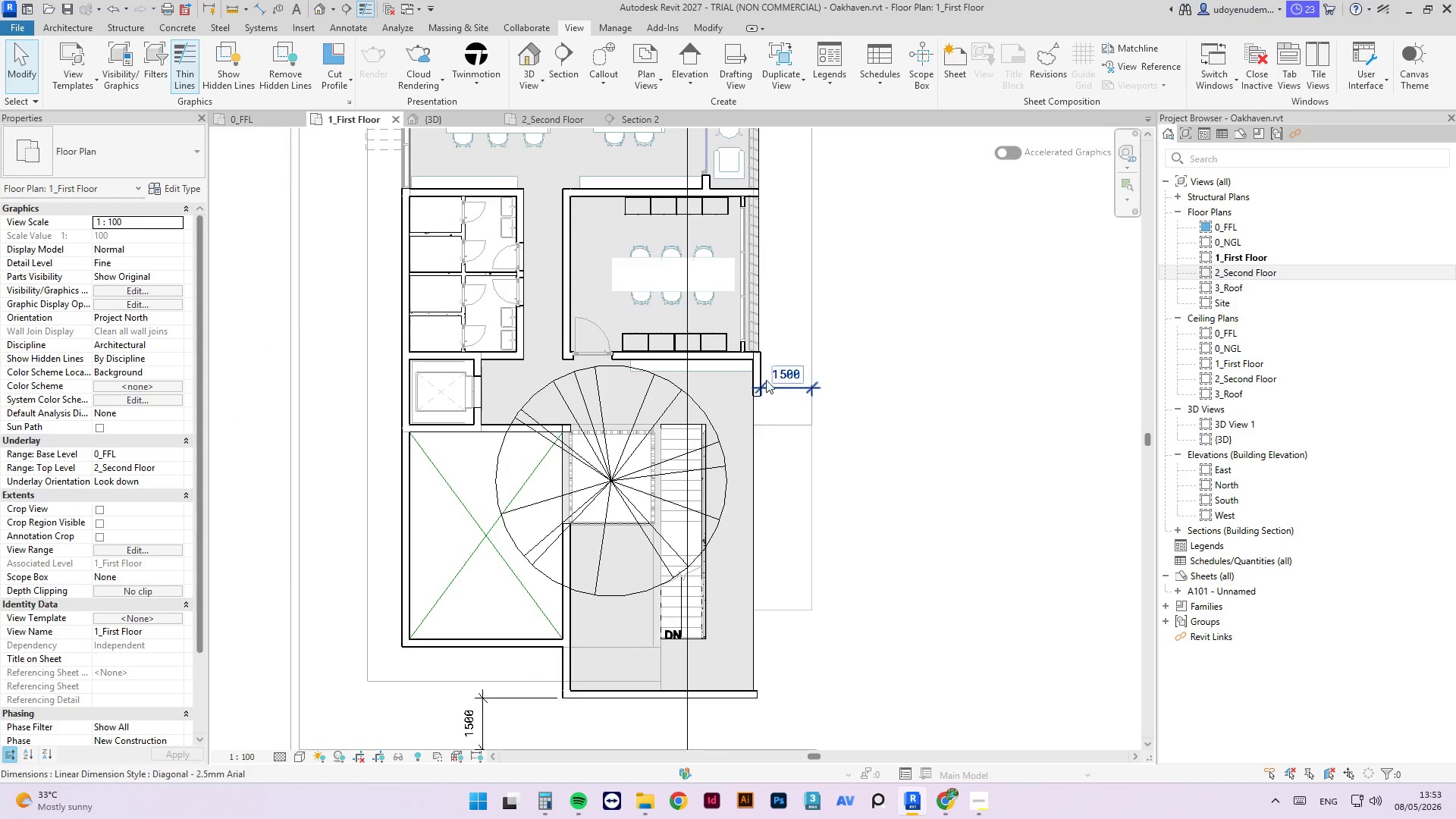 
scroll: coordinate [764, 387], scroll_direction: up, amount: 3.0
 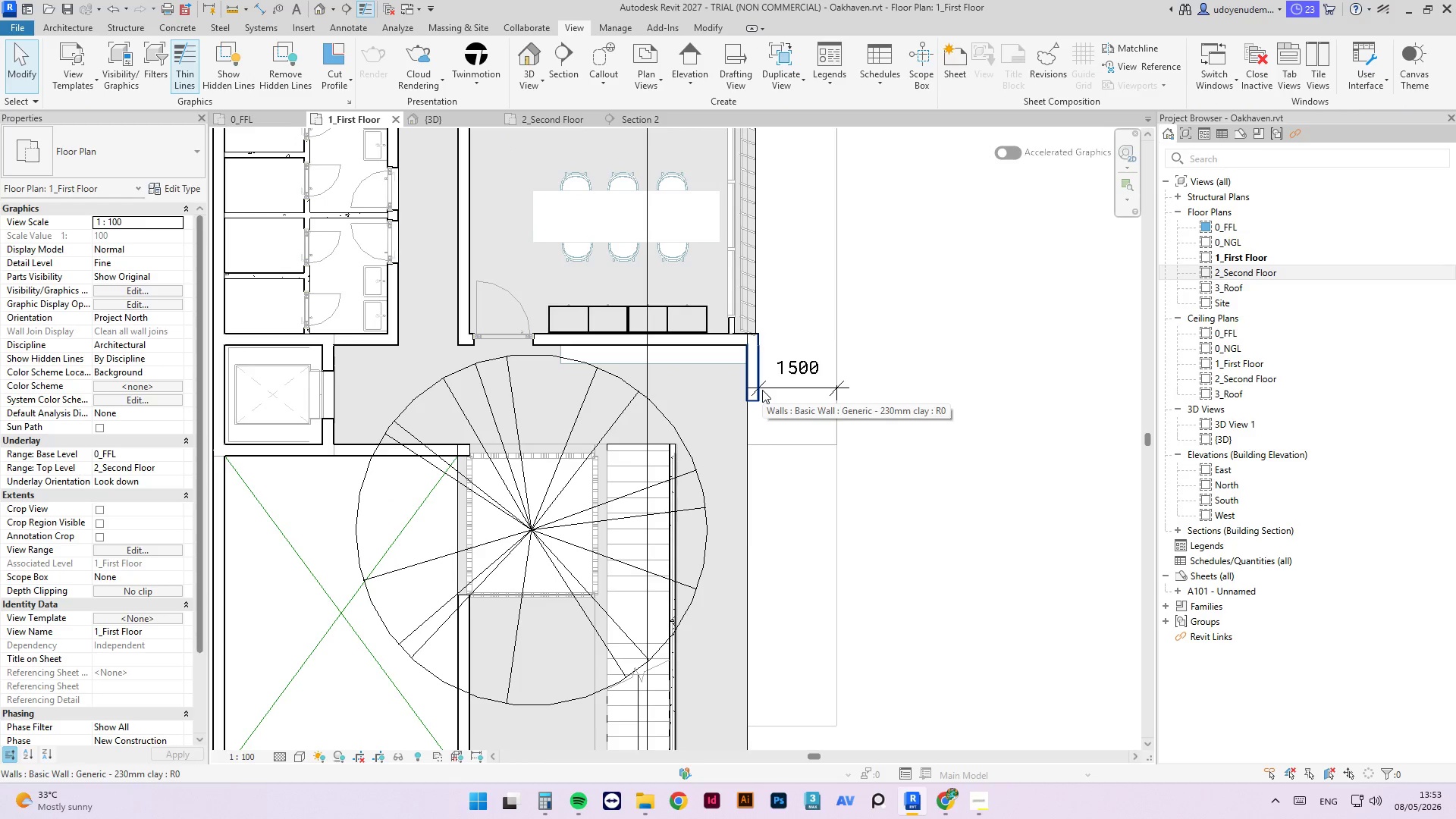 
key(A)
 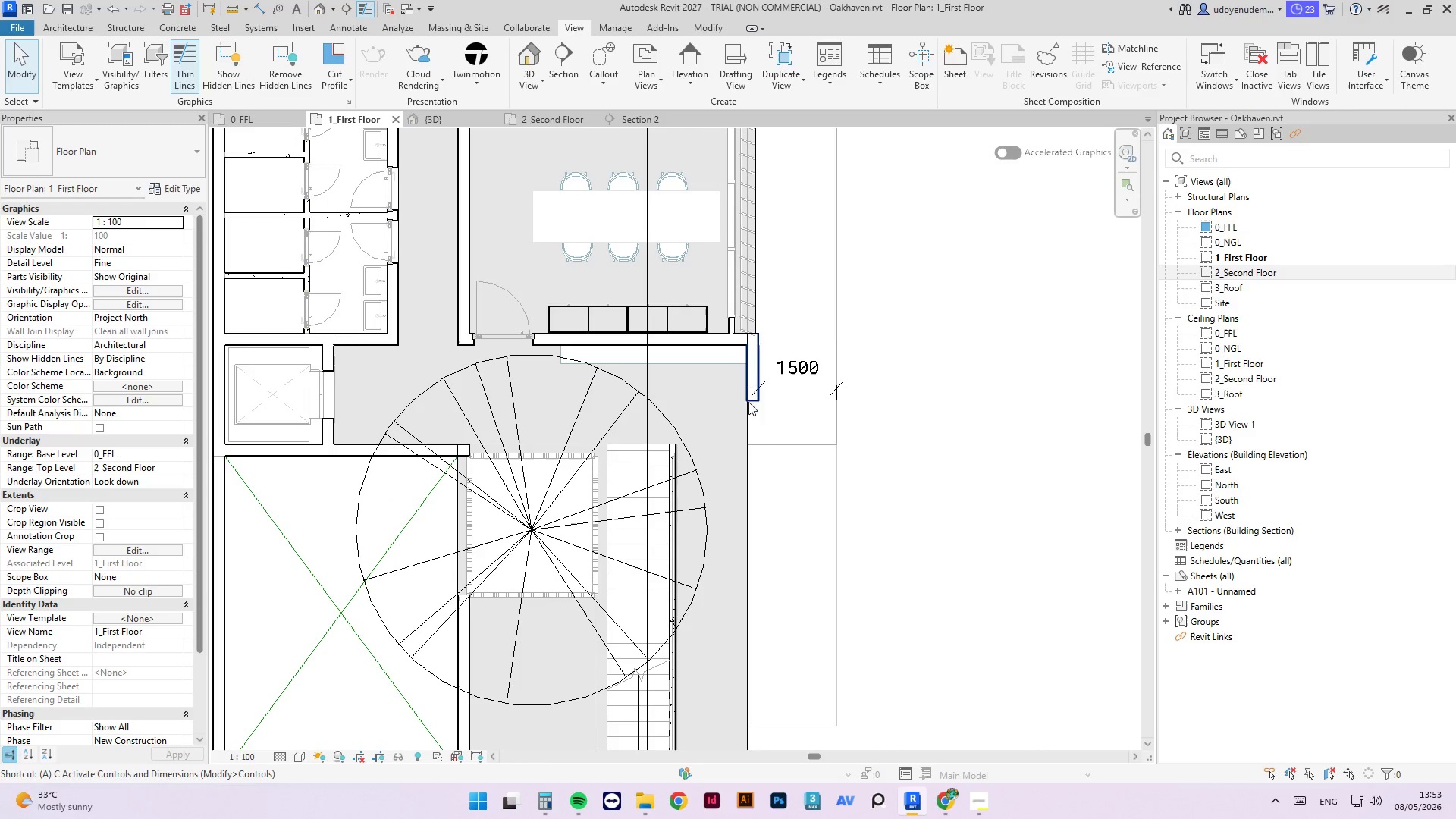 
key(L)
 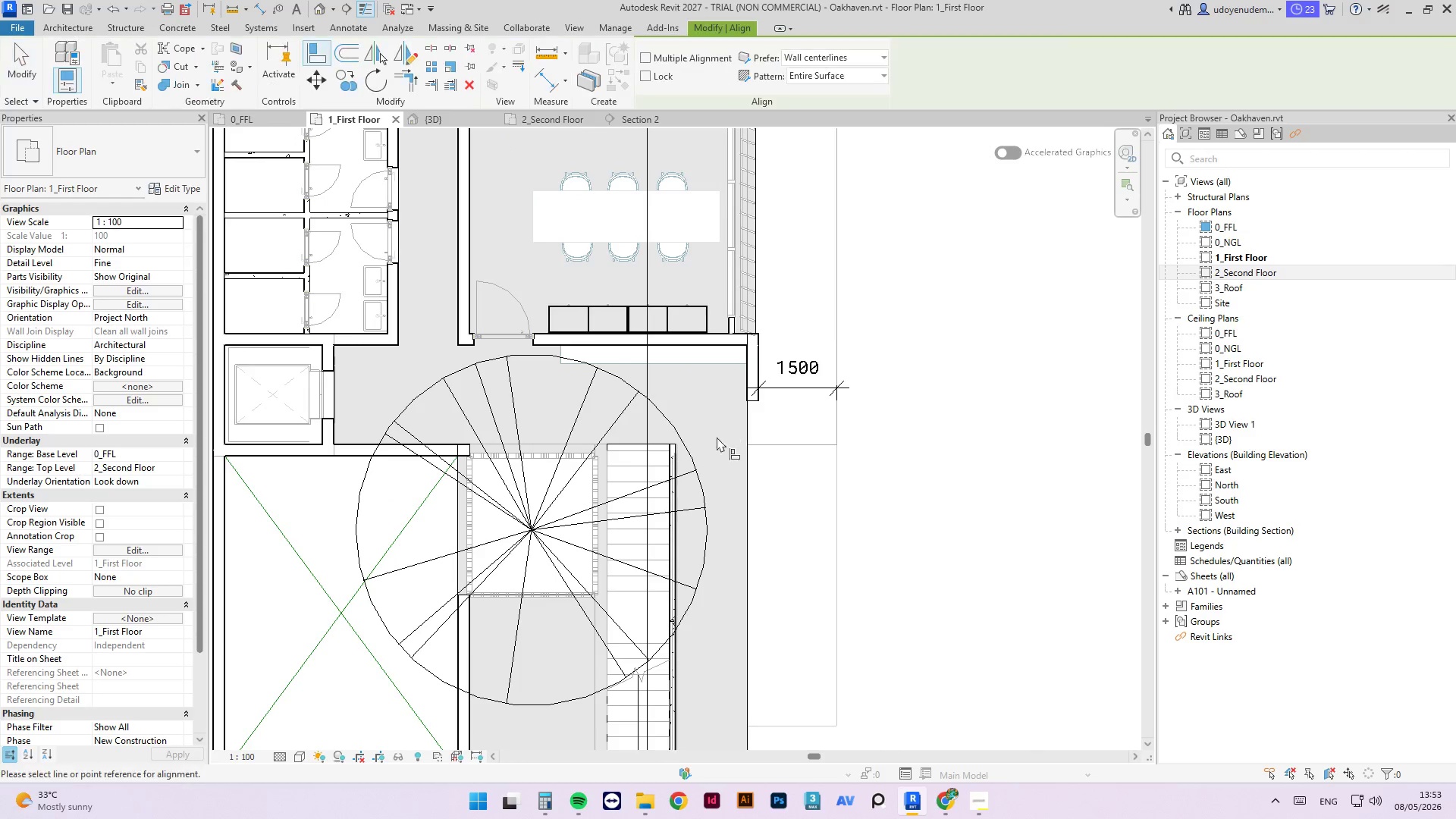 
left_click([619, 431])
 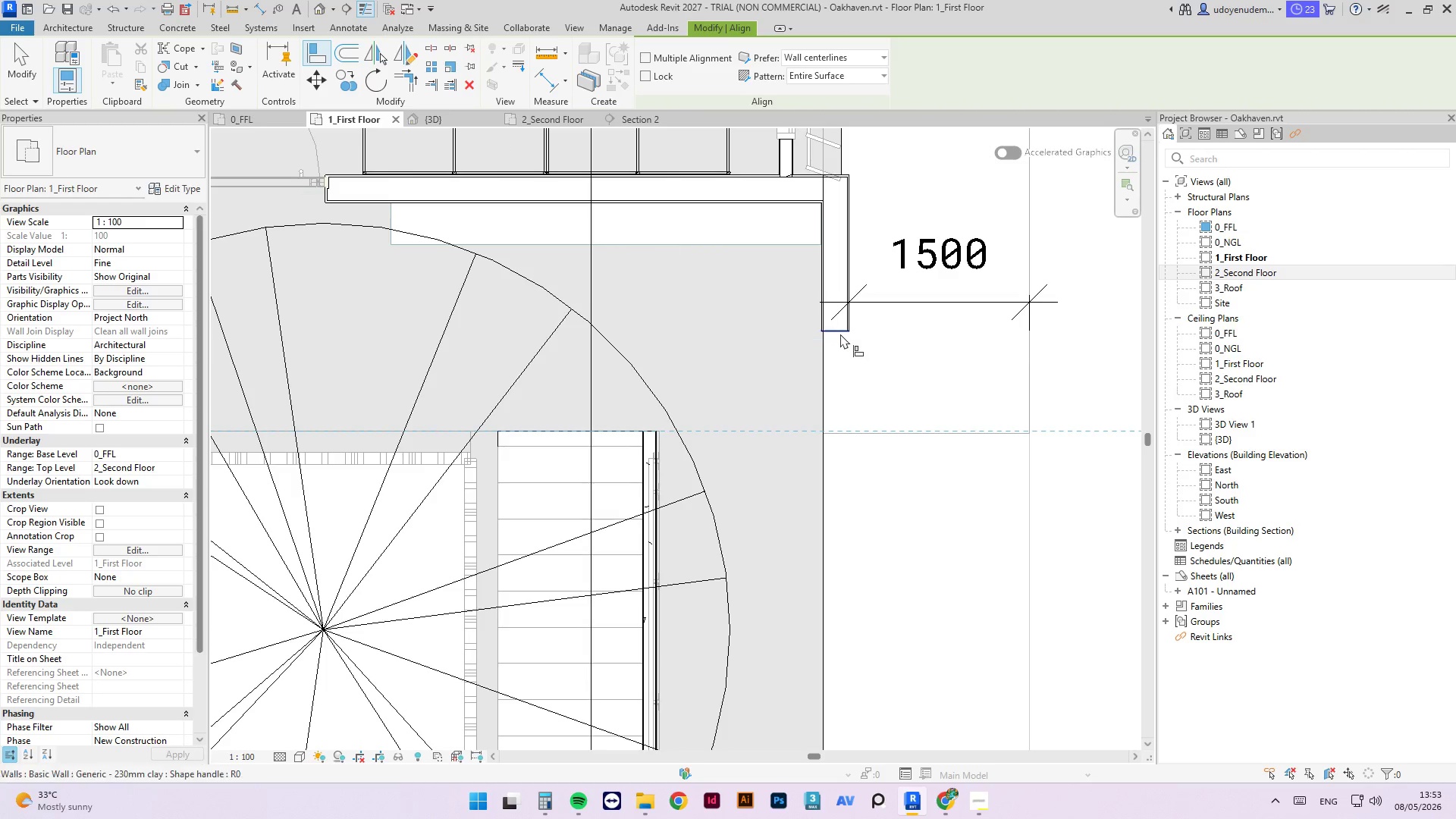 
scroll: coordinate [650, 435], scroll_direction: up, amount: 6.0
 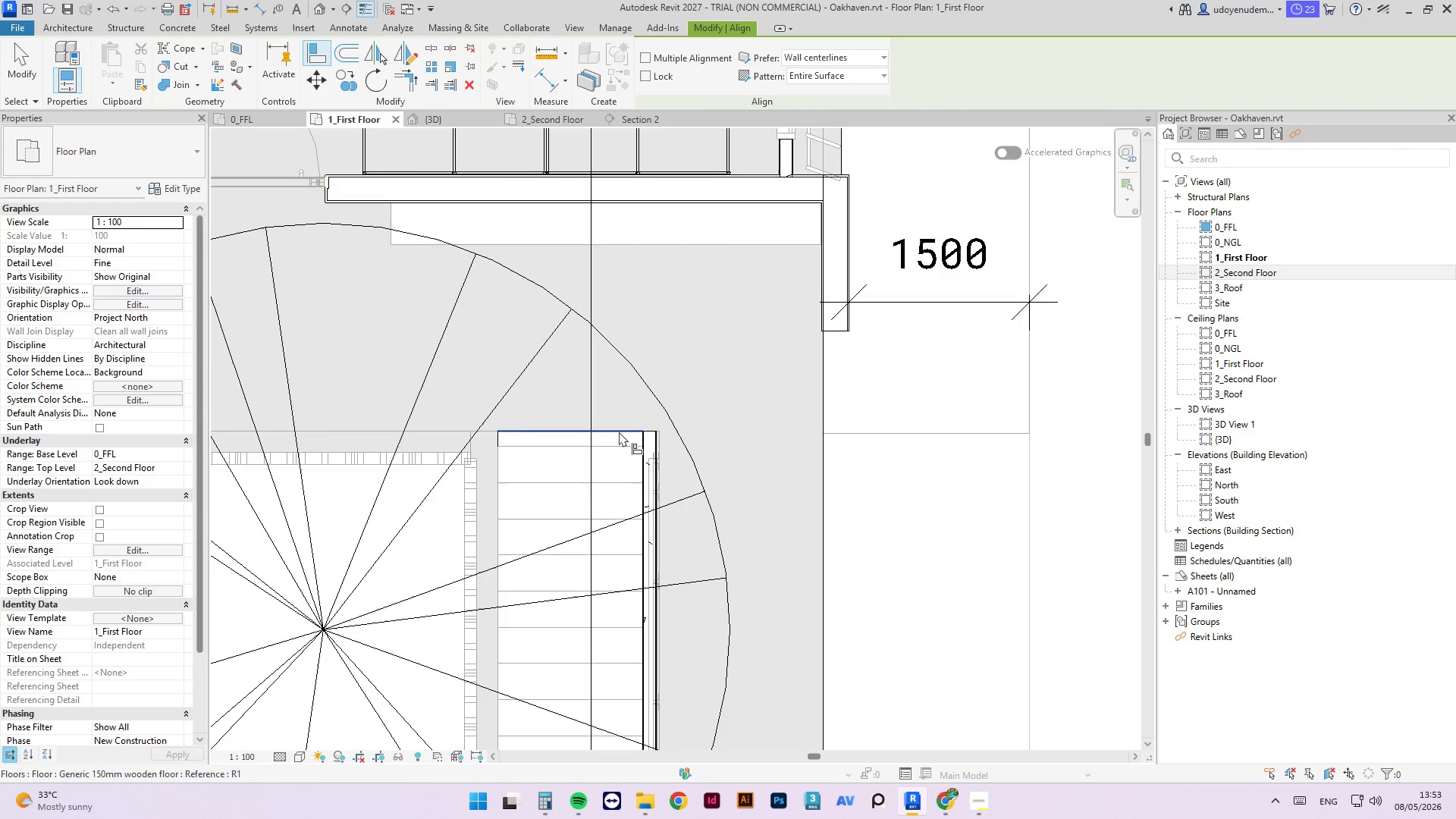 
left_click([840, 334])
 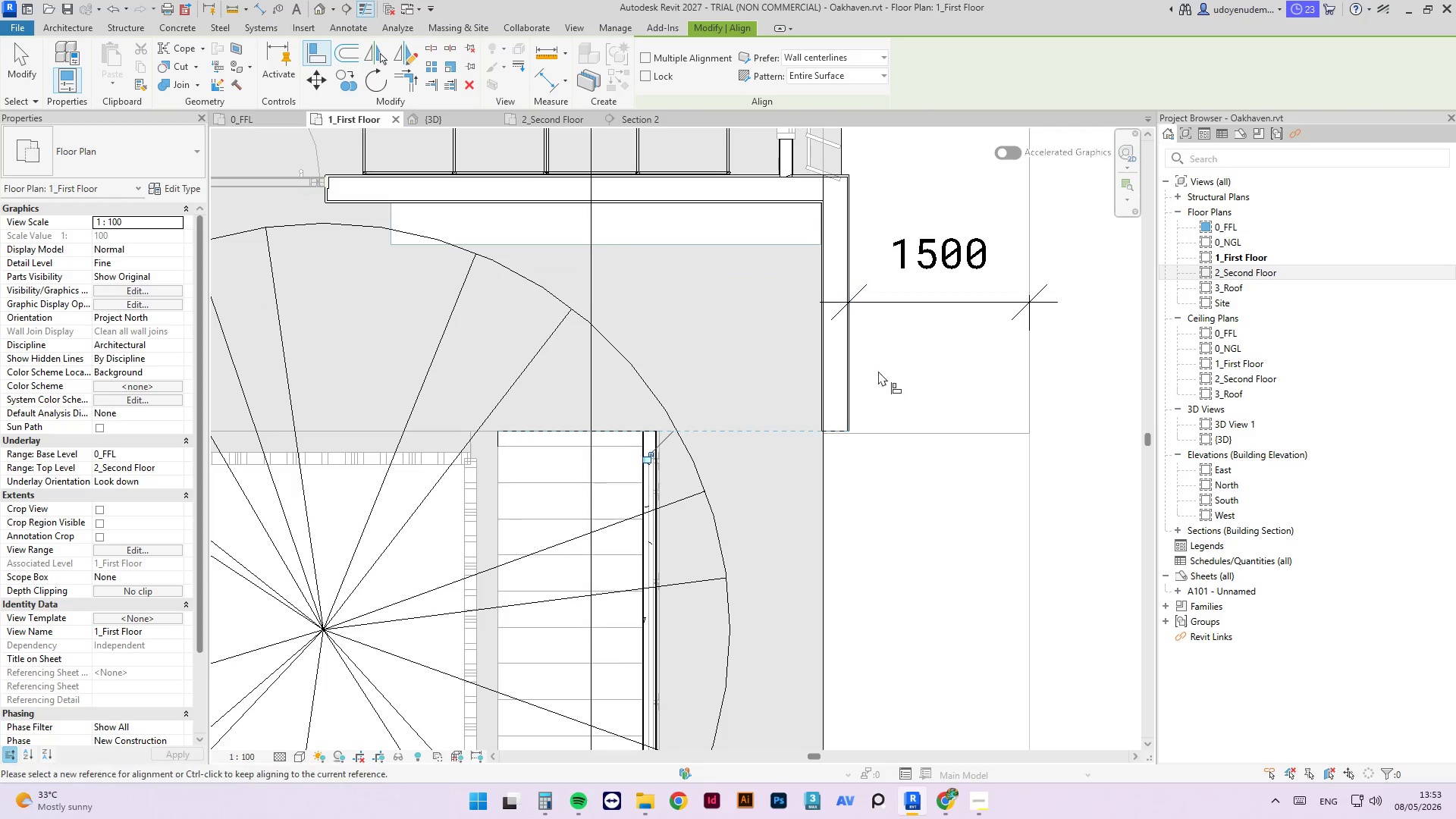 
key(Escape)
 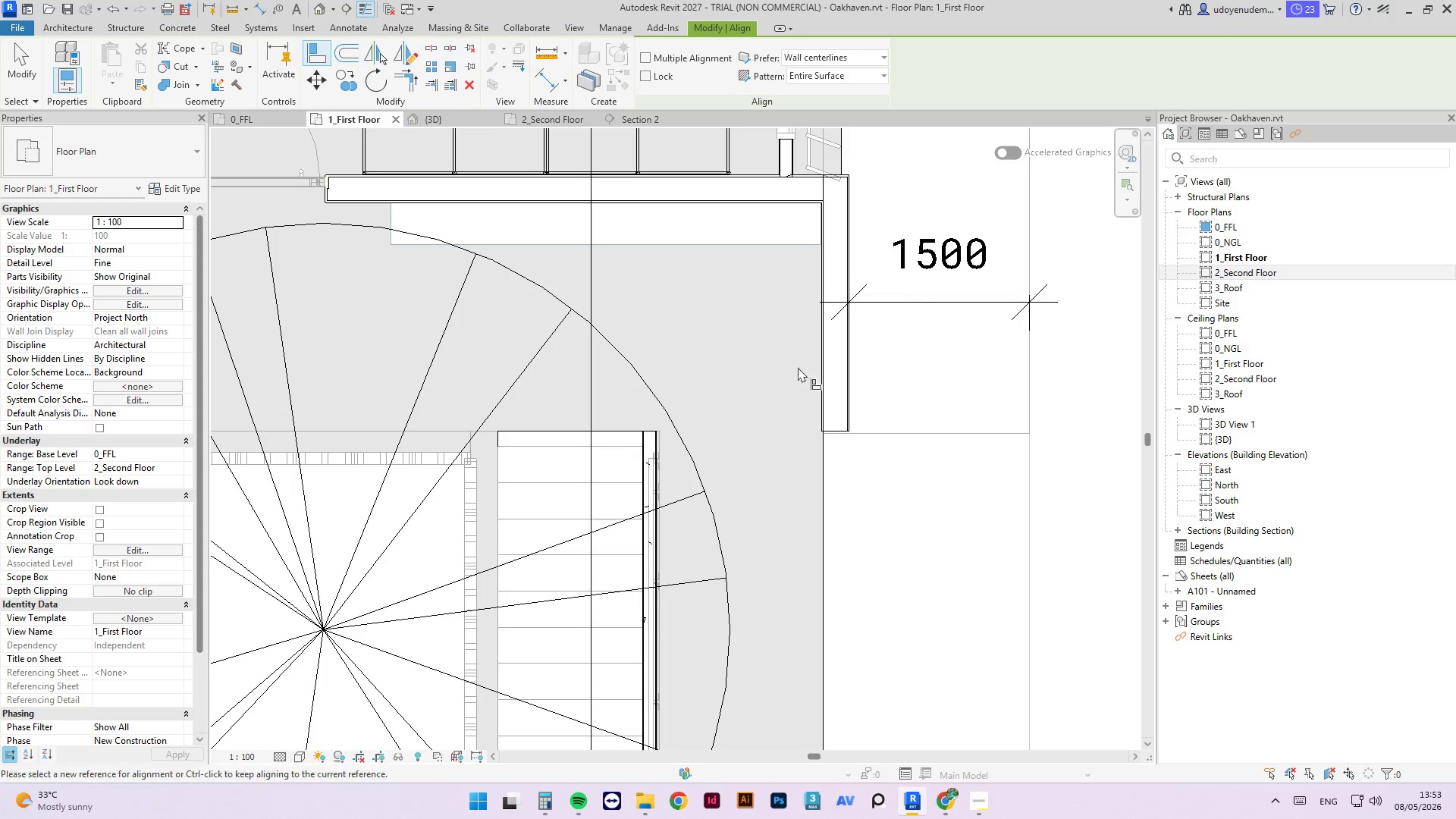 
key(Escape)
 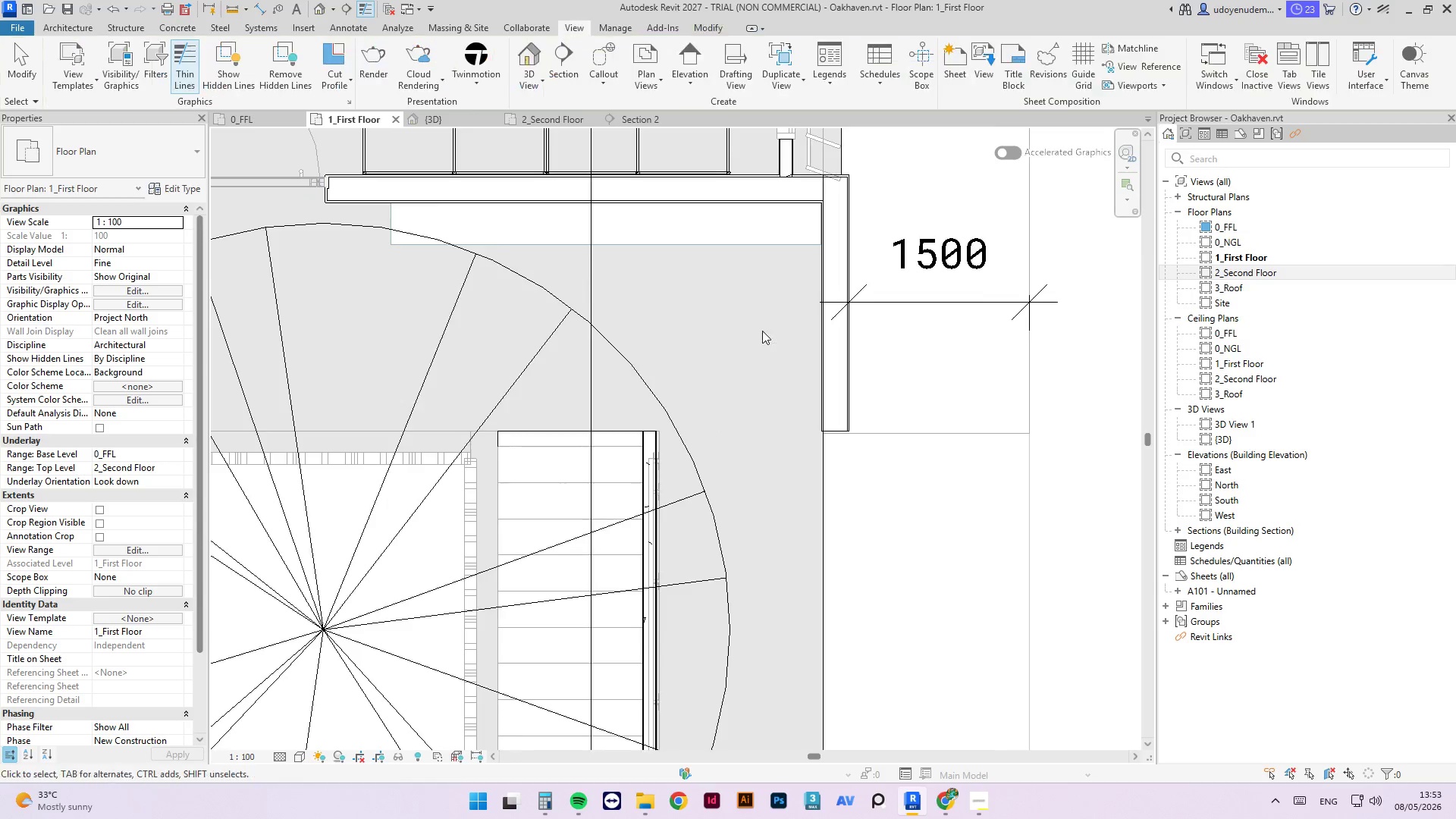 
key(Escape)
 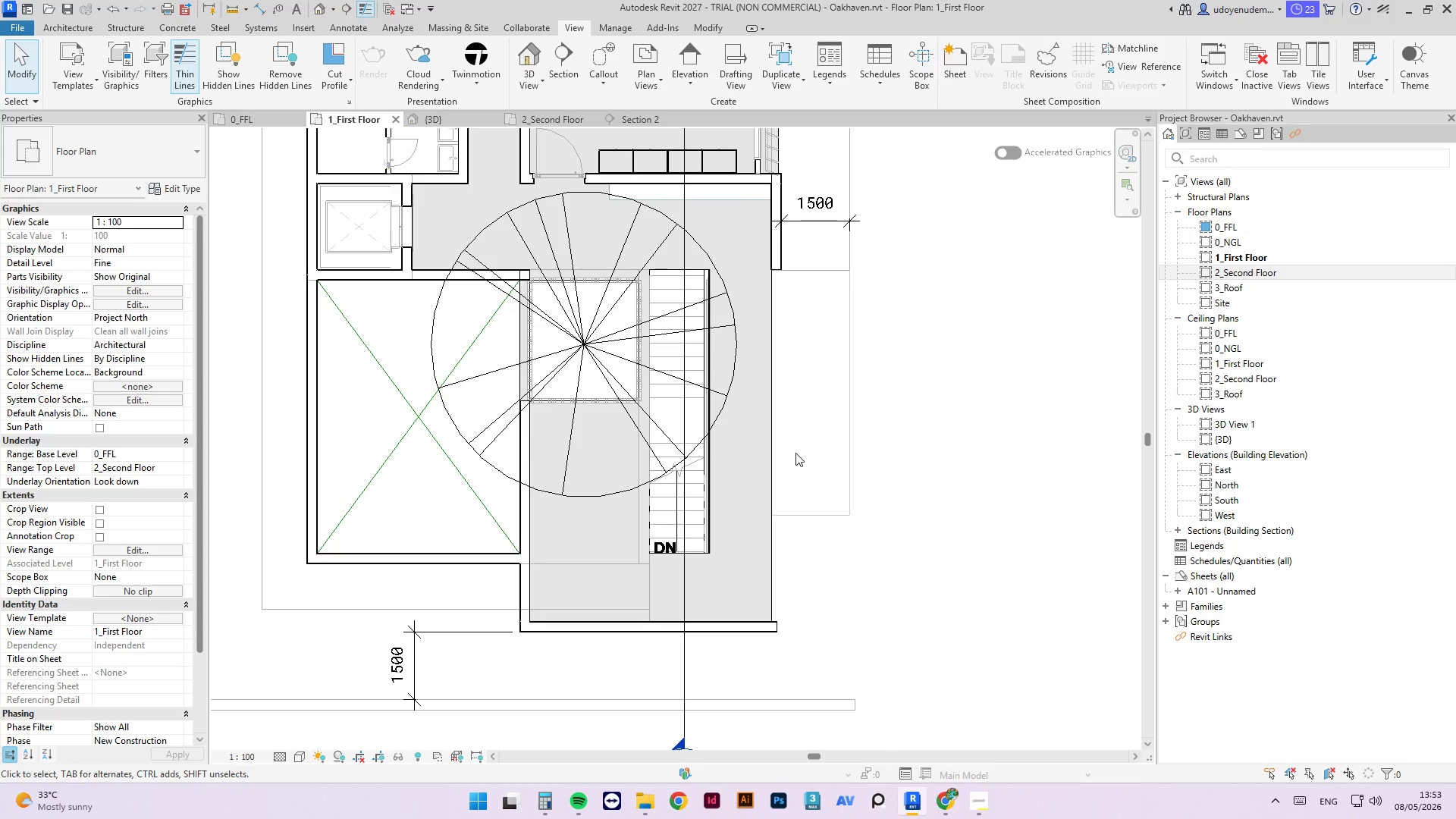 
scroll: coordinate [795, 478], scroll_direction: down, amount: 6.0
 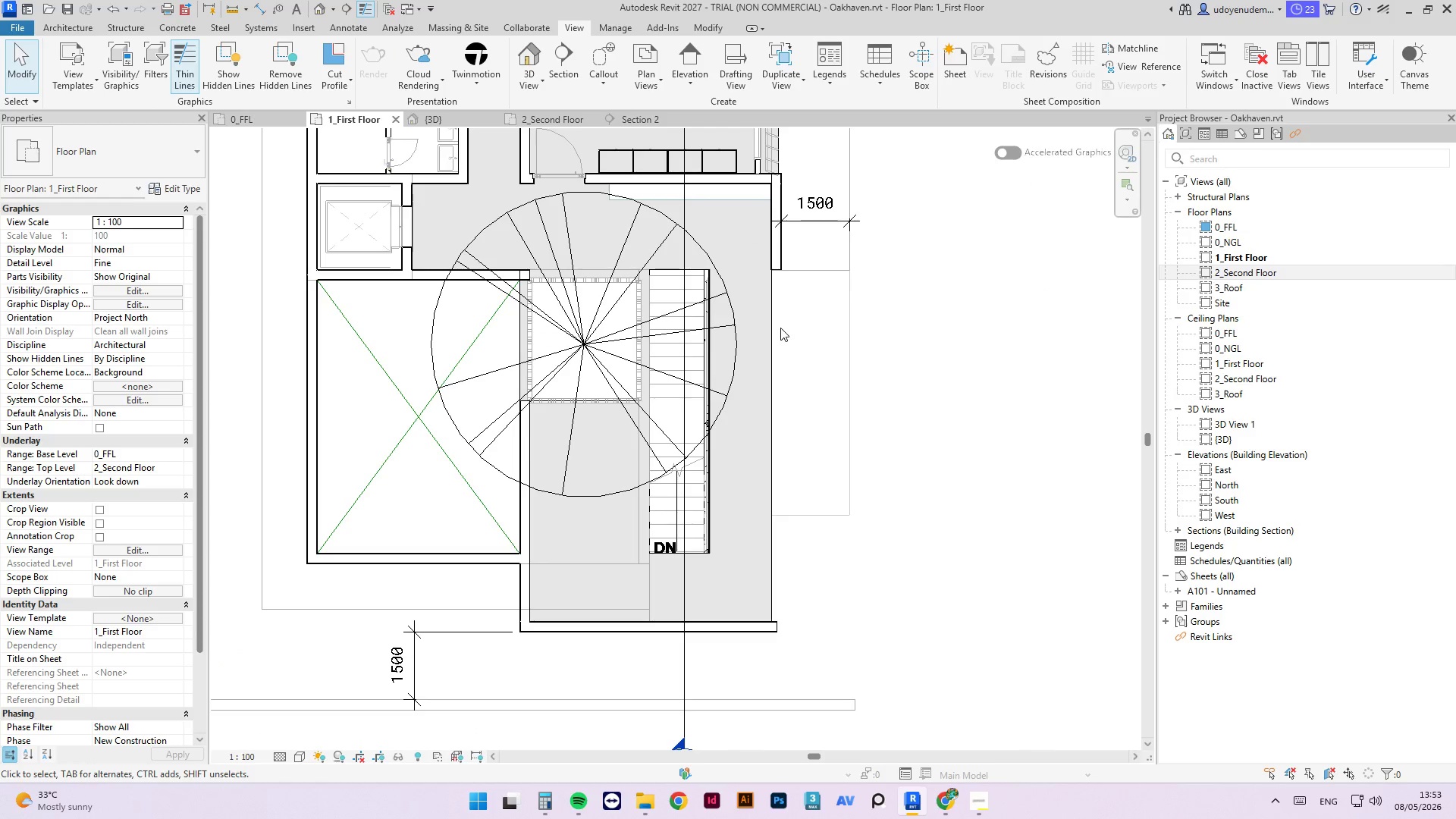 
key(Escape)
key(Escape)
type(wa)
 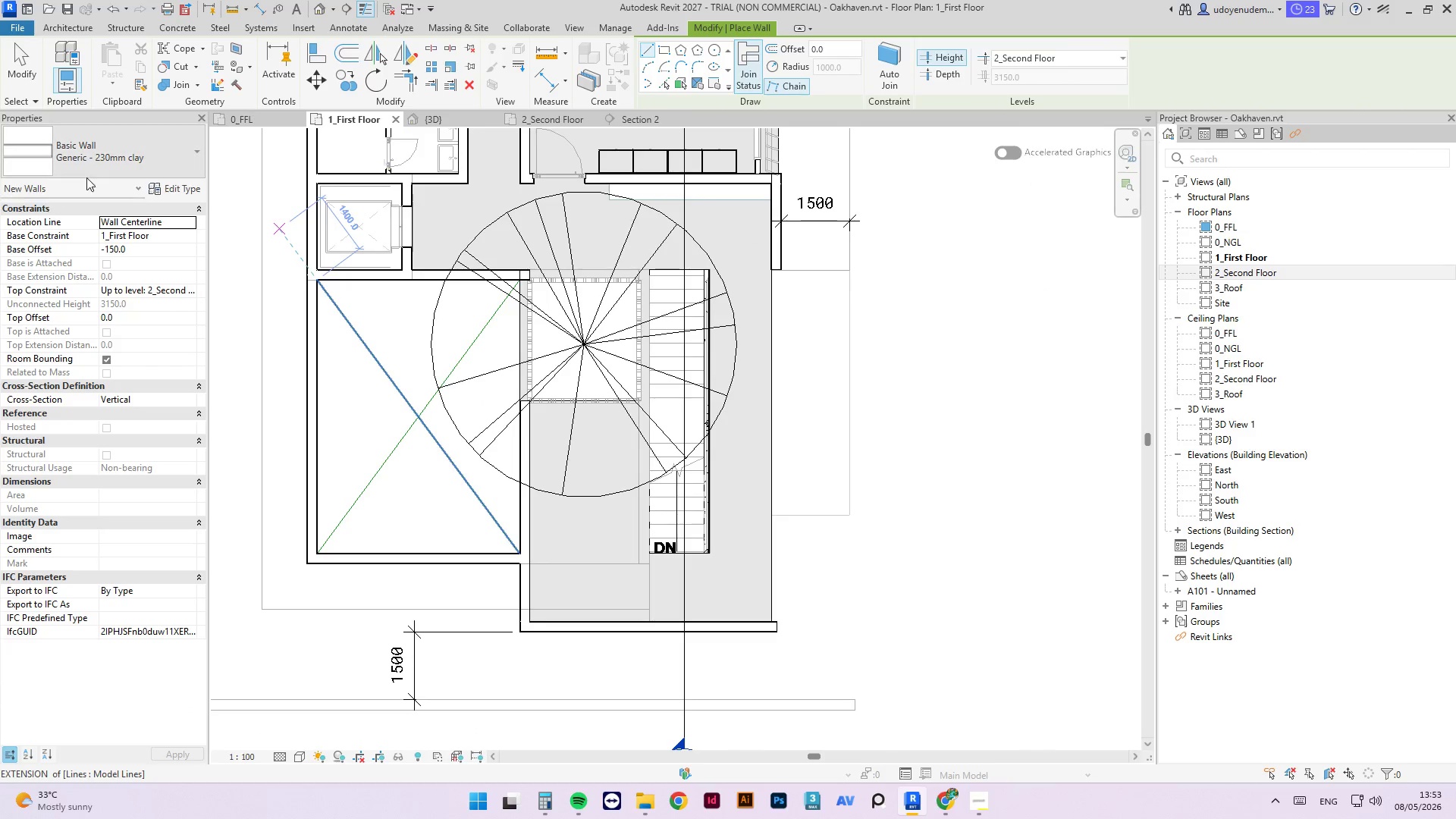 
left_click([115, 172])
 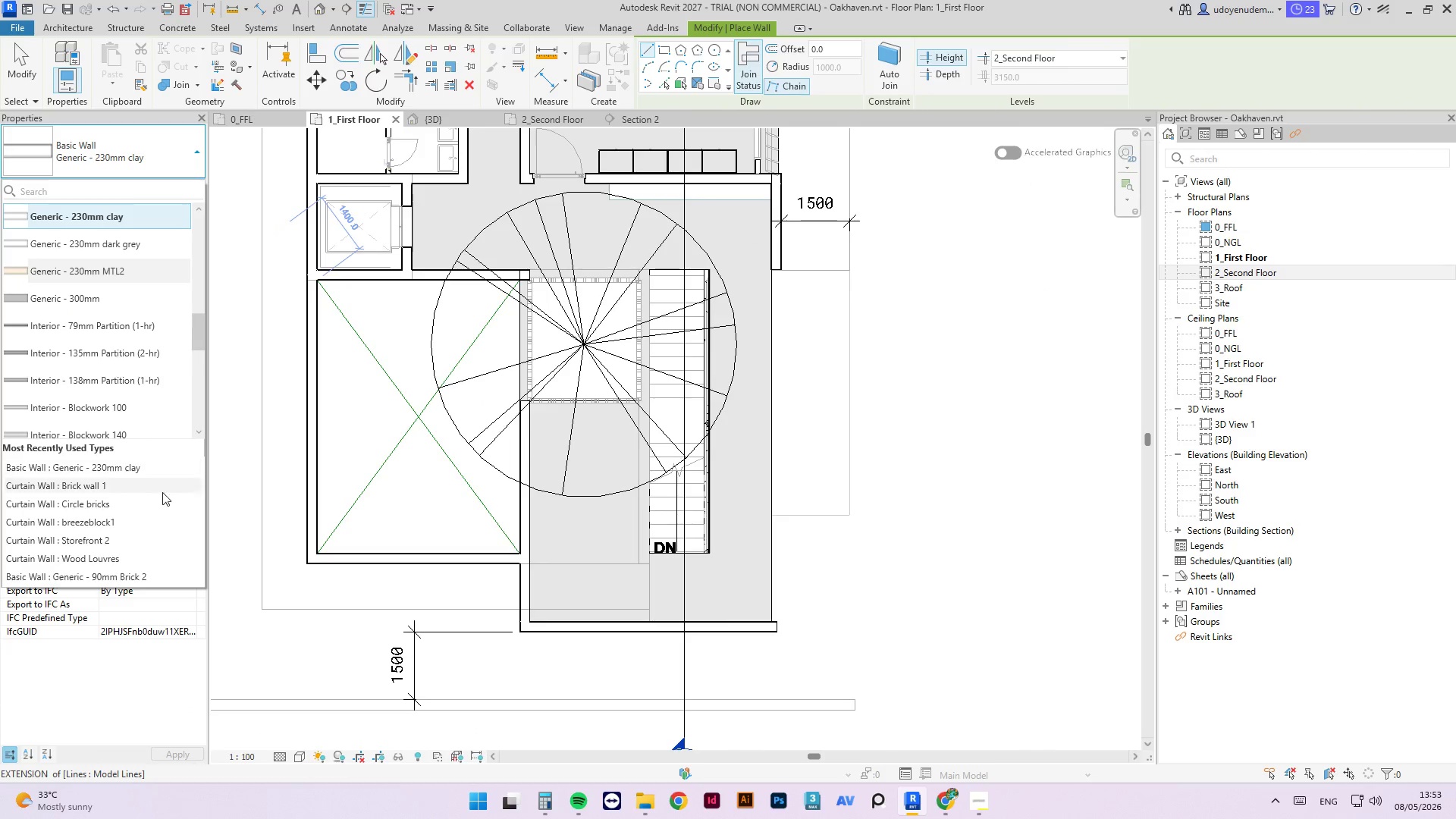 
left_click([137, 488])
 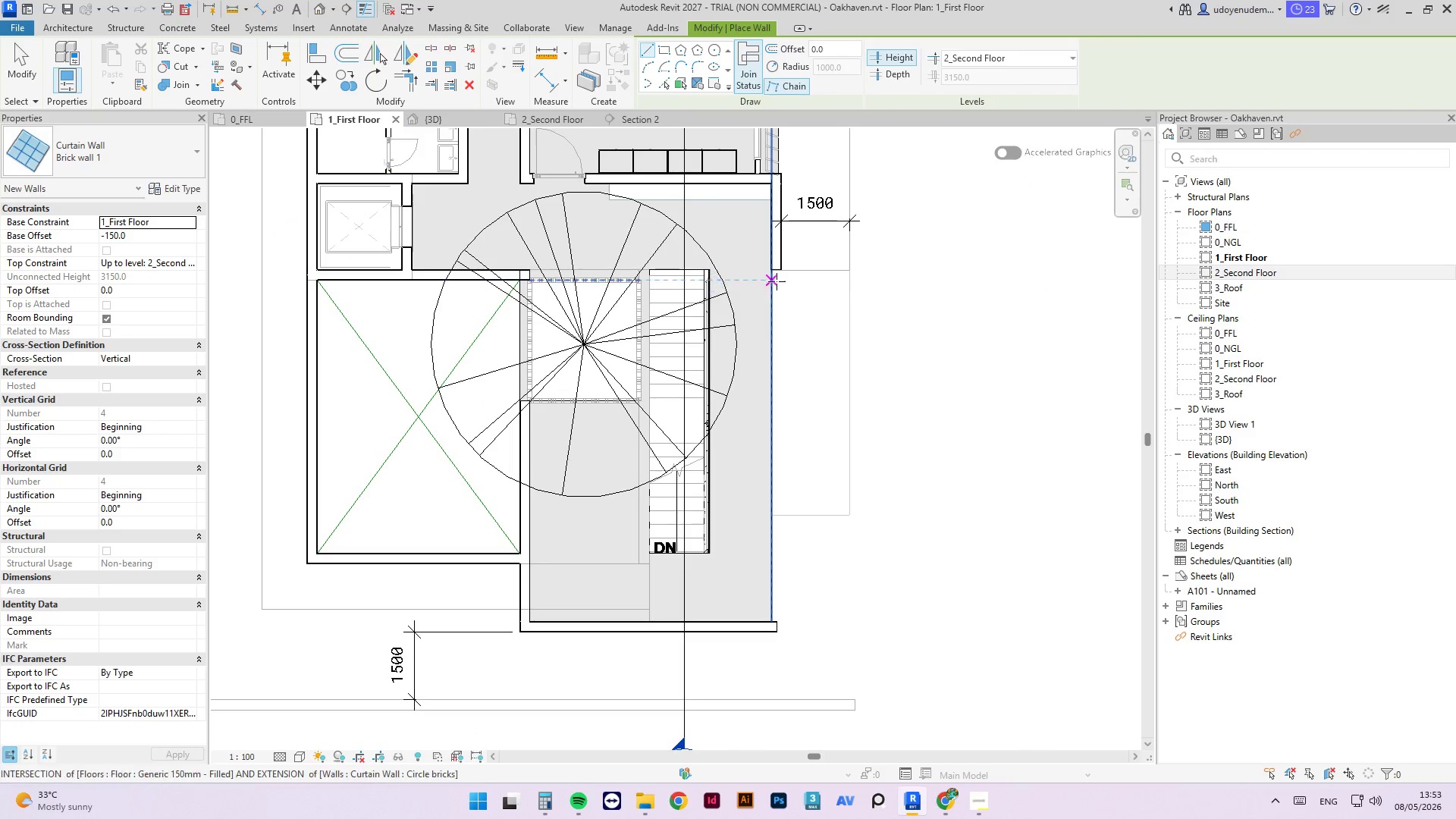 
scroll: coordinate [787, 280], scroll_direction: up, amount: 3.0
 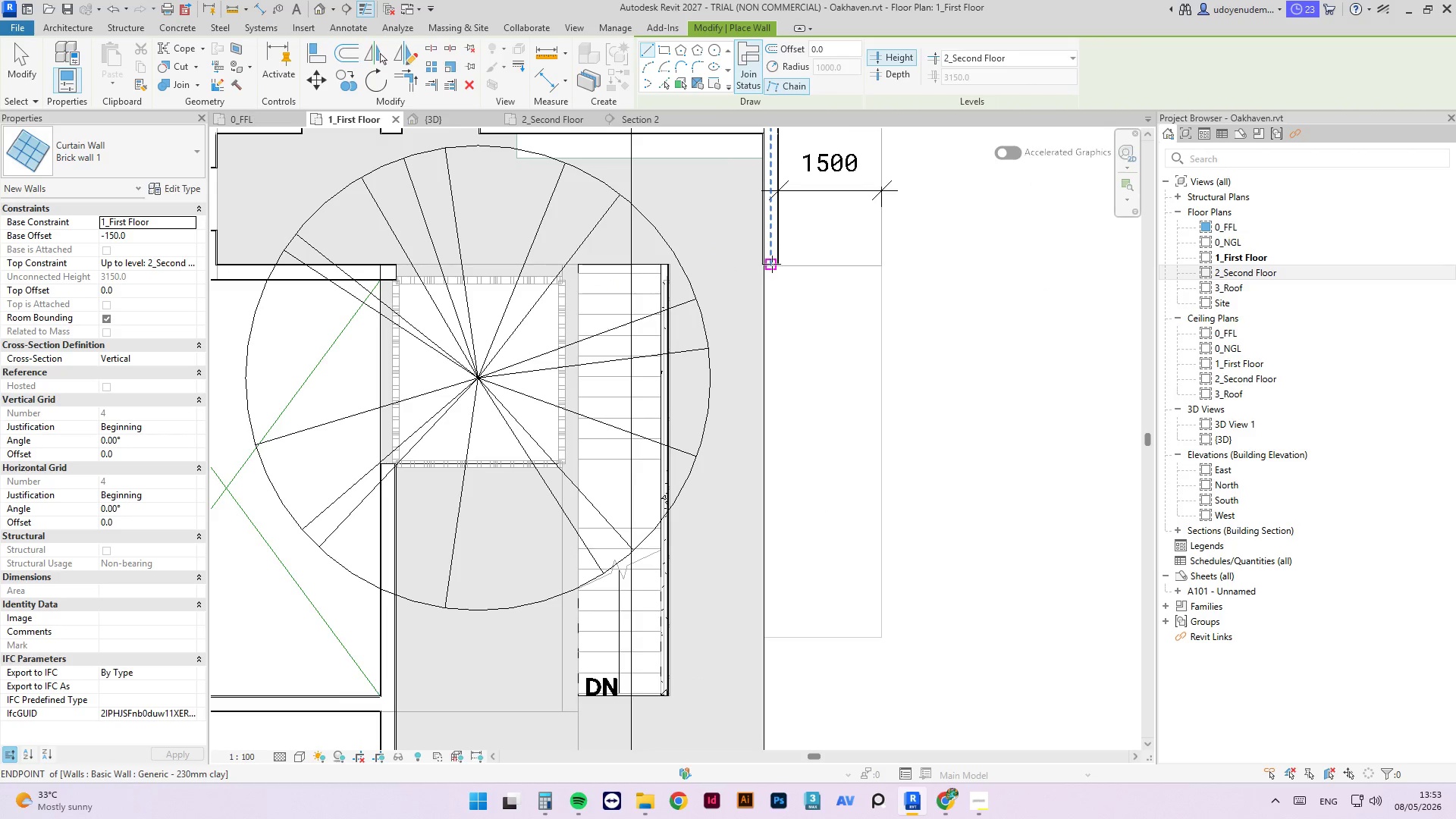 
left_click([772, 264])
 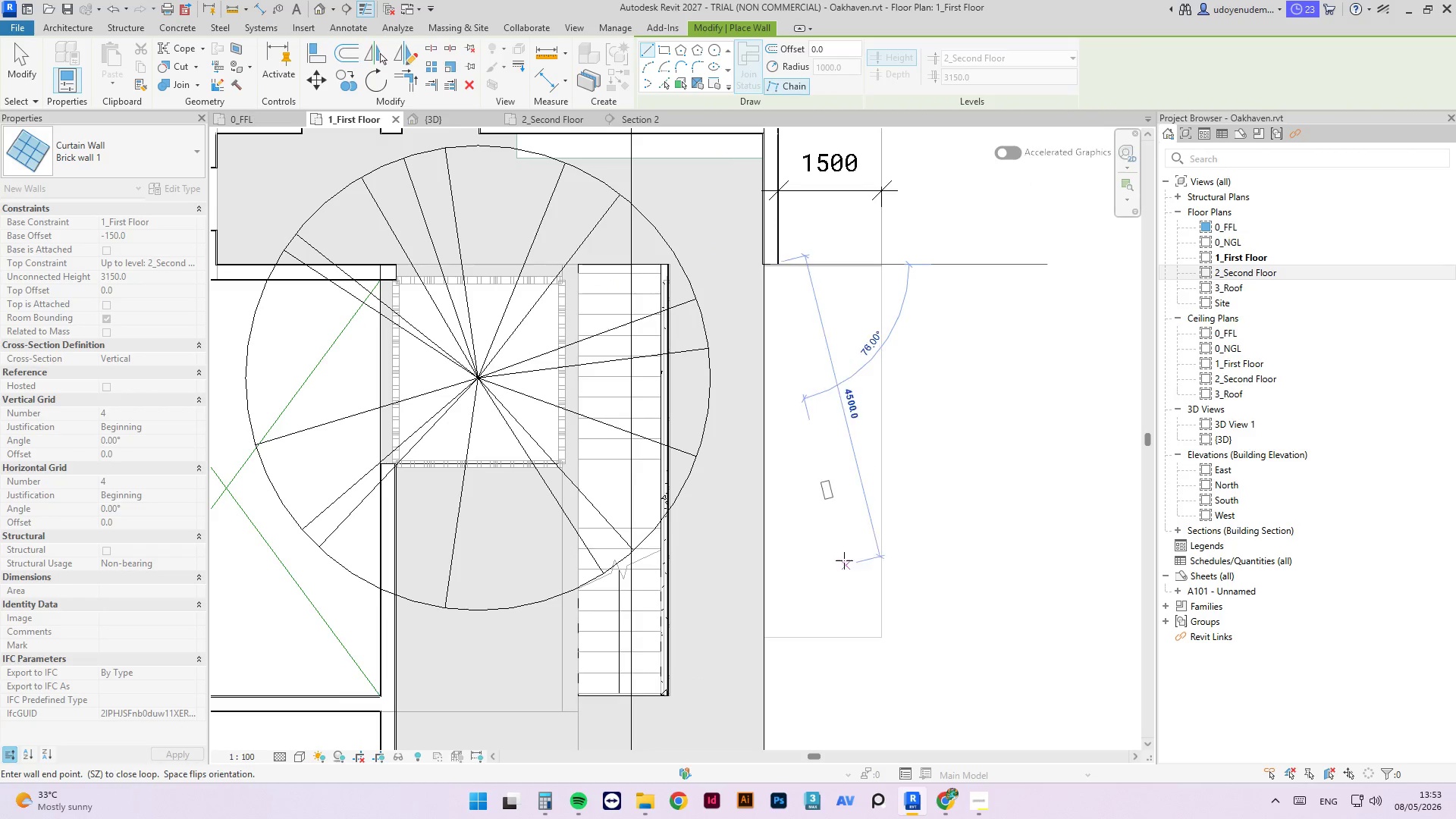 
scroll: coordinate [817, 444], scroll_direction: down, amount: 4.0
 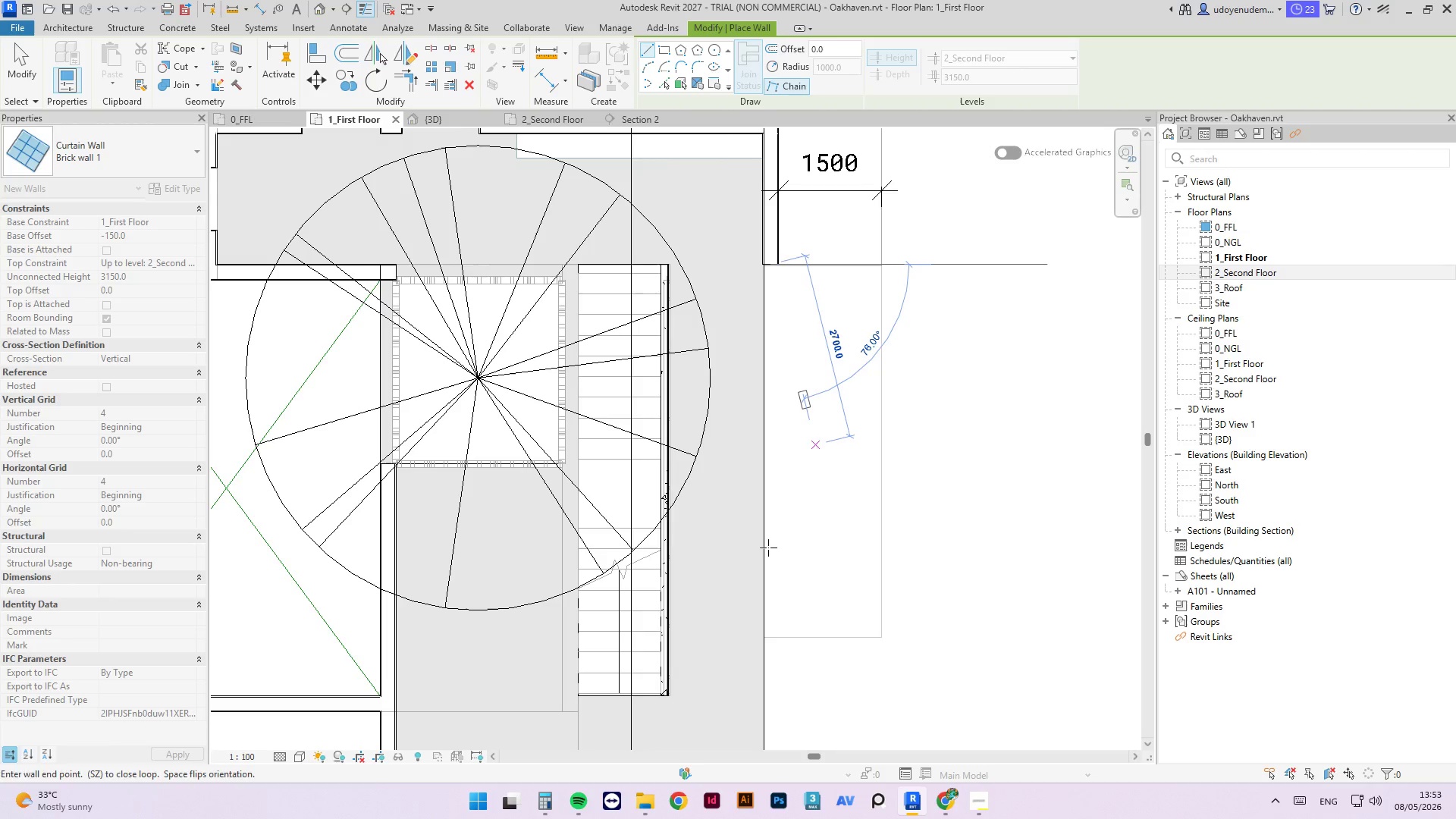 
scroll: coordinate [764, 620], scroll_direction: up, amount: 16.0
 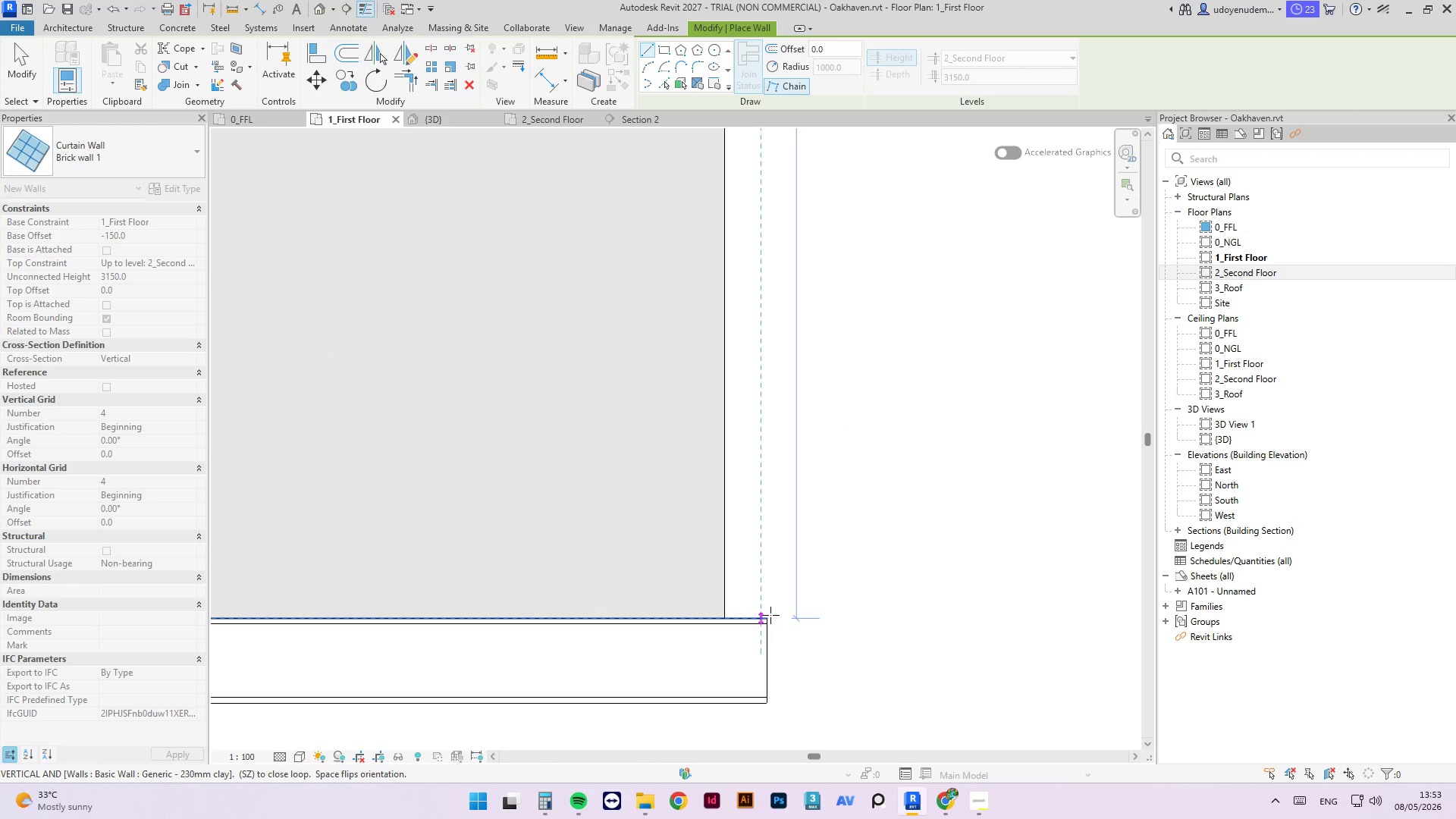 
left_click([761, 615])
 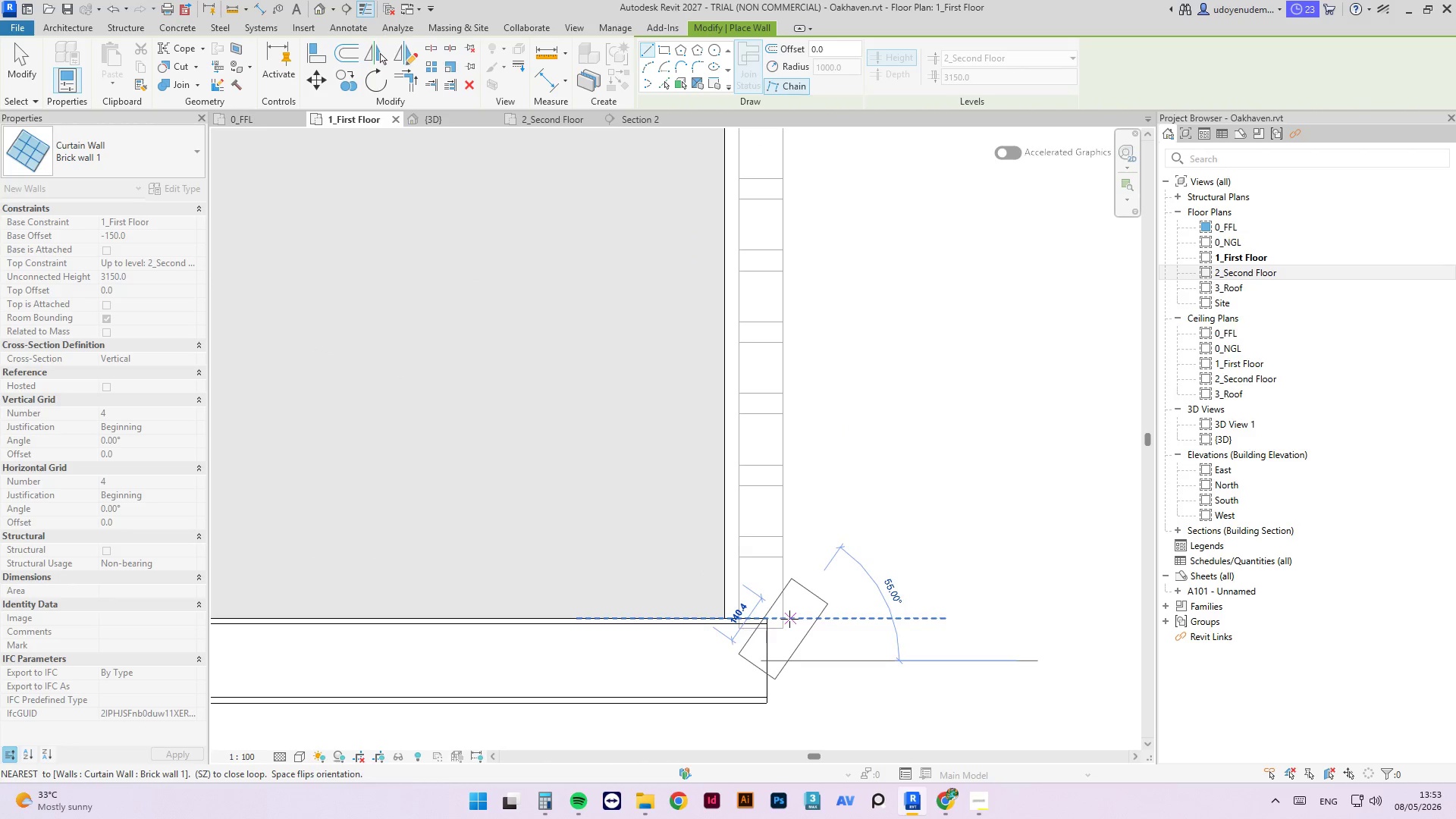 
key(Escape)
 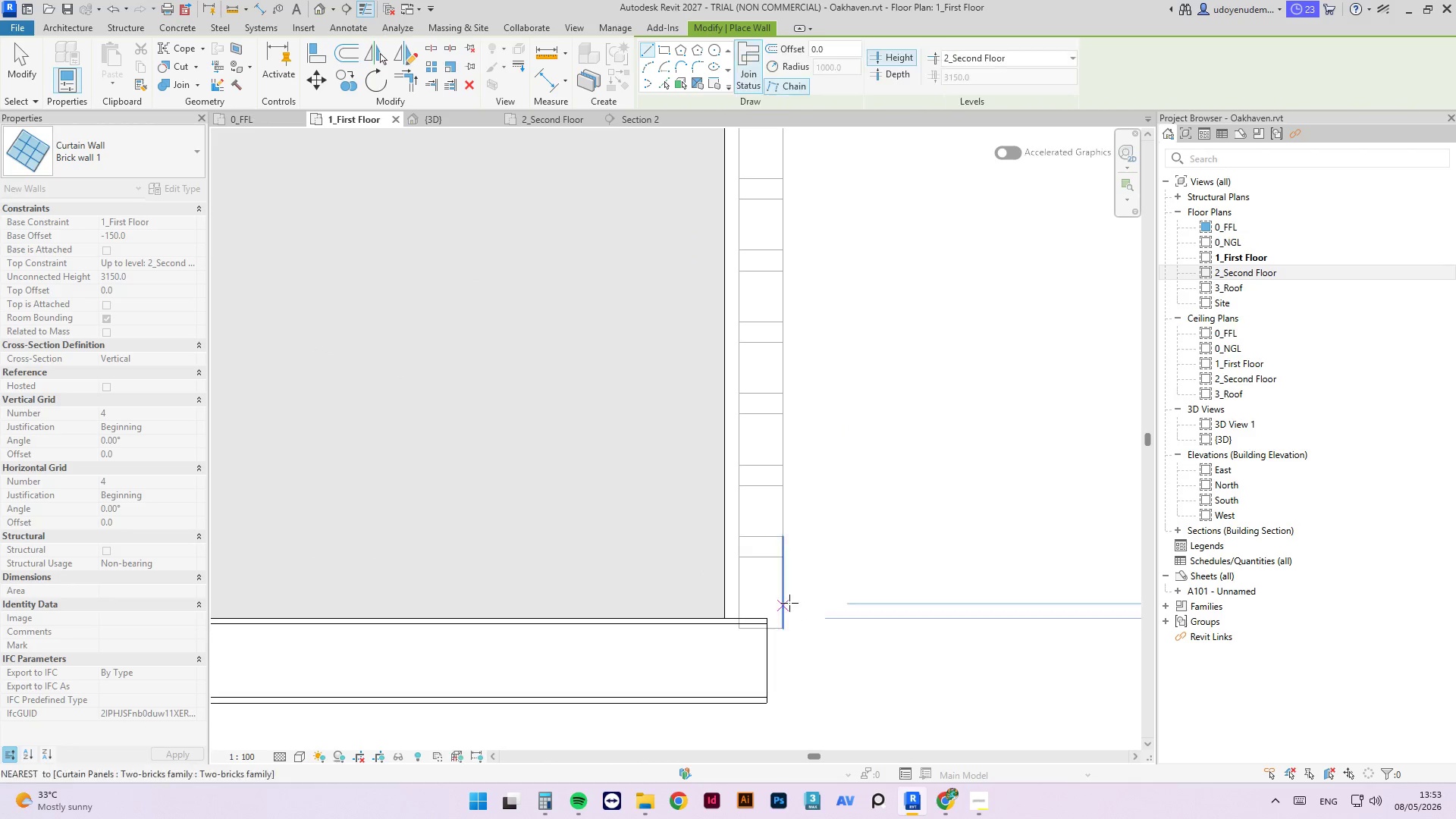 
key(Escape)
 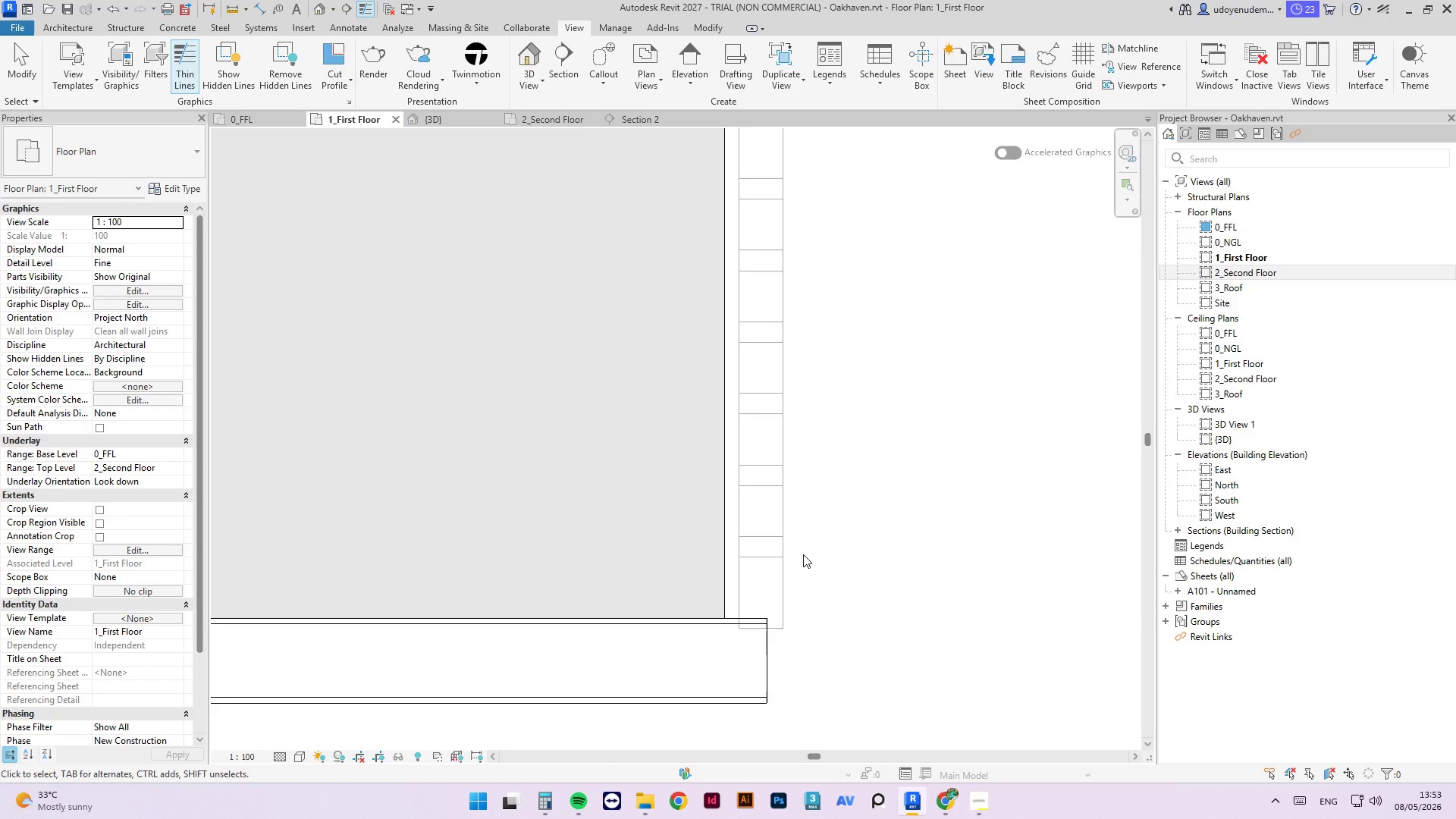 
scroll: coordinate [712, 655], scroll_direction: down, amount: 7.0
 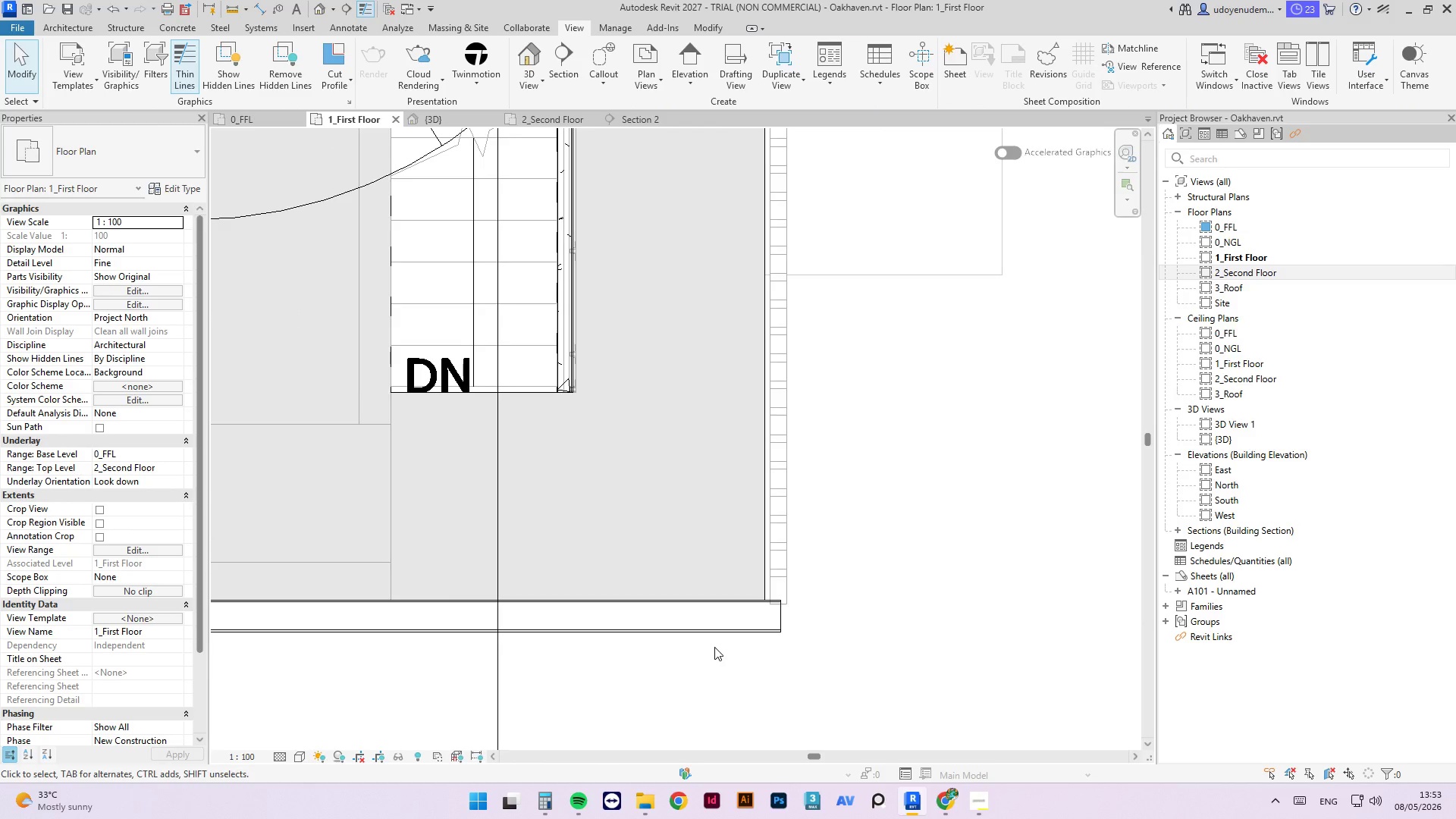 
key(A)
 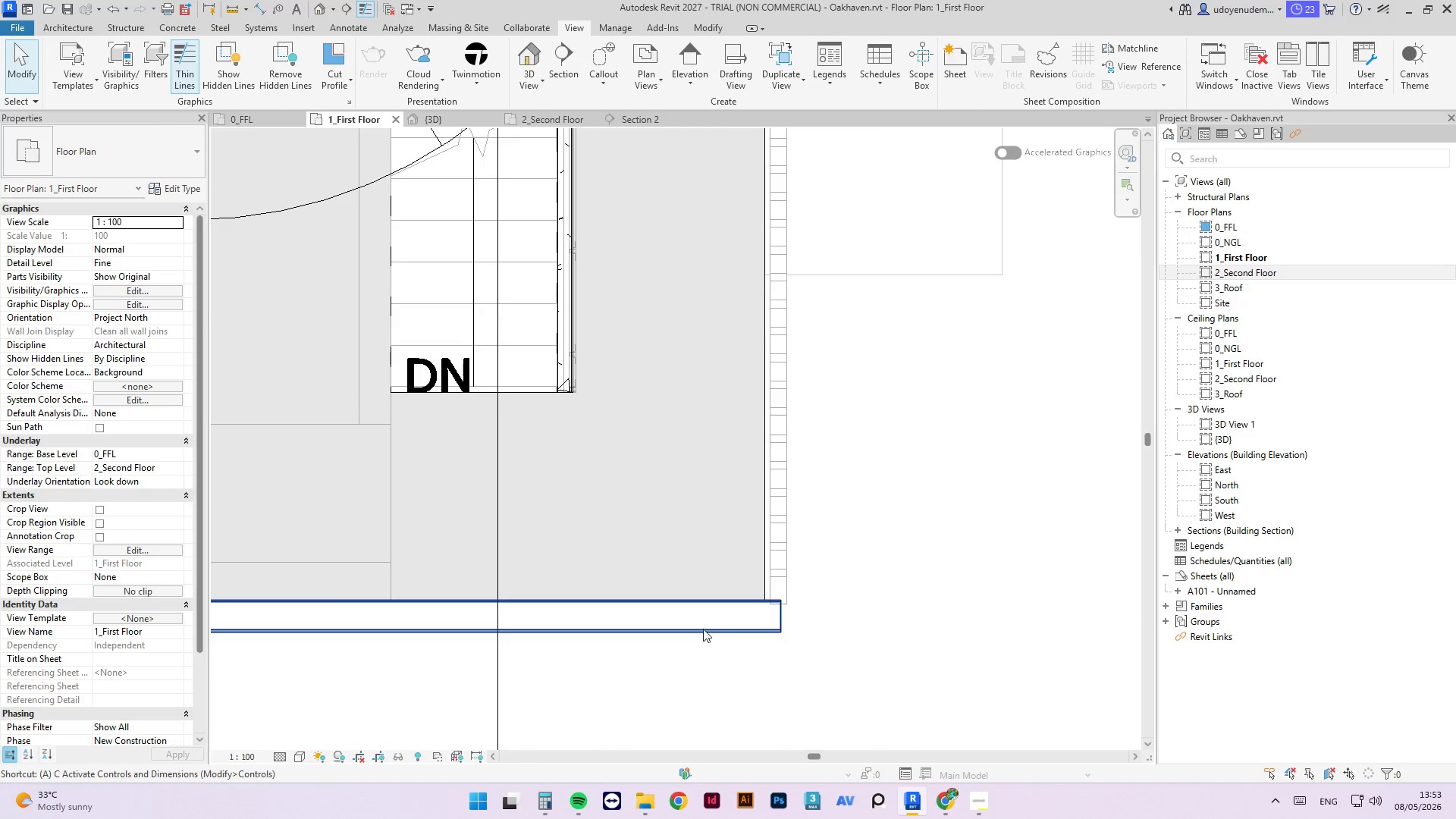 
scroll: coordinate [695, 628], scroll_direction: down, amount: 6.0
 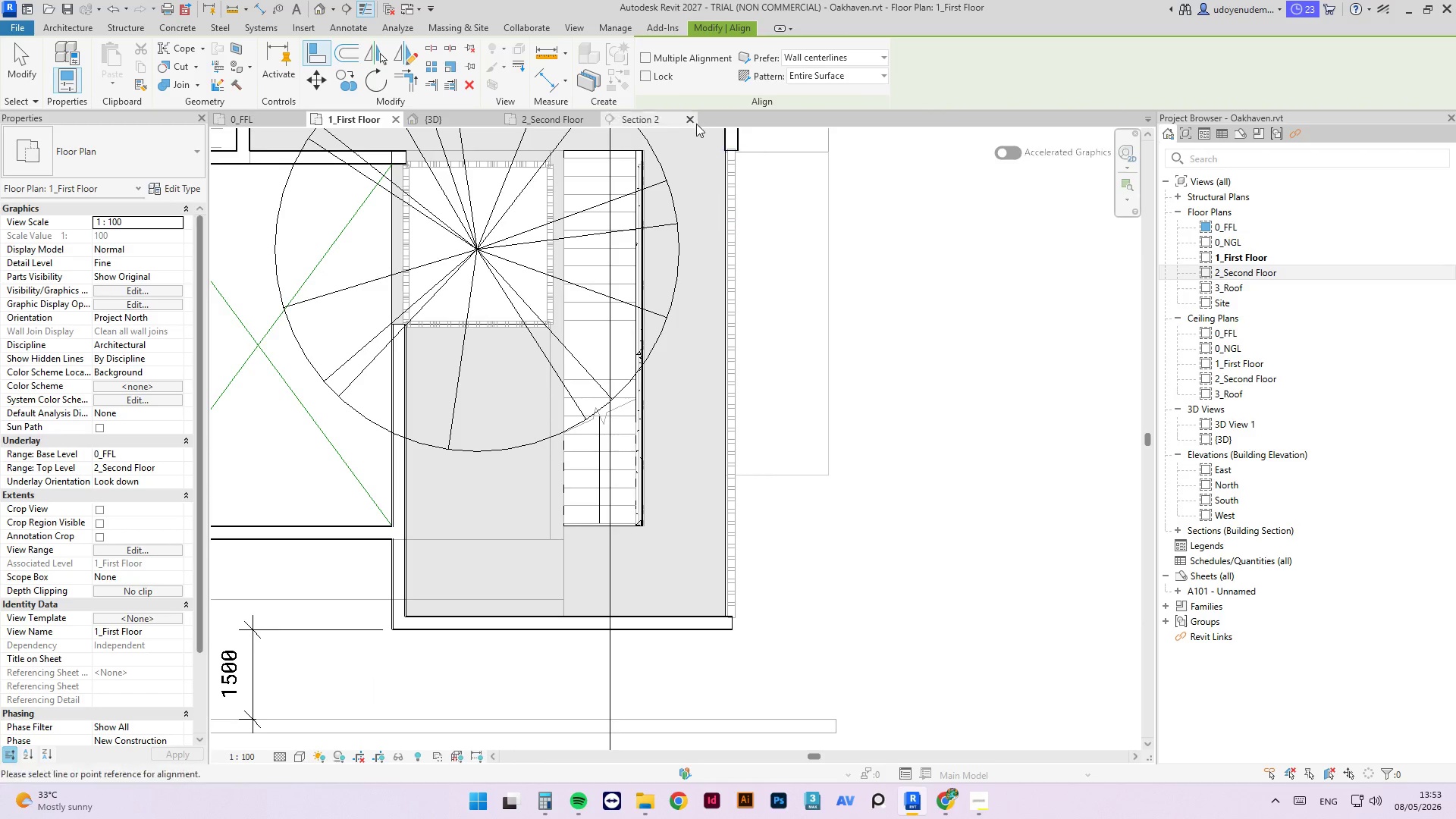 
scroll: coordinate [723, 140], scroll_direction: up, amount: 14.0
 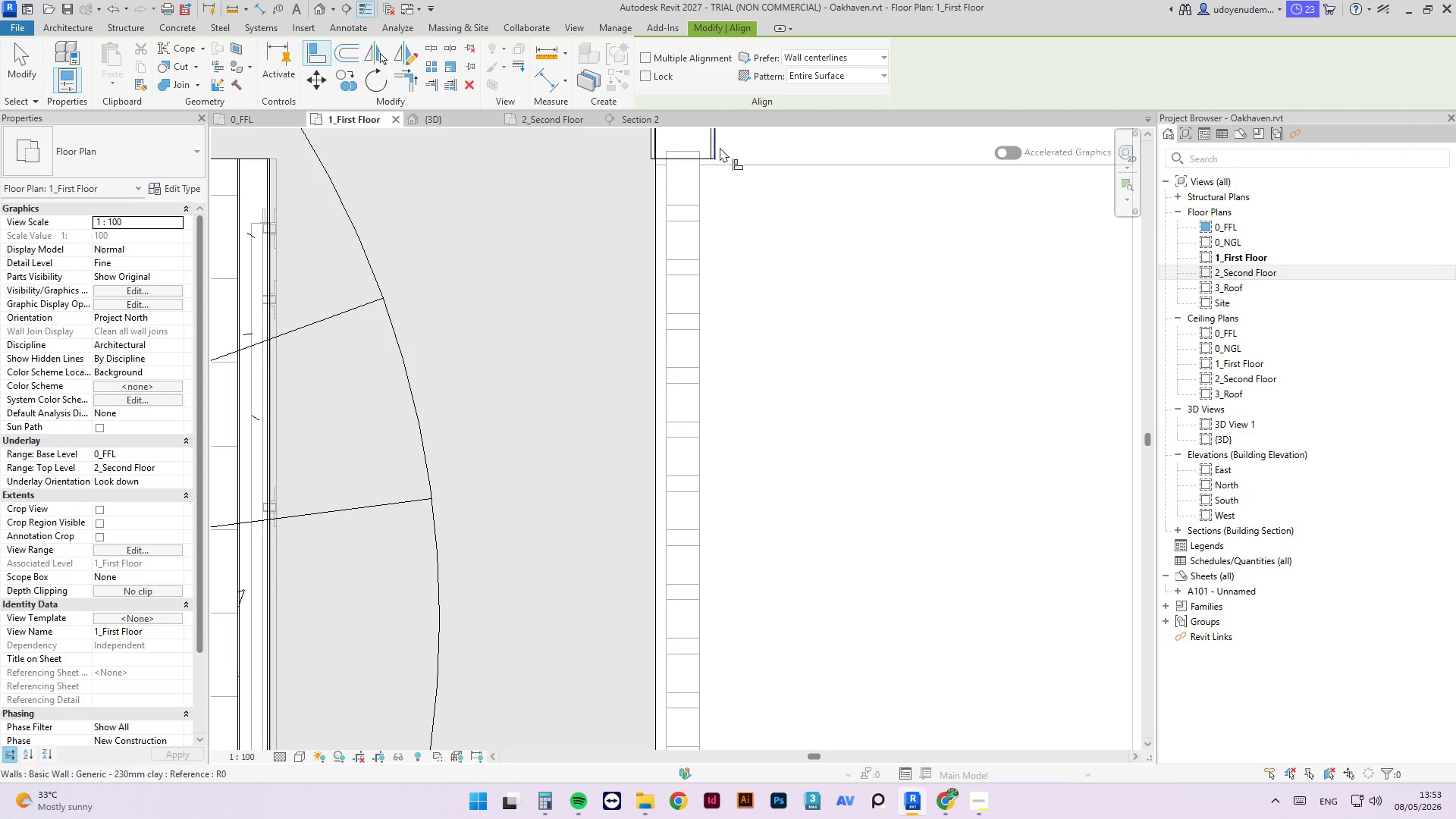 
left_click([717, 147])
 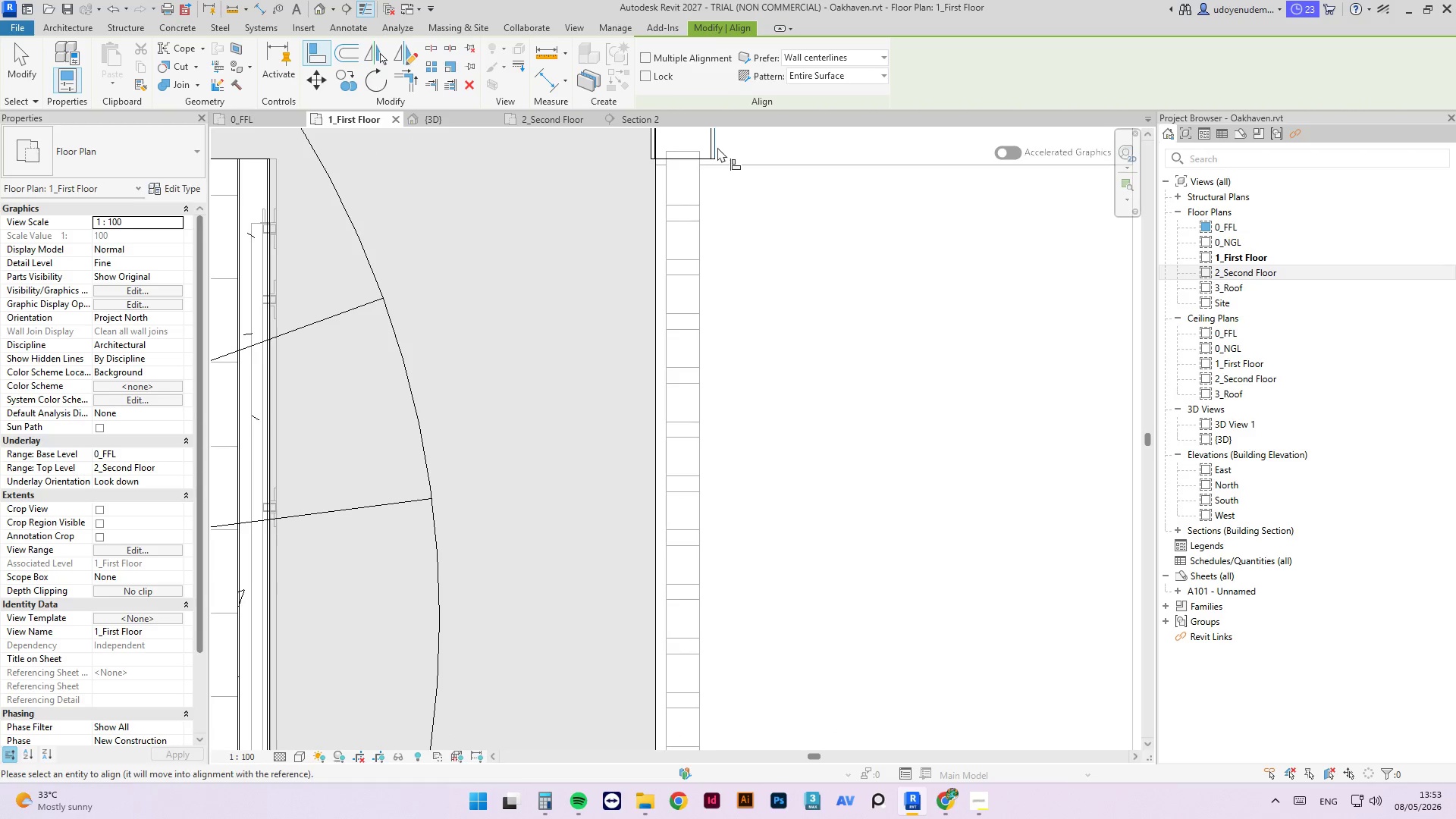 
scroll: coordinate [738, 457], scroll_direction: down, amount: 5.0
 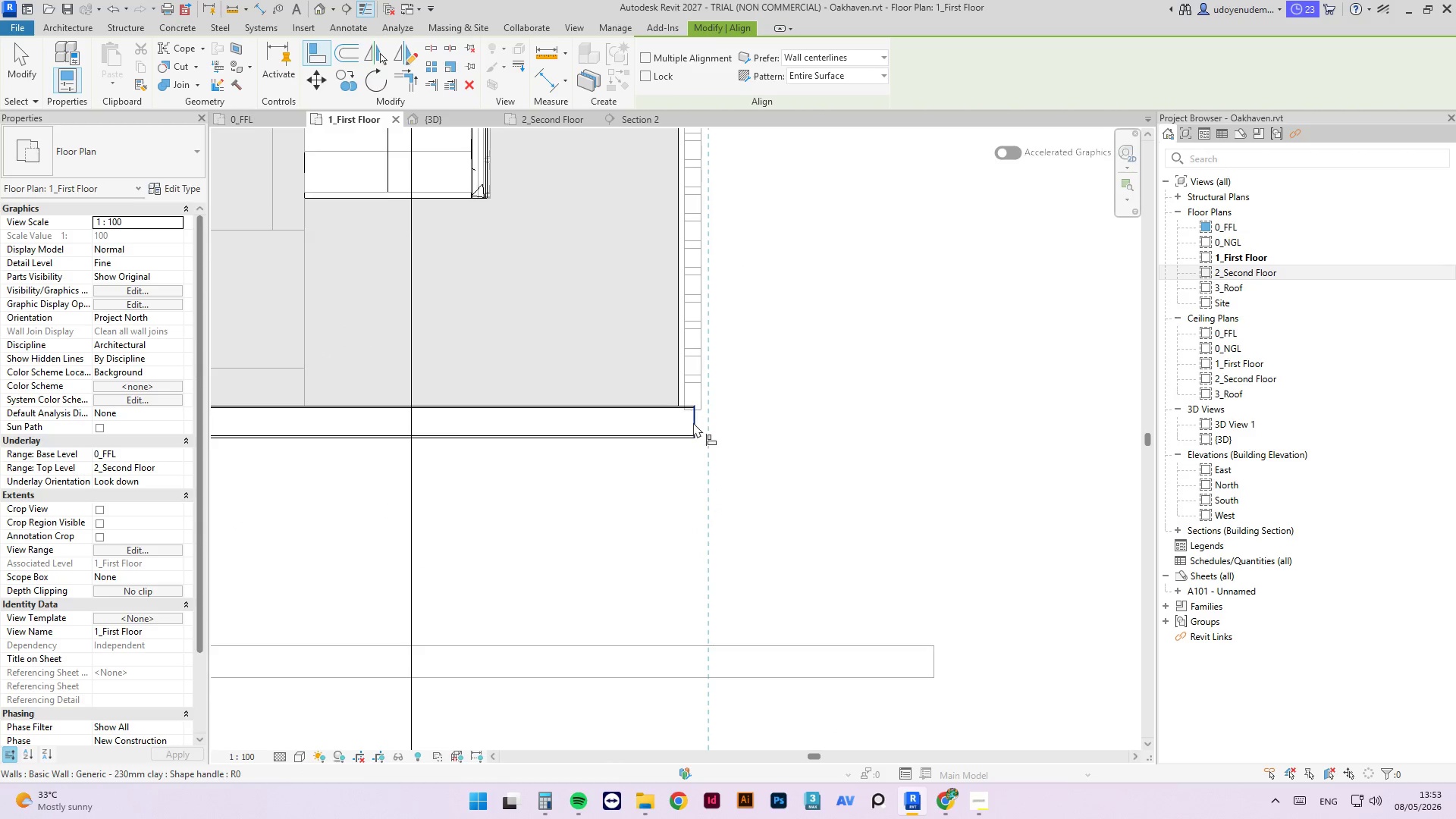 
left_click([693, 422])
 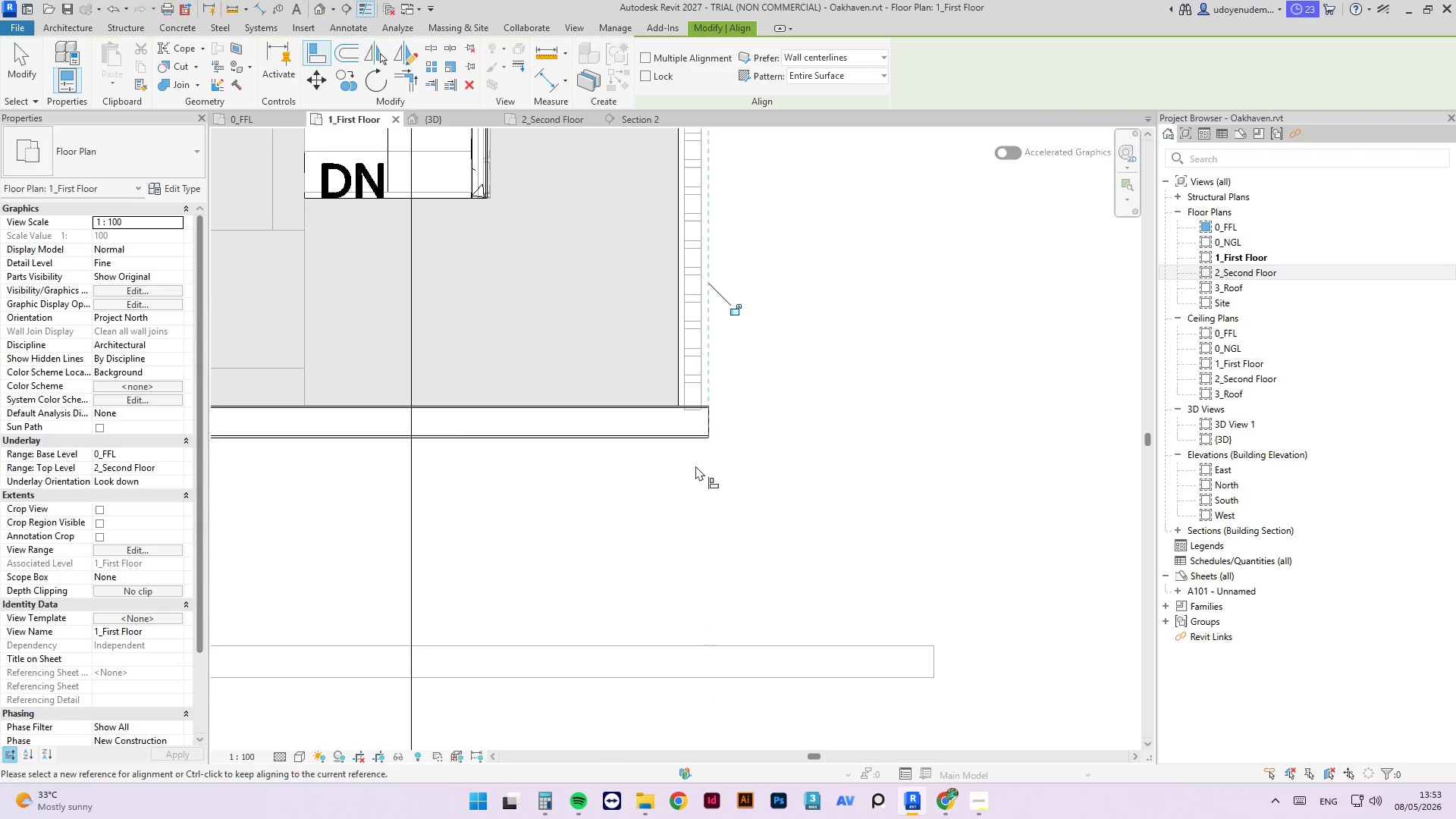 
key(Escape)
 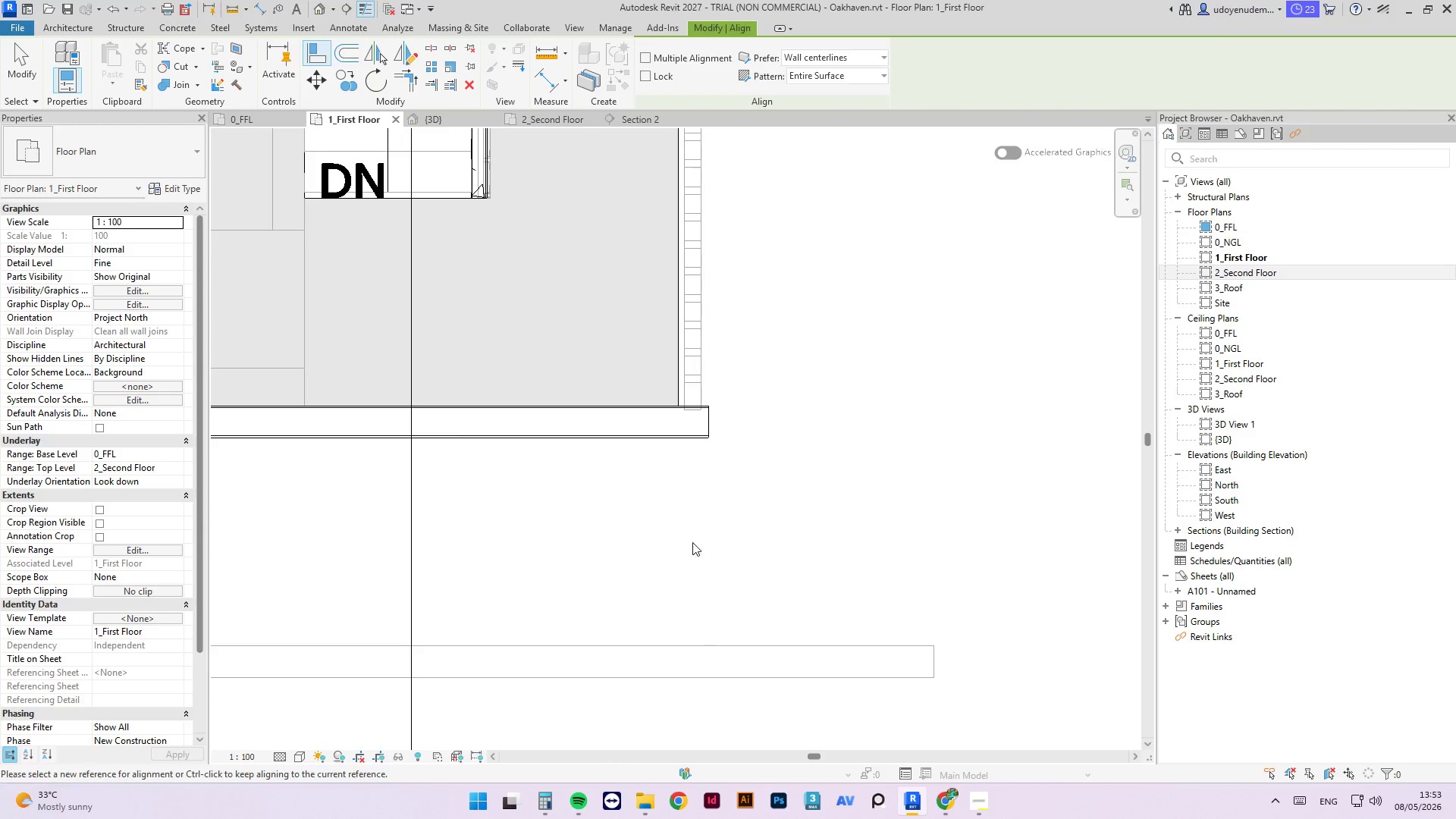 
key(Escape)
 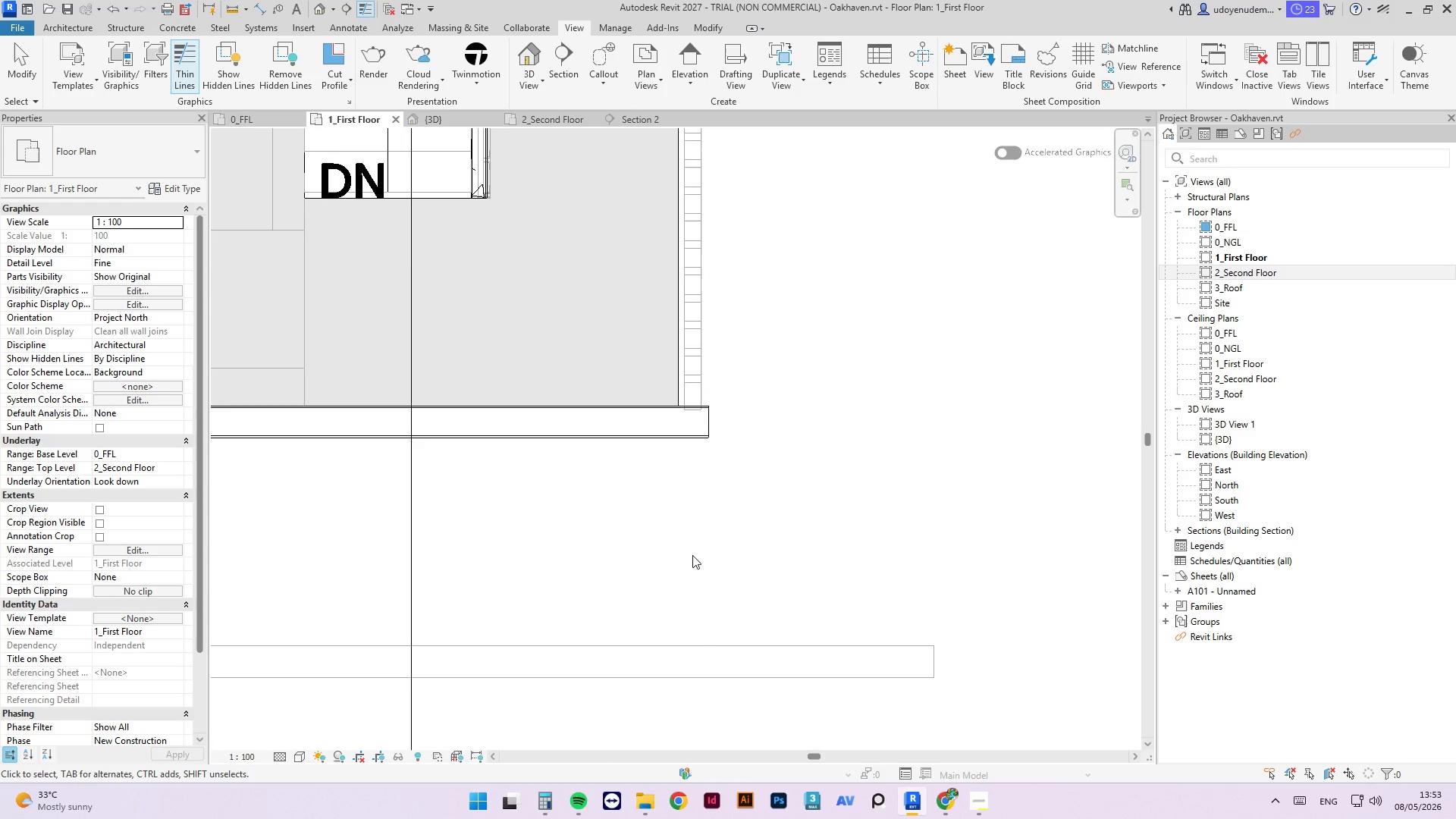 
key(Escape)
 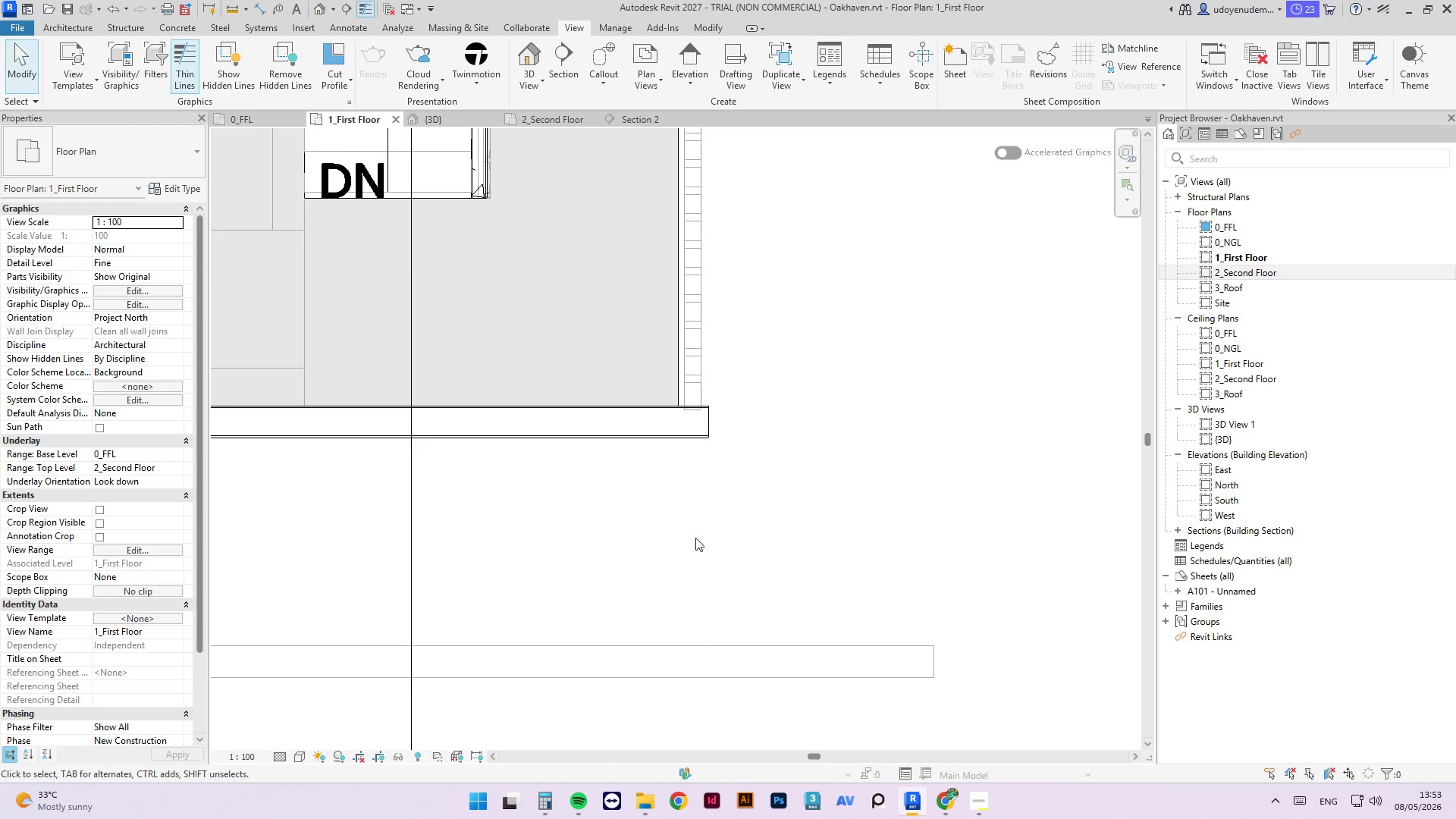 
scroll: coordinate [698, 541], scroll_direction: down, amount: 6.0
 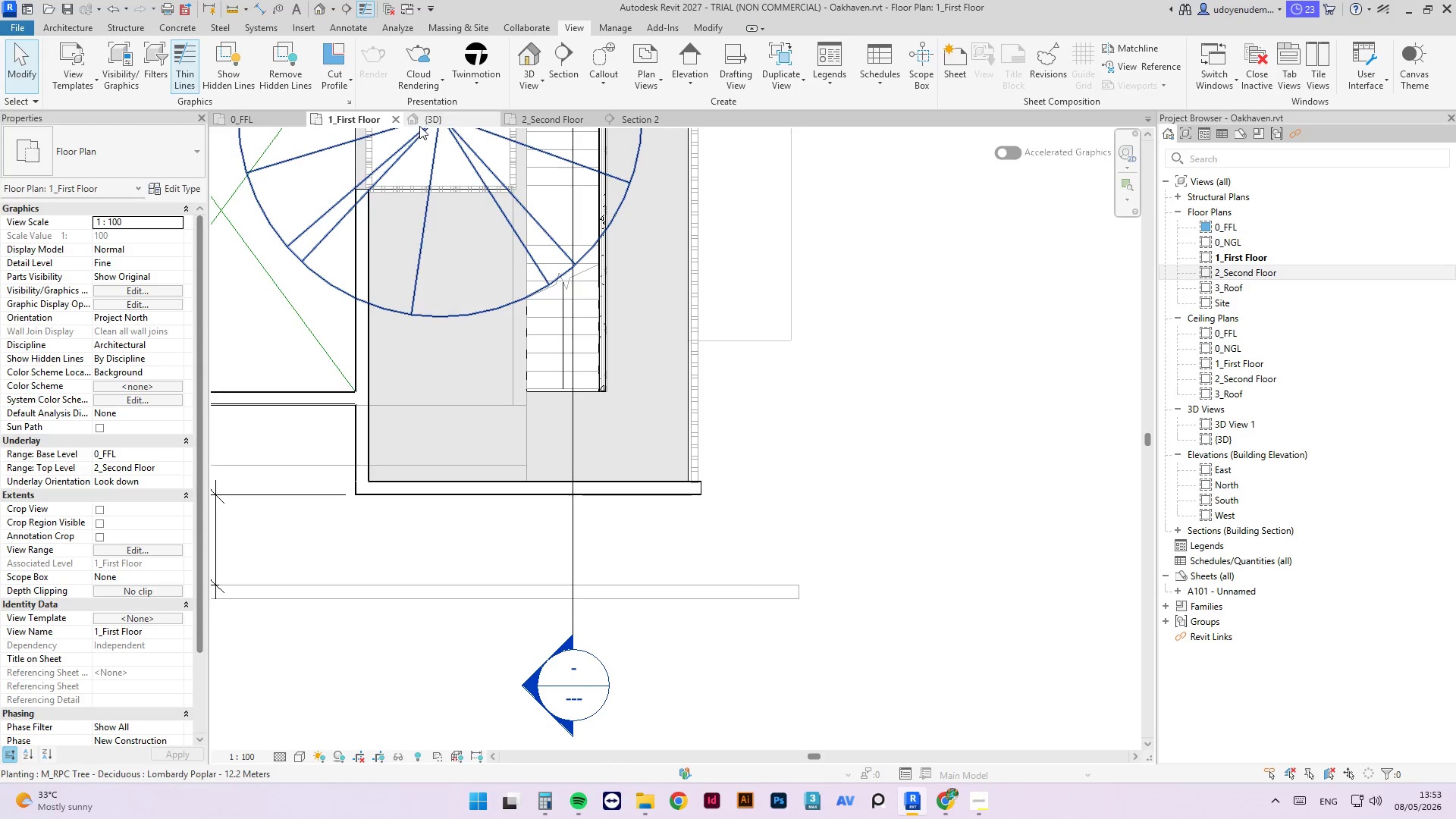 
key(Control+S)
 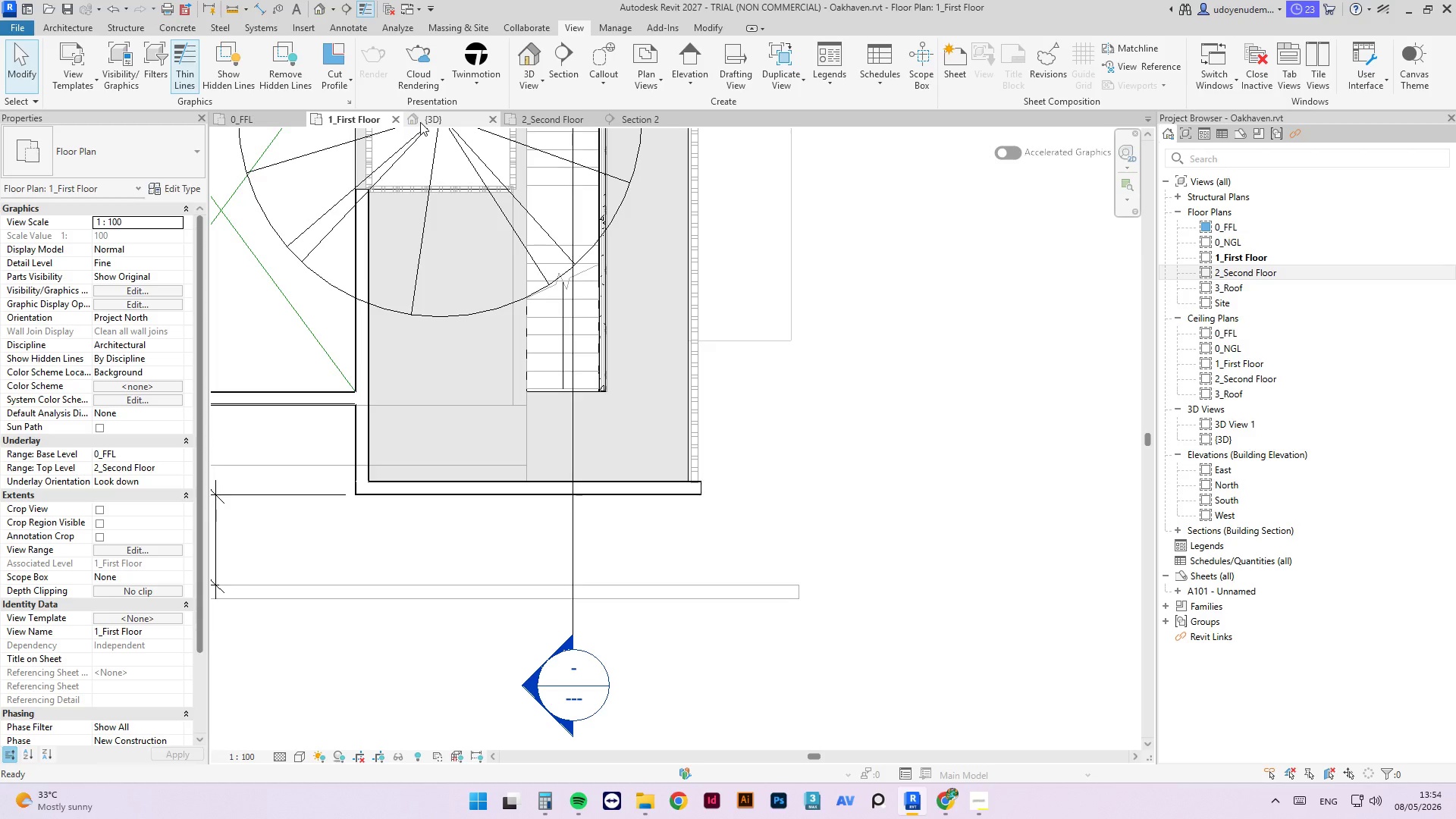 
wait(56.41)
 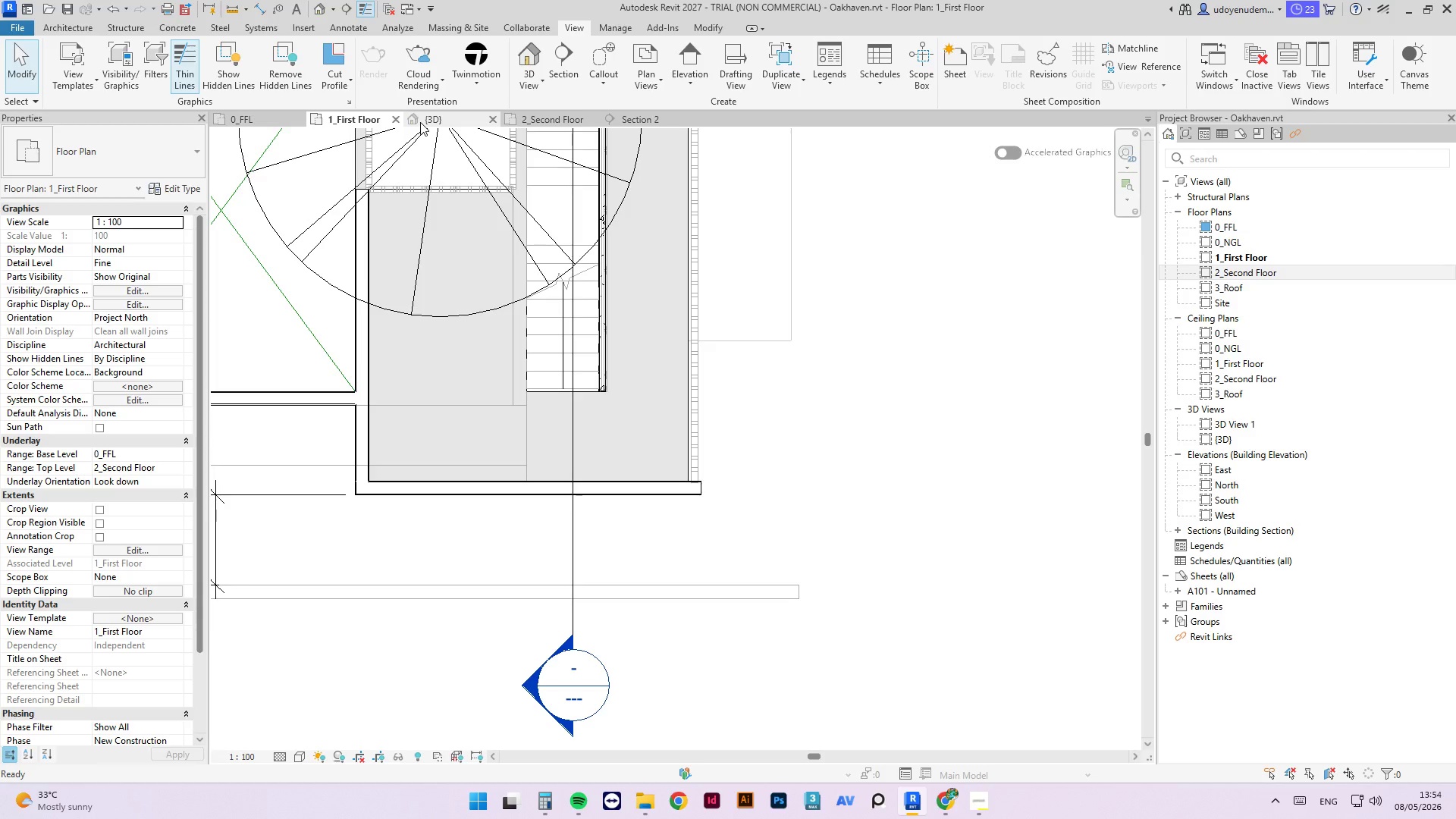 
scroll: coordinate [694, 376], scroll_direction: down, amount: 5.0
 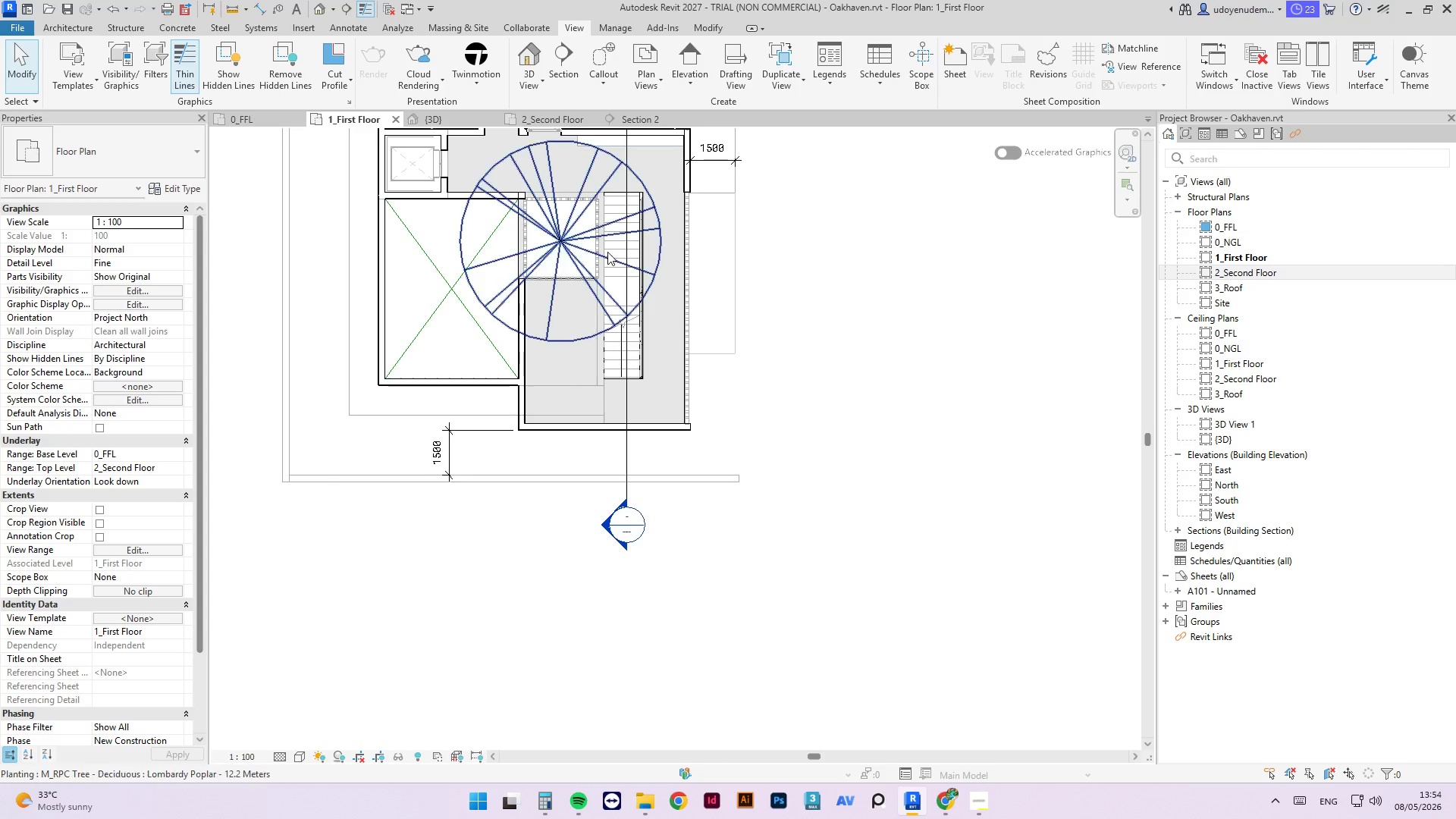 
scroll: coordinate [657, 282], scroll_direction: up, amount: 5.0
 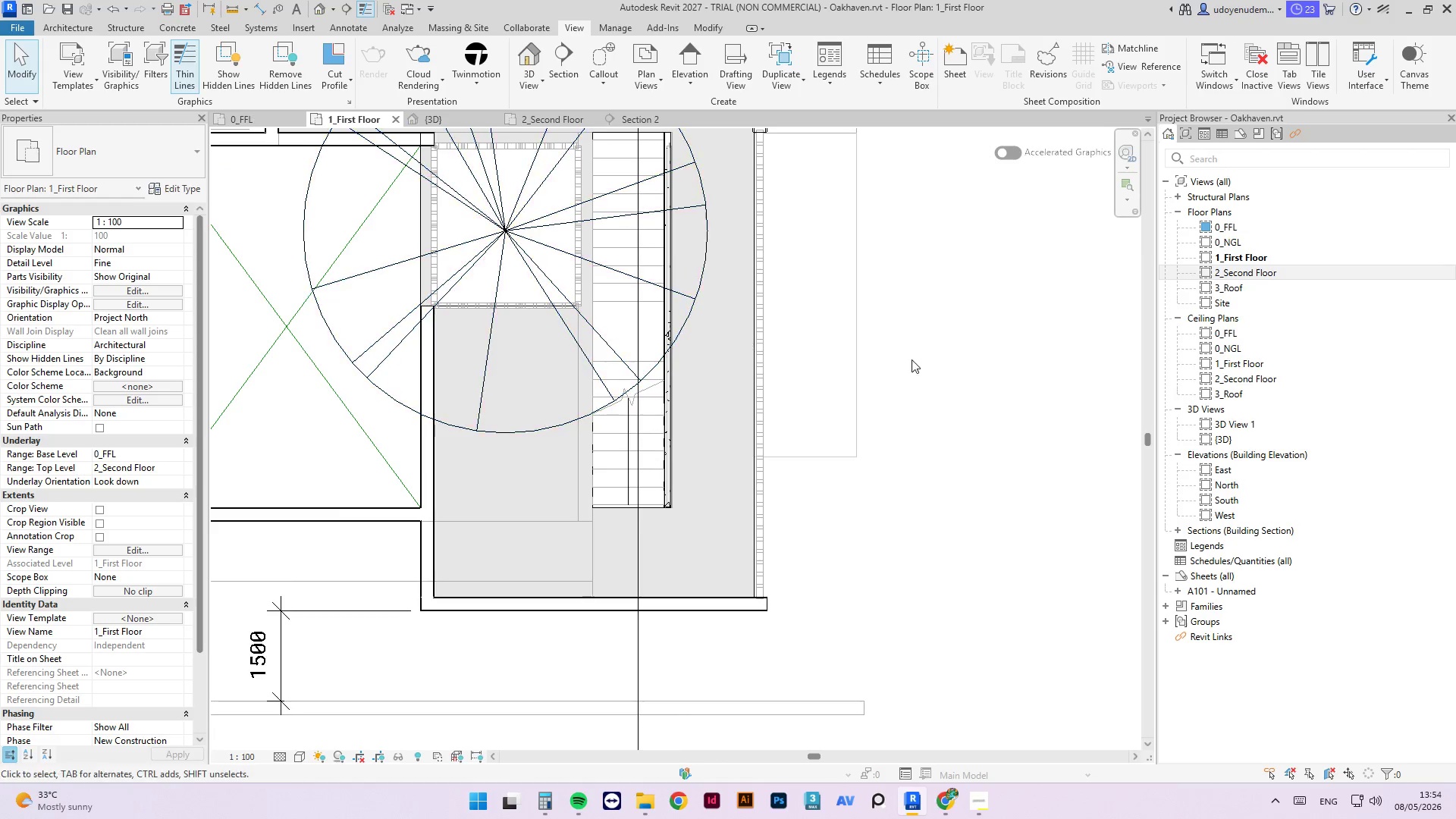 
left_click([912, 367])
 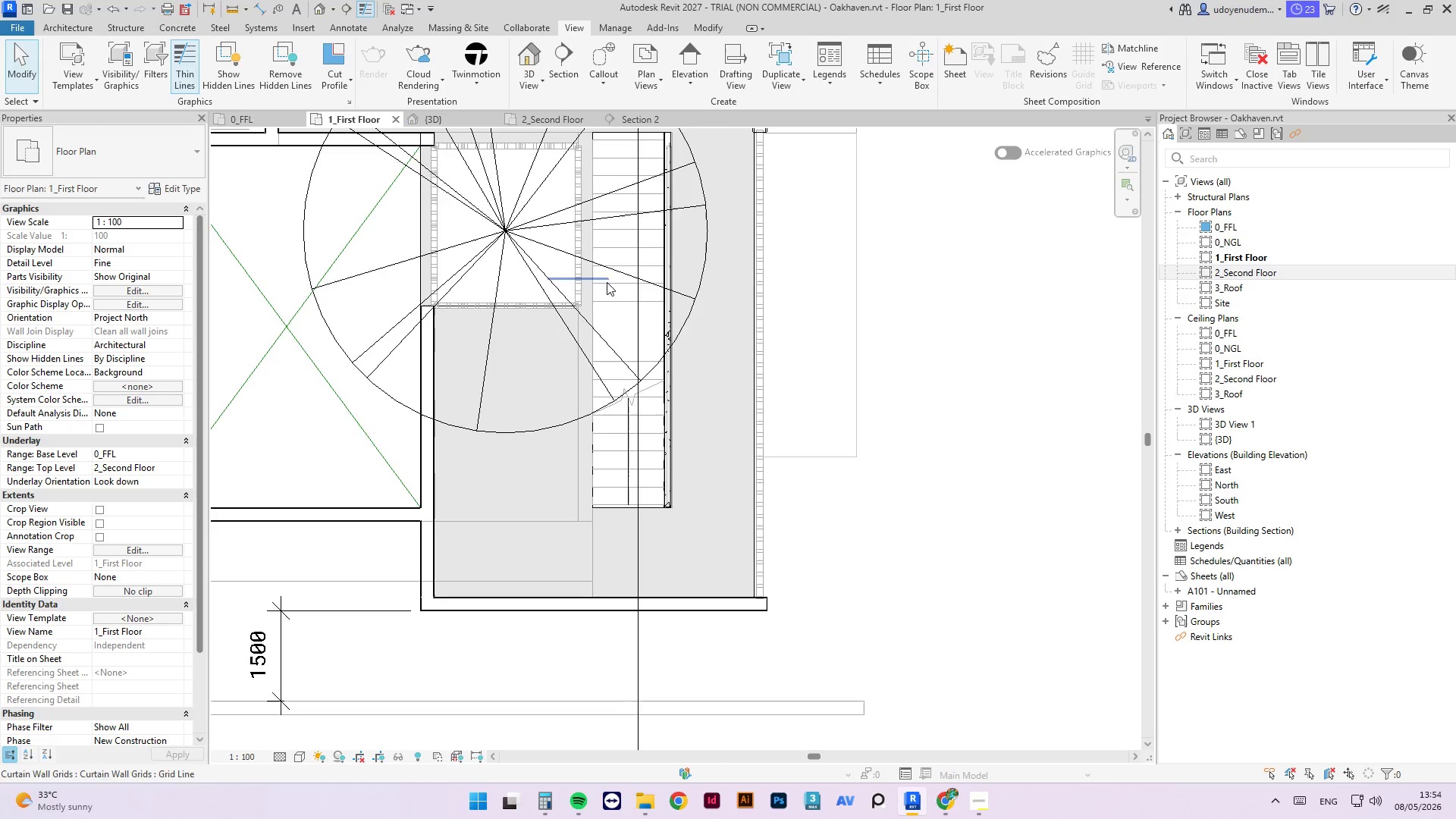 
scroll: coordinate [649, 380], scroll_direction: down, amount: 2.0
 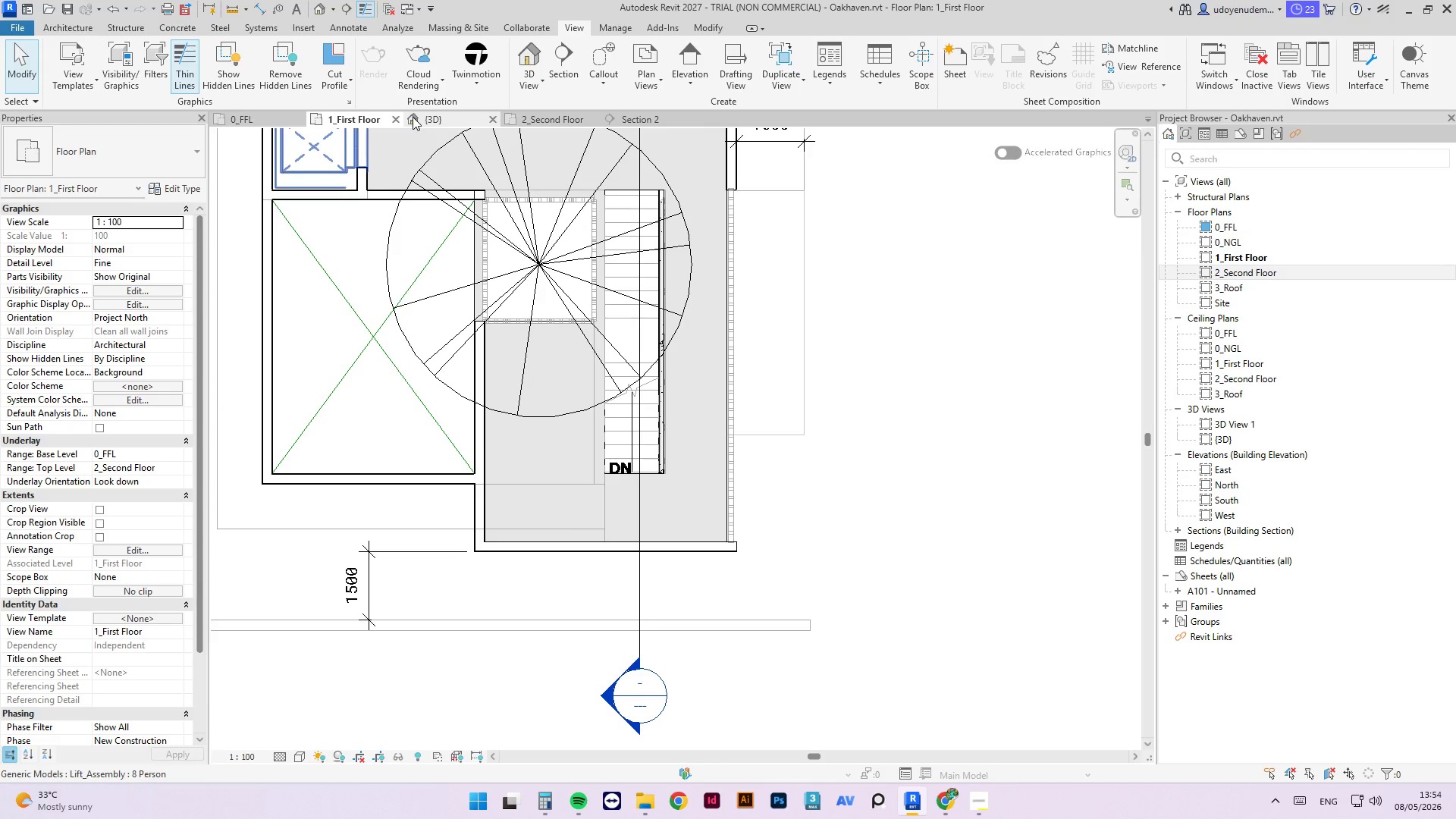 
left_click([427, 121])
 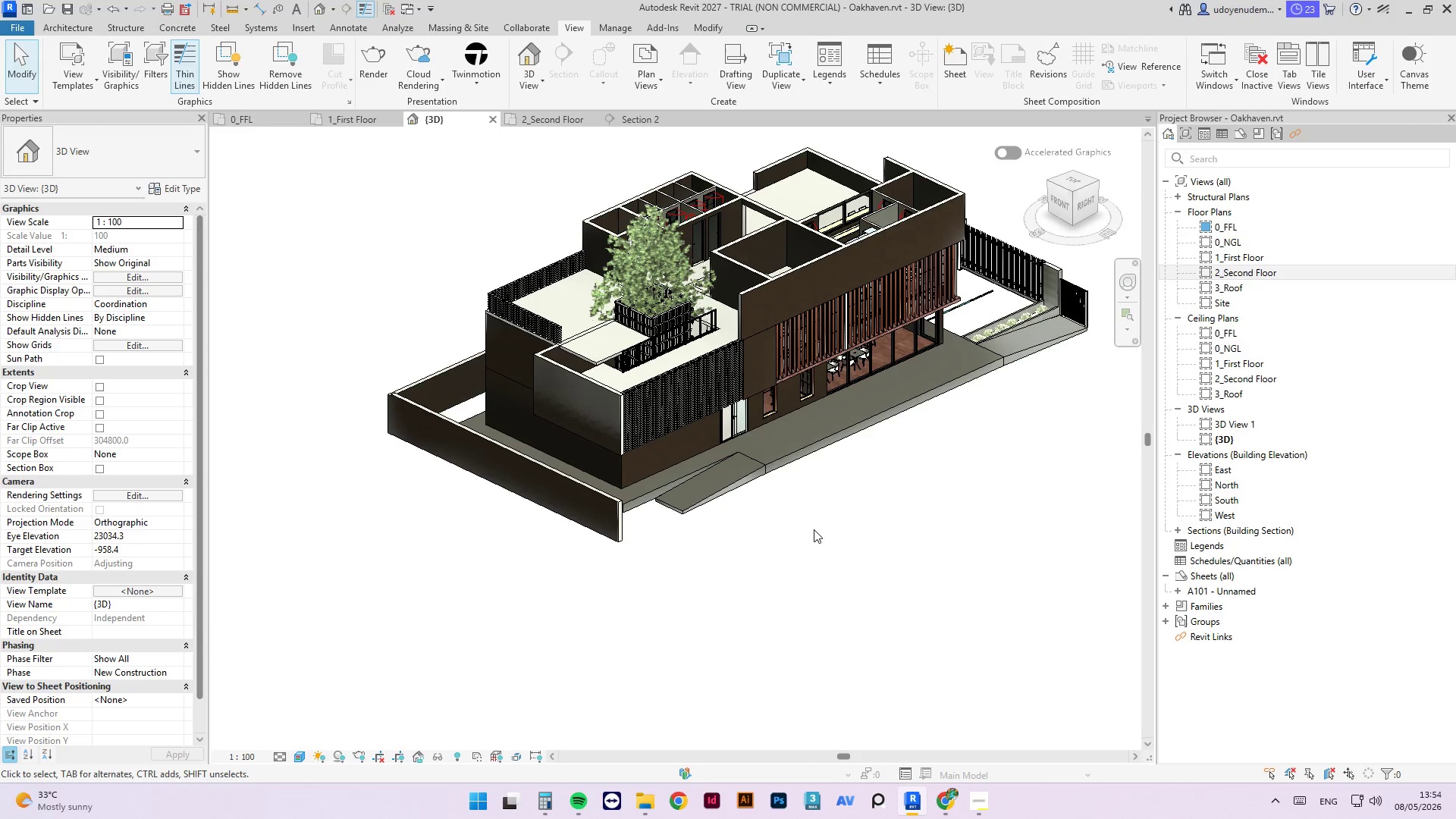 
hold_key(key=ShiftLeft, duration=5.61)
 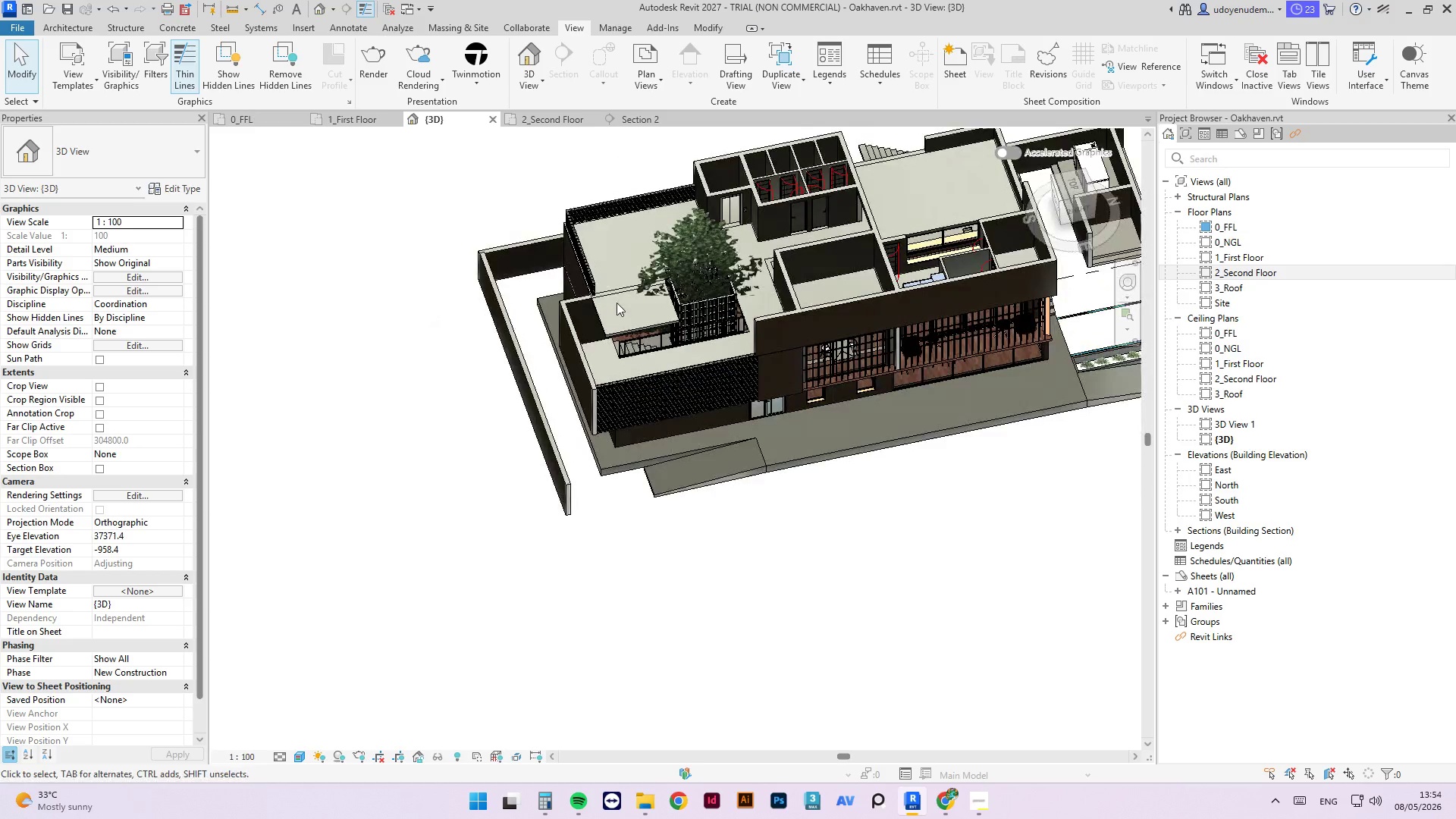 
scroll: coordinate [614, 325], scroll_direction: up, amount: 4.0
 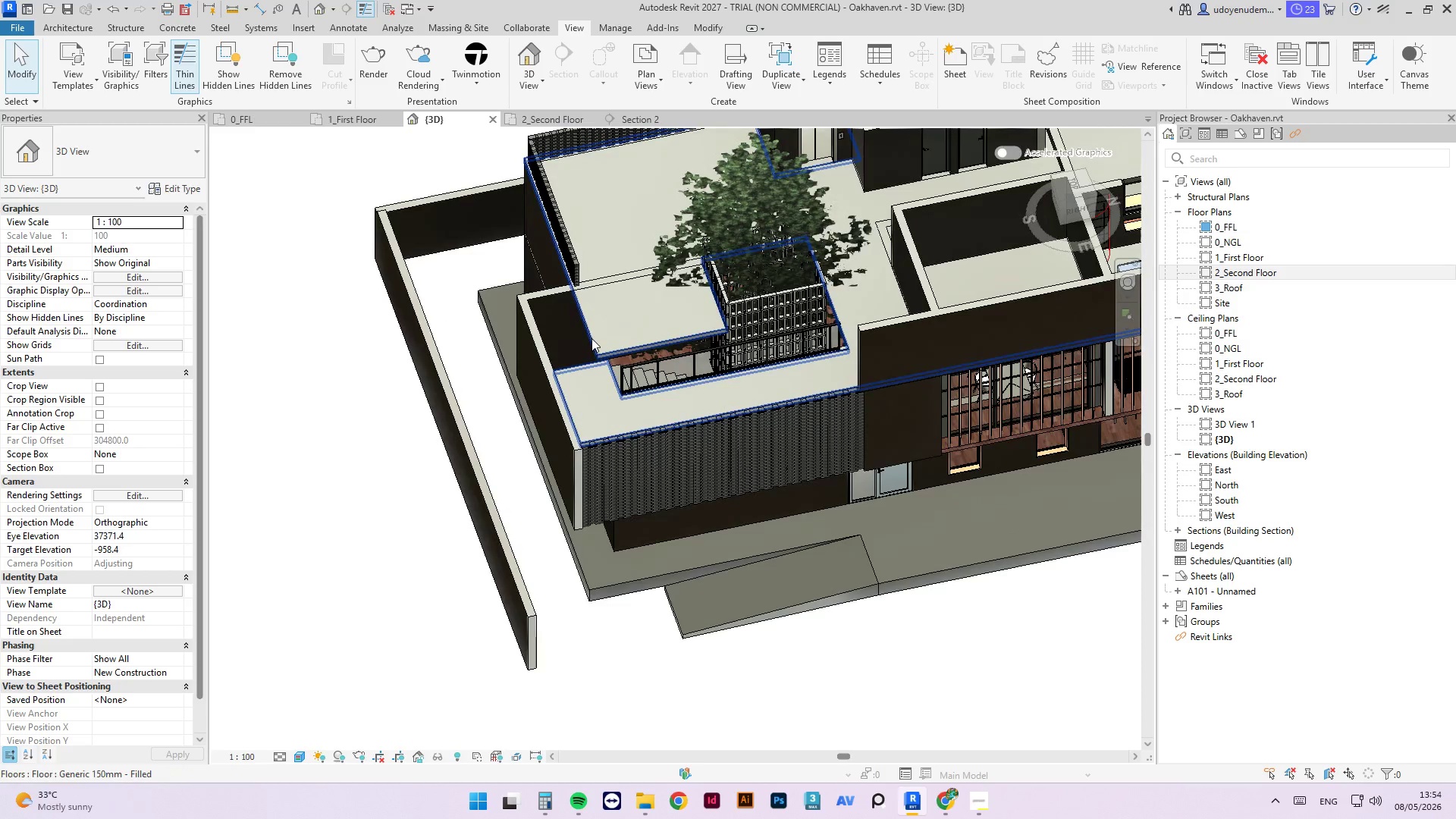 
left_click([592, 338])
 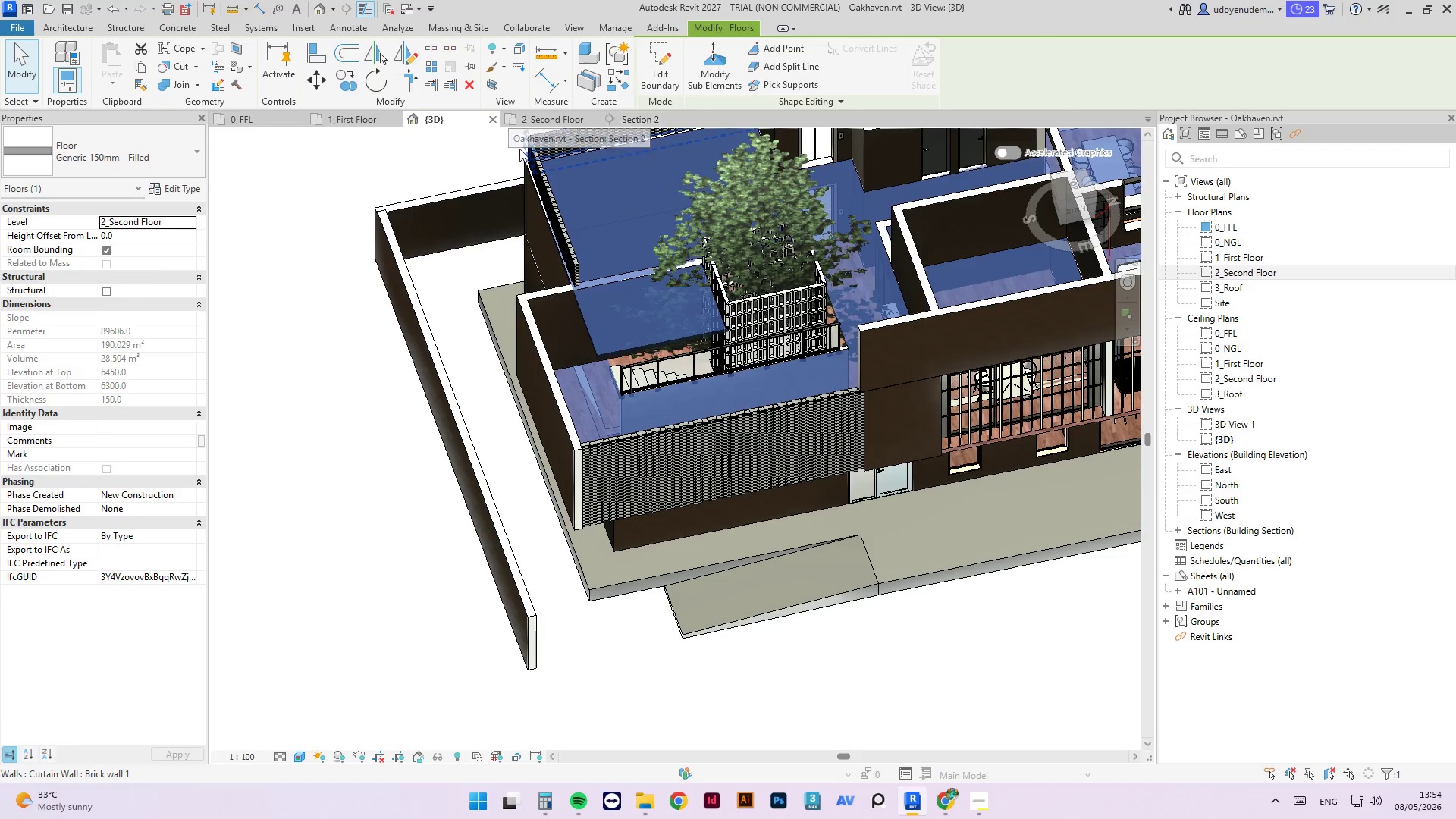 
left_click([573, 122])
 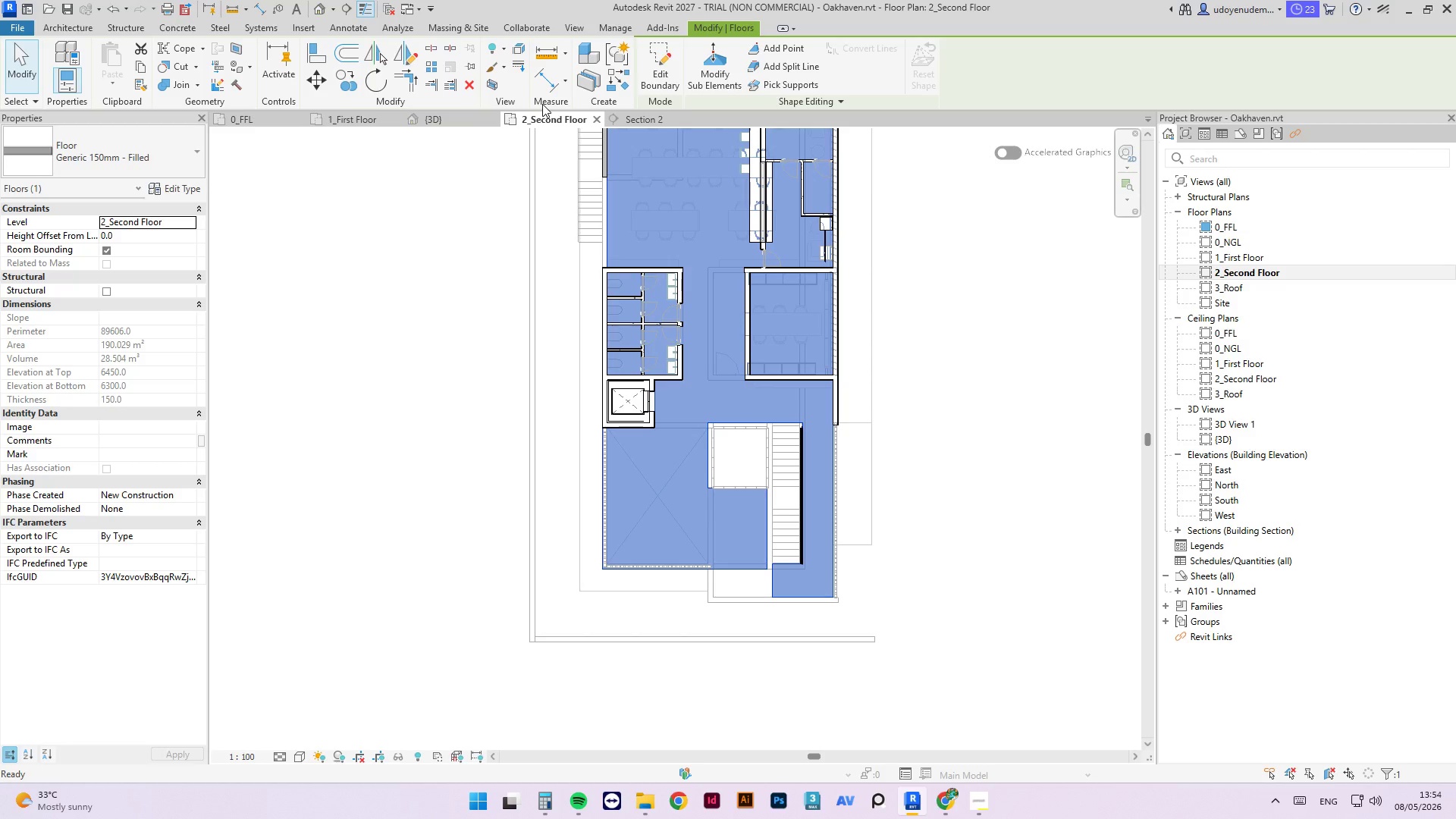 
wait(12.11)
 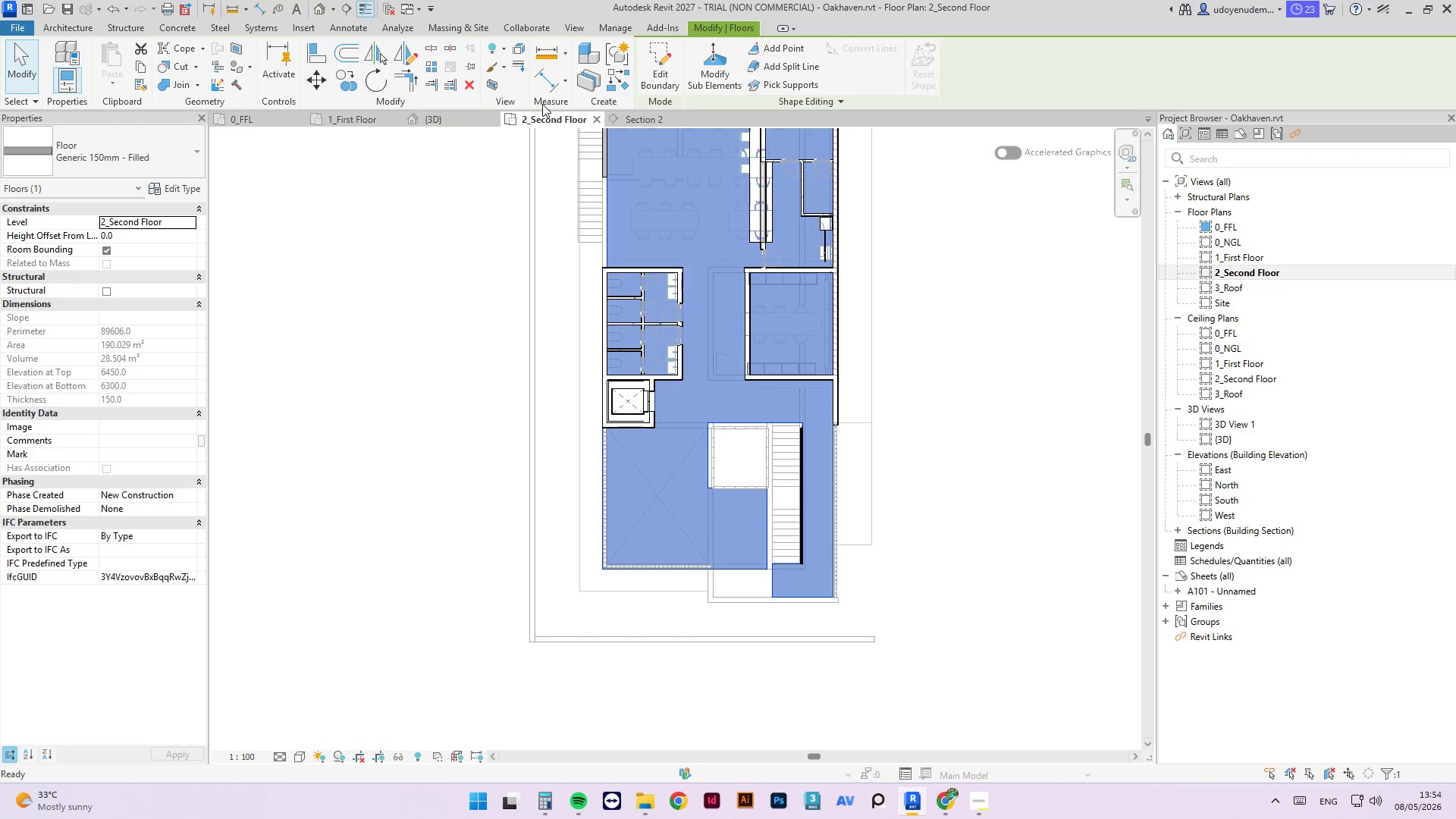 
scroll: coordinate [801, 554], scroll_direction: up, amount: 4.0
 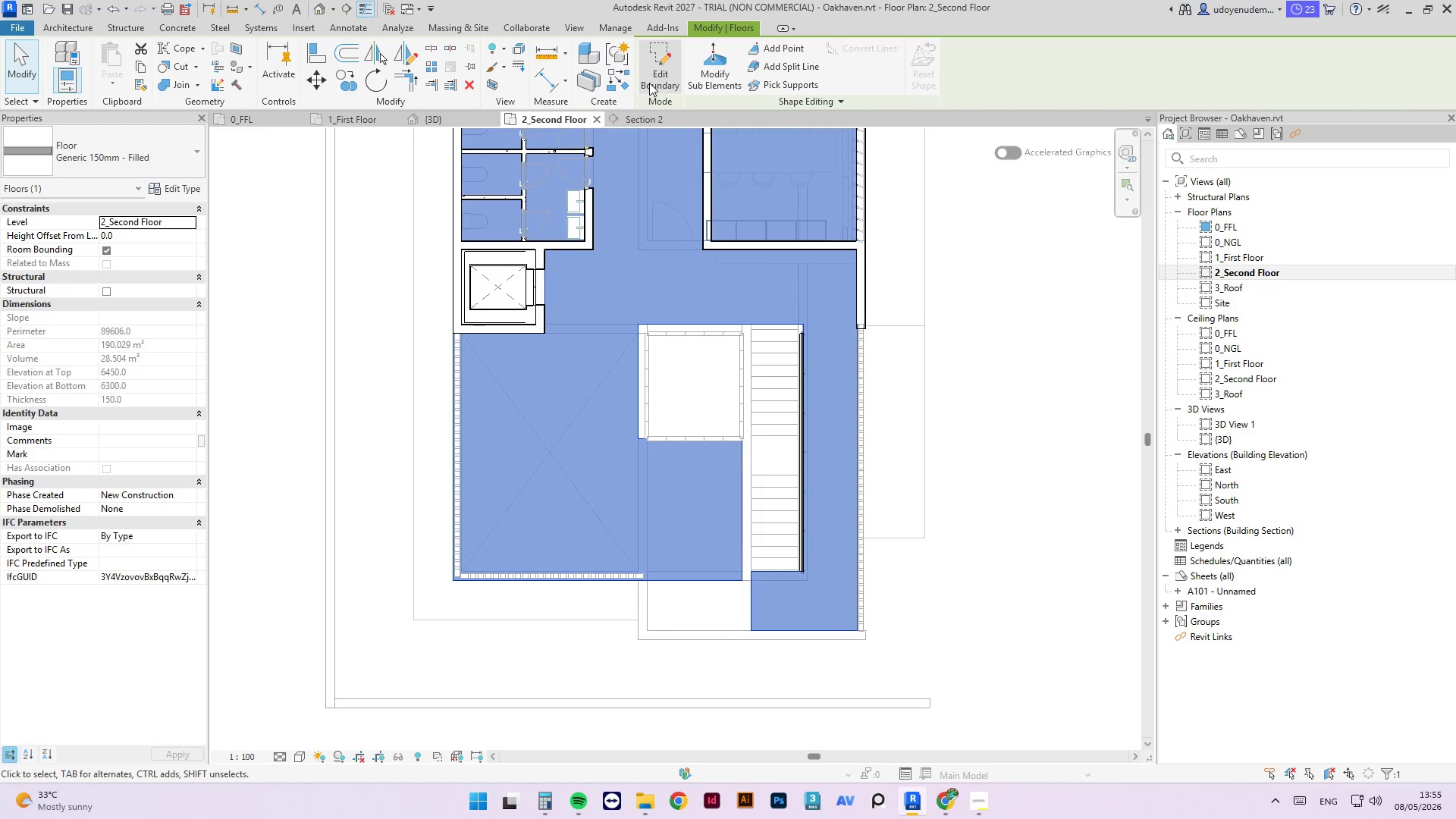 
left_click([650, 74])
 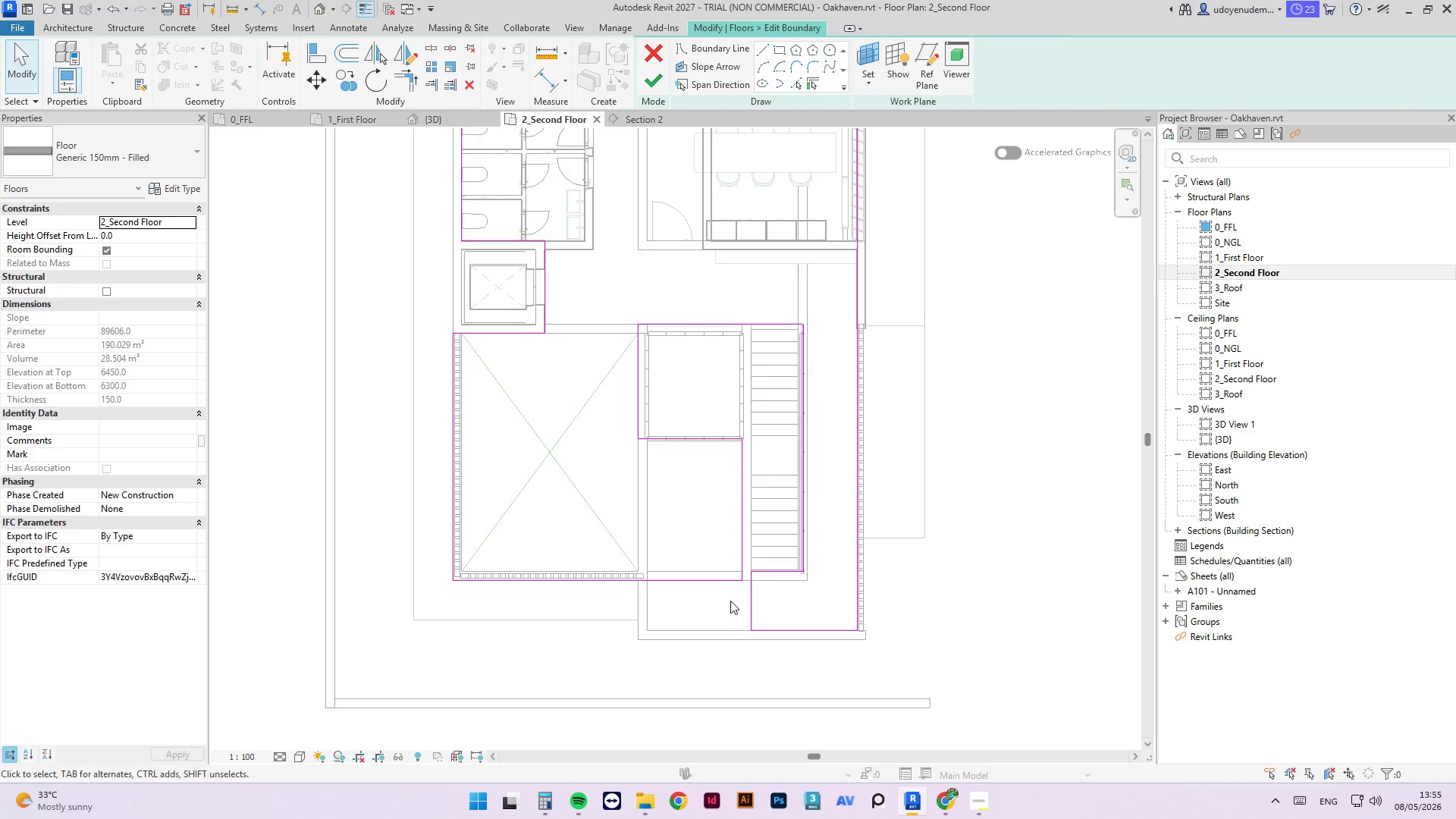 
scroll: coordinate [734, 588], scroll_direction: up, amount: 2.0
 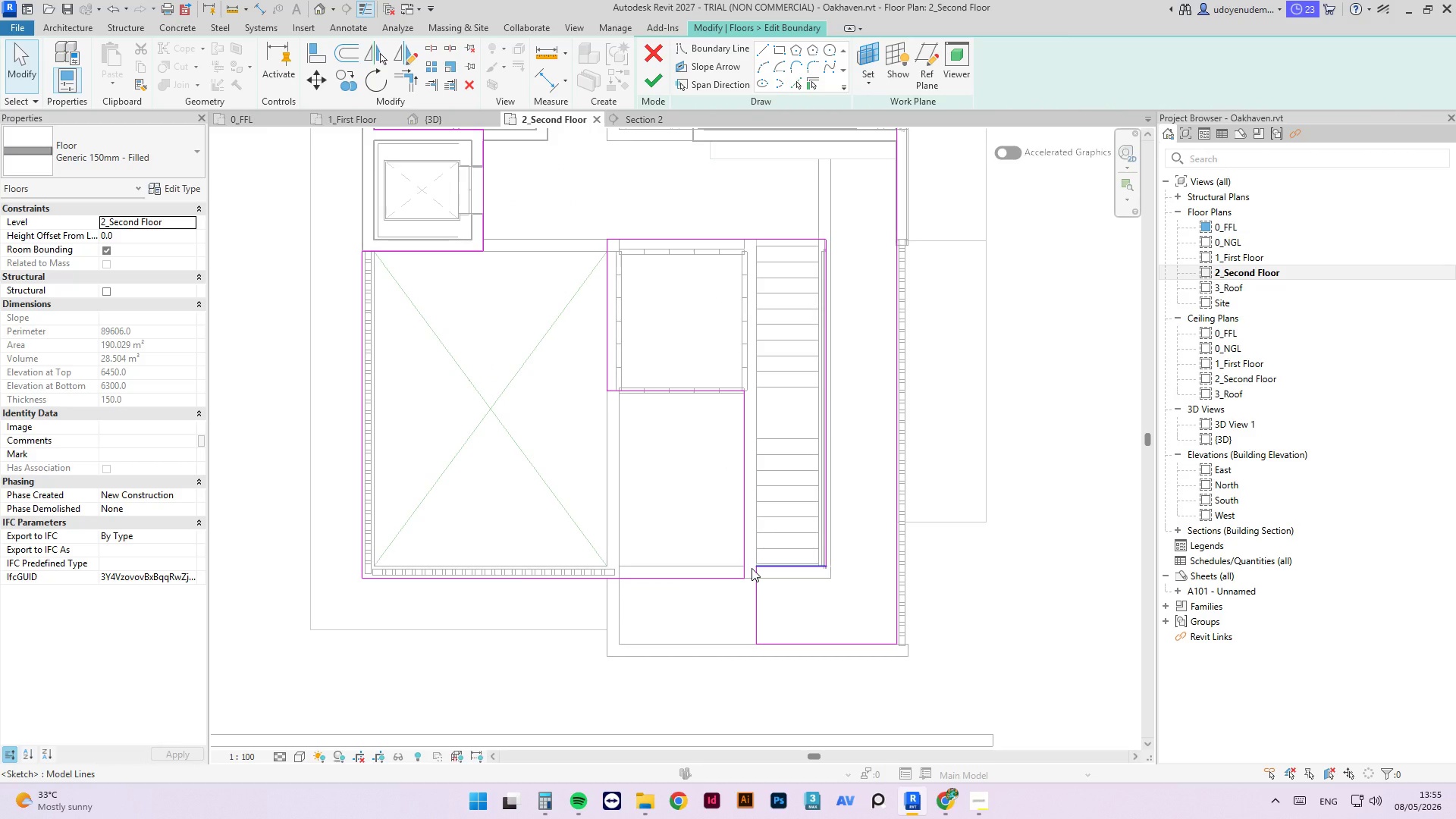 
type(tr)
 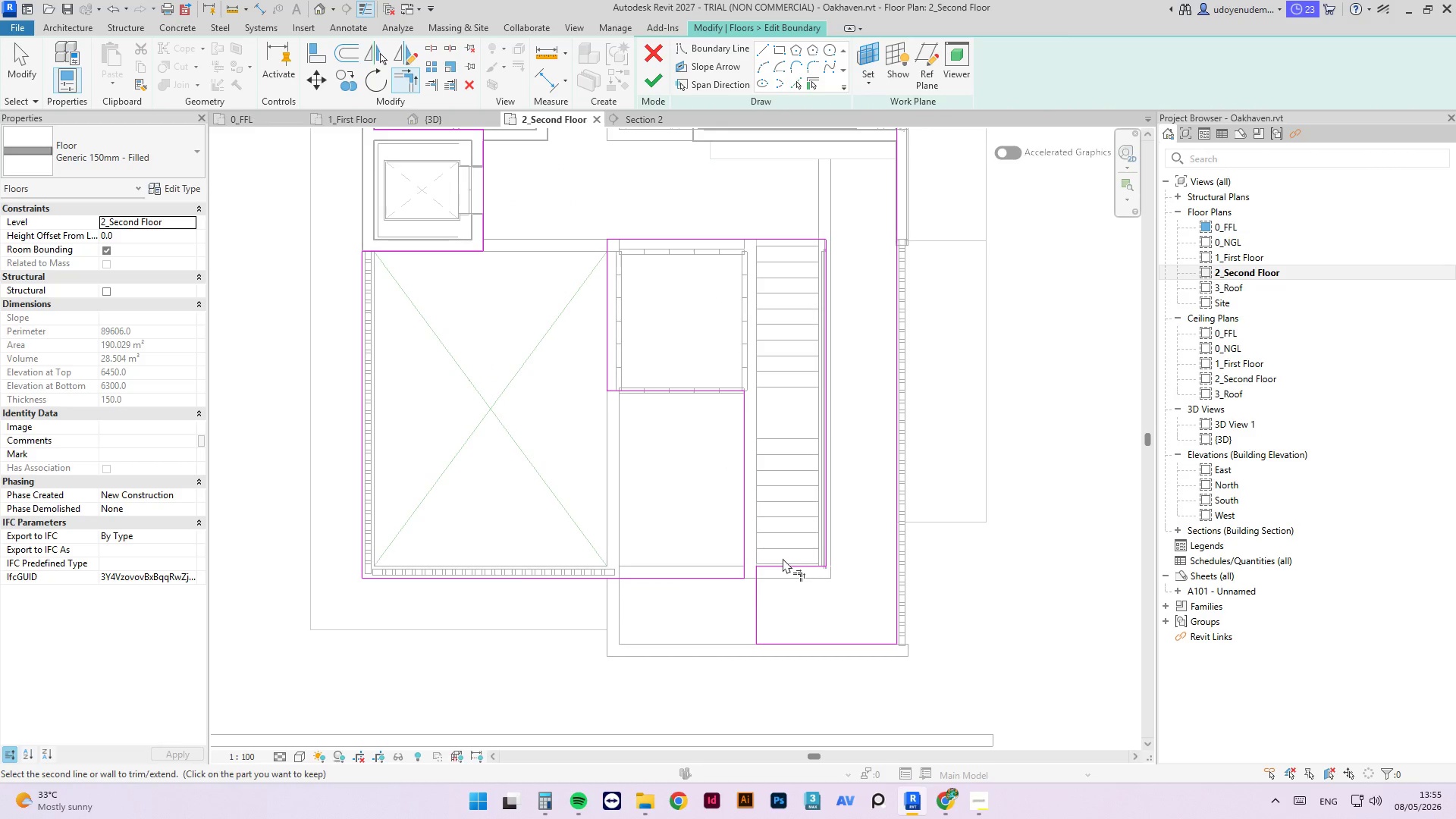 
left_click([788, 563])
 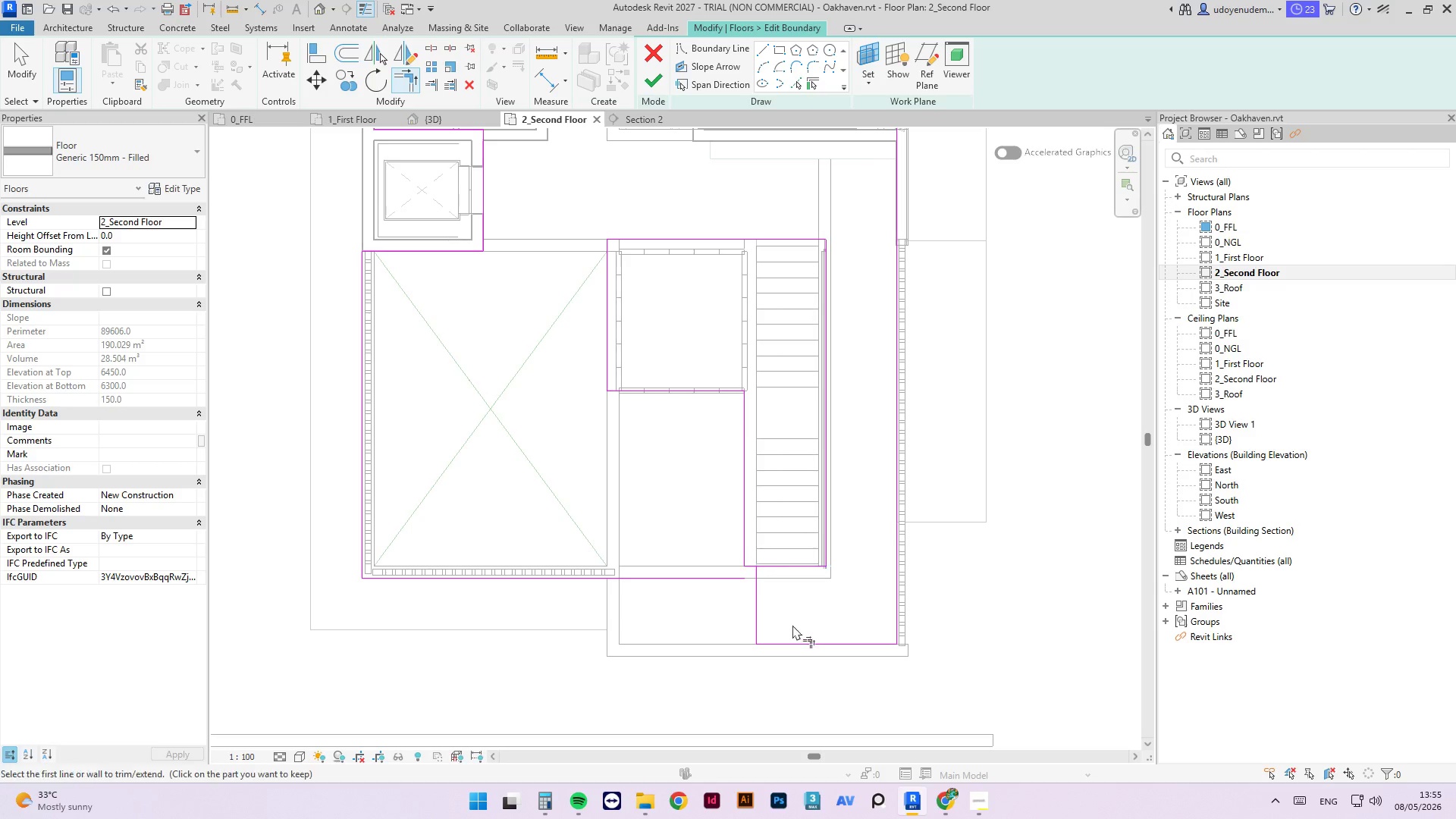 
key(Escape)
 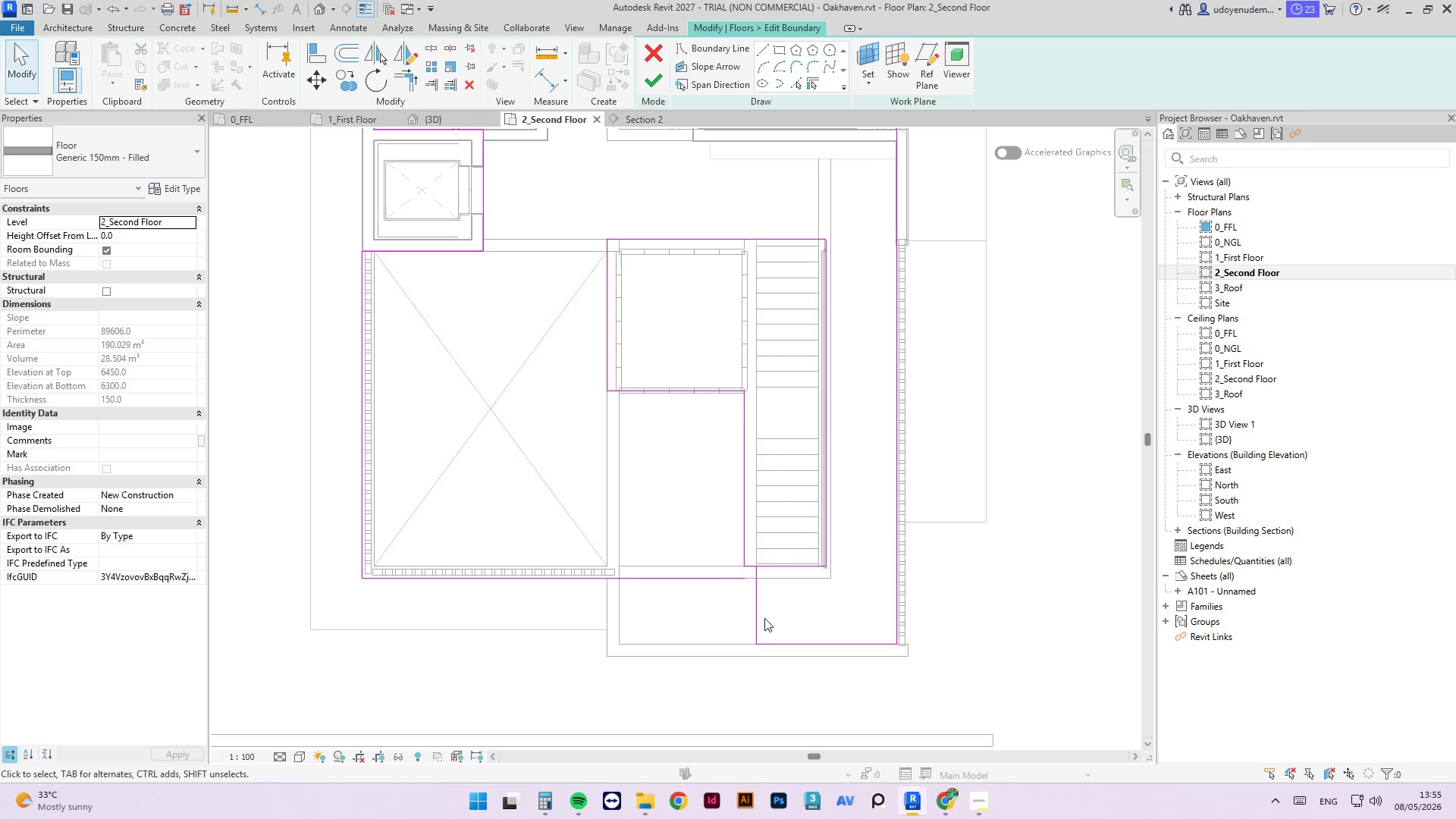 
key(Escape)
 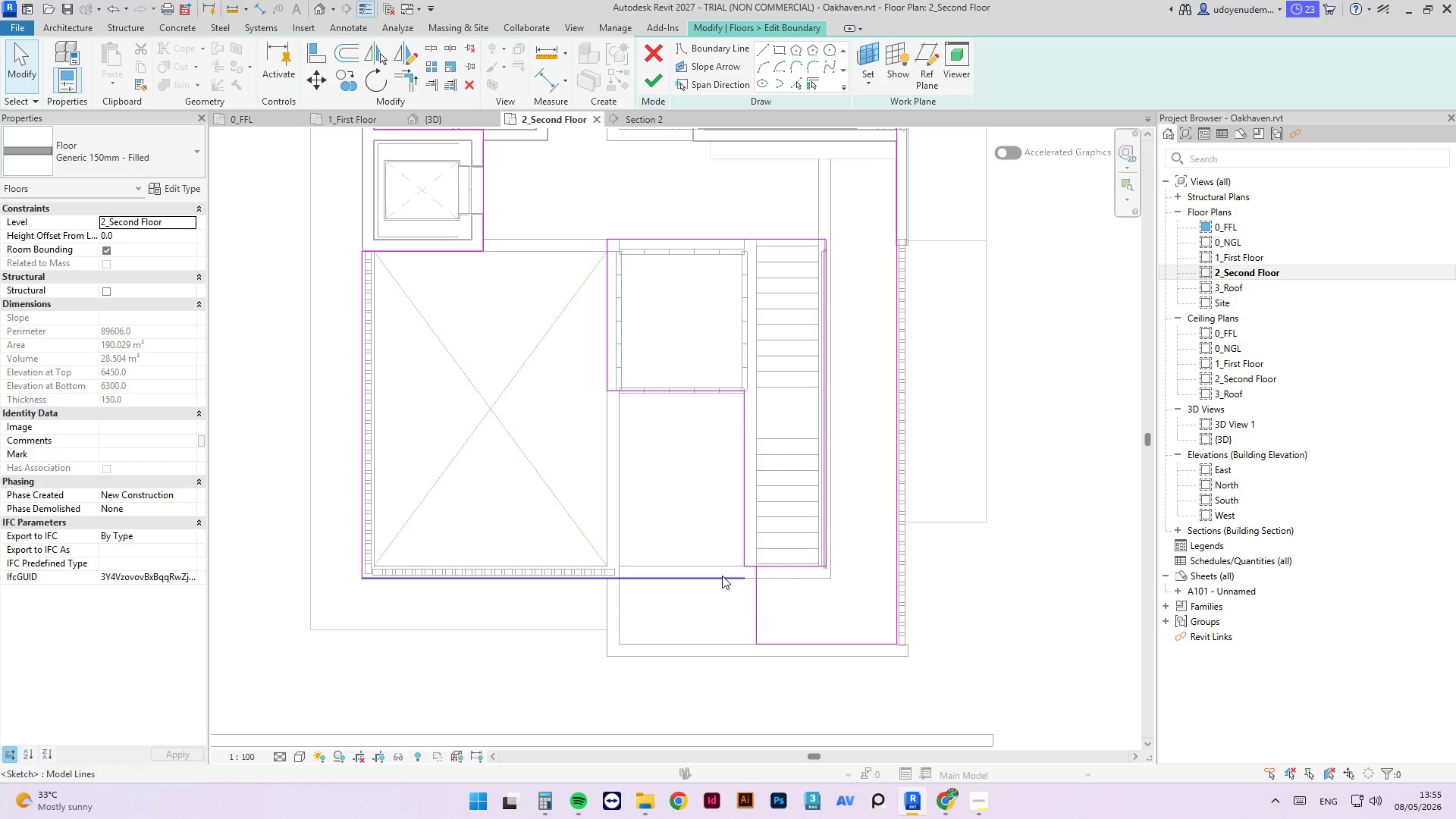 
left_click([722, 576])
 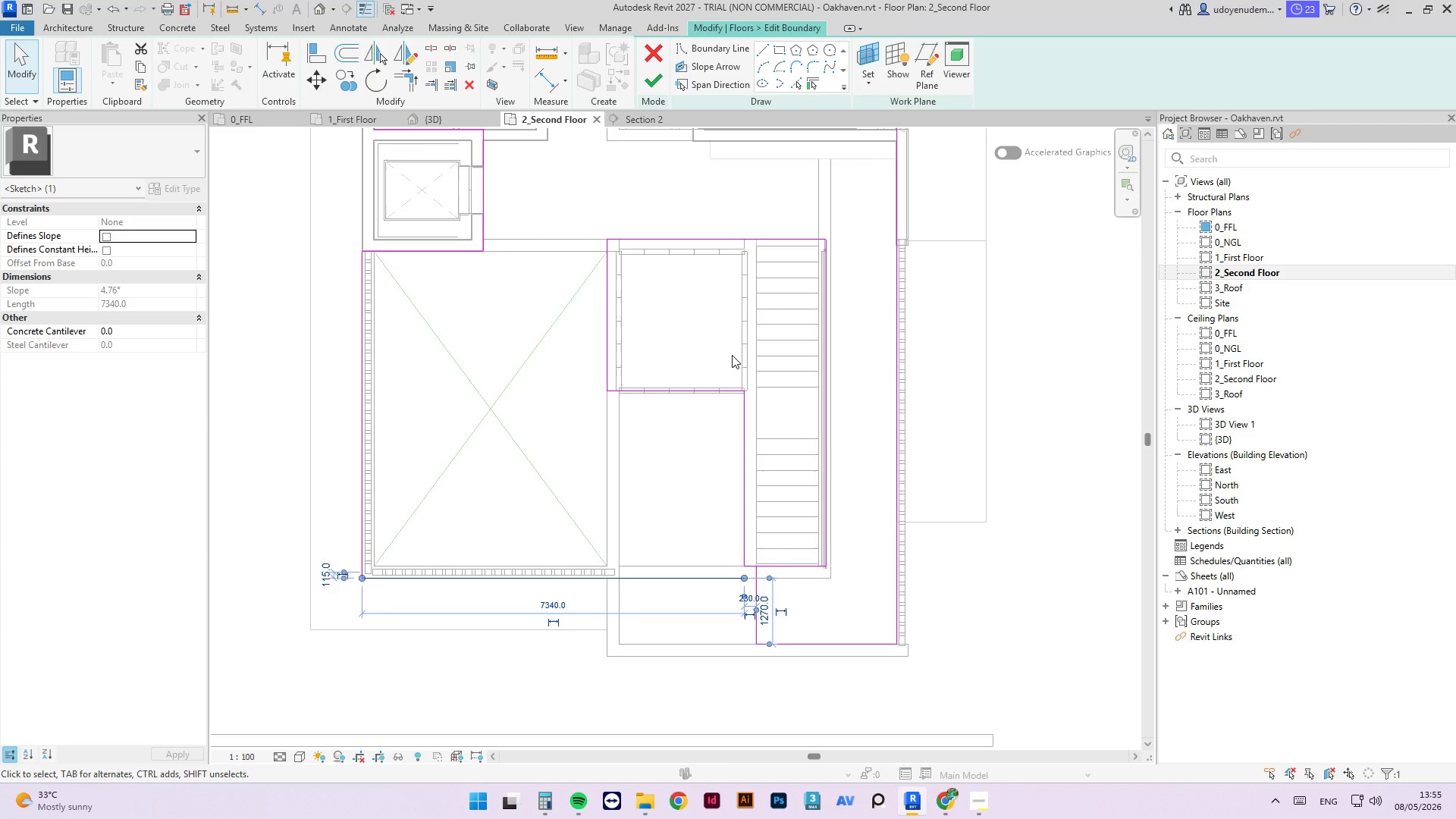 
scroll: coordinate [748, 435], scroll_direction: up, amount: 1.0
 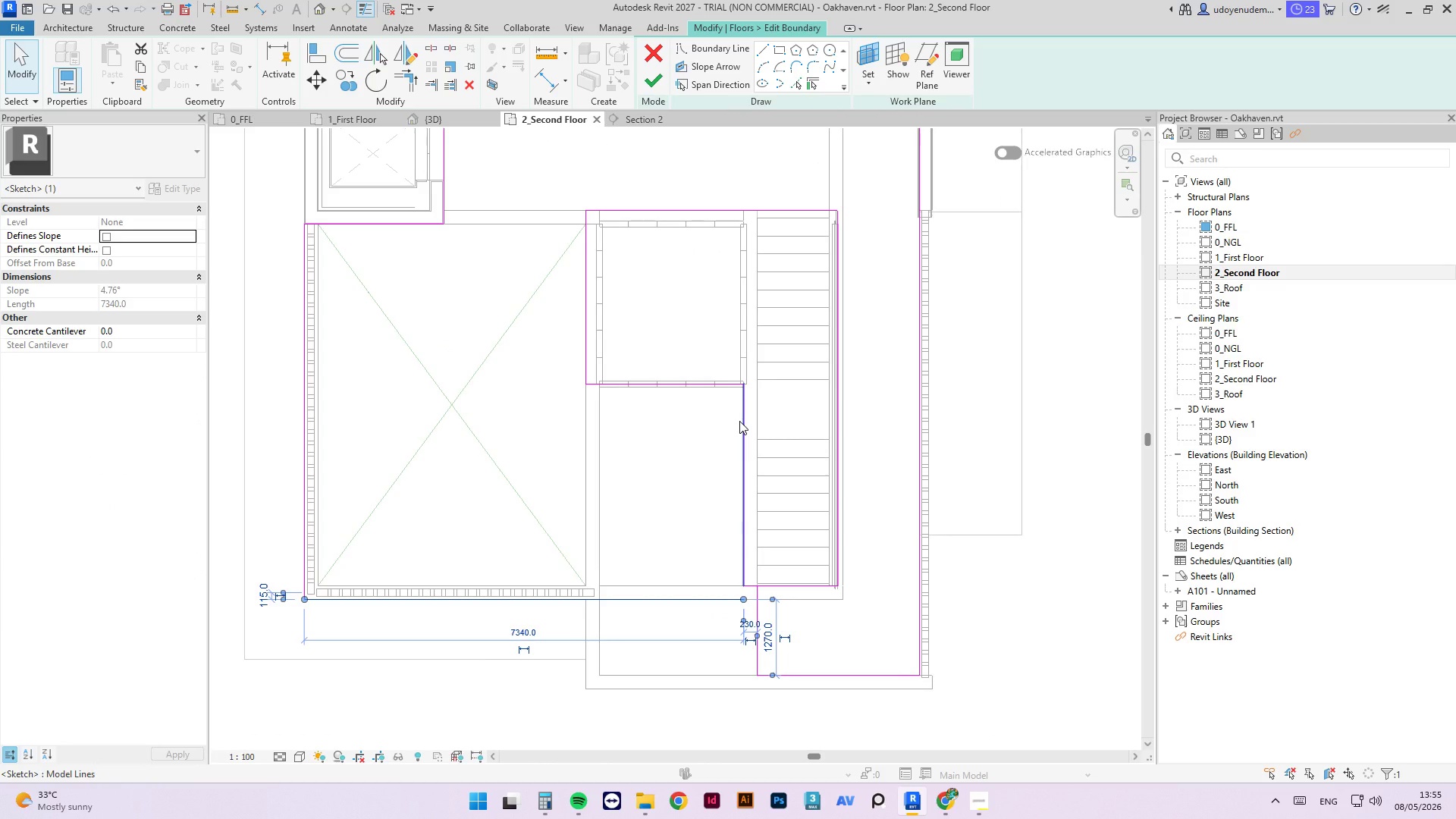 
left_click_drag(start_coordinate=[742, 421], to_coordinate=[758, 415])
 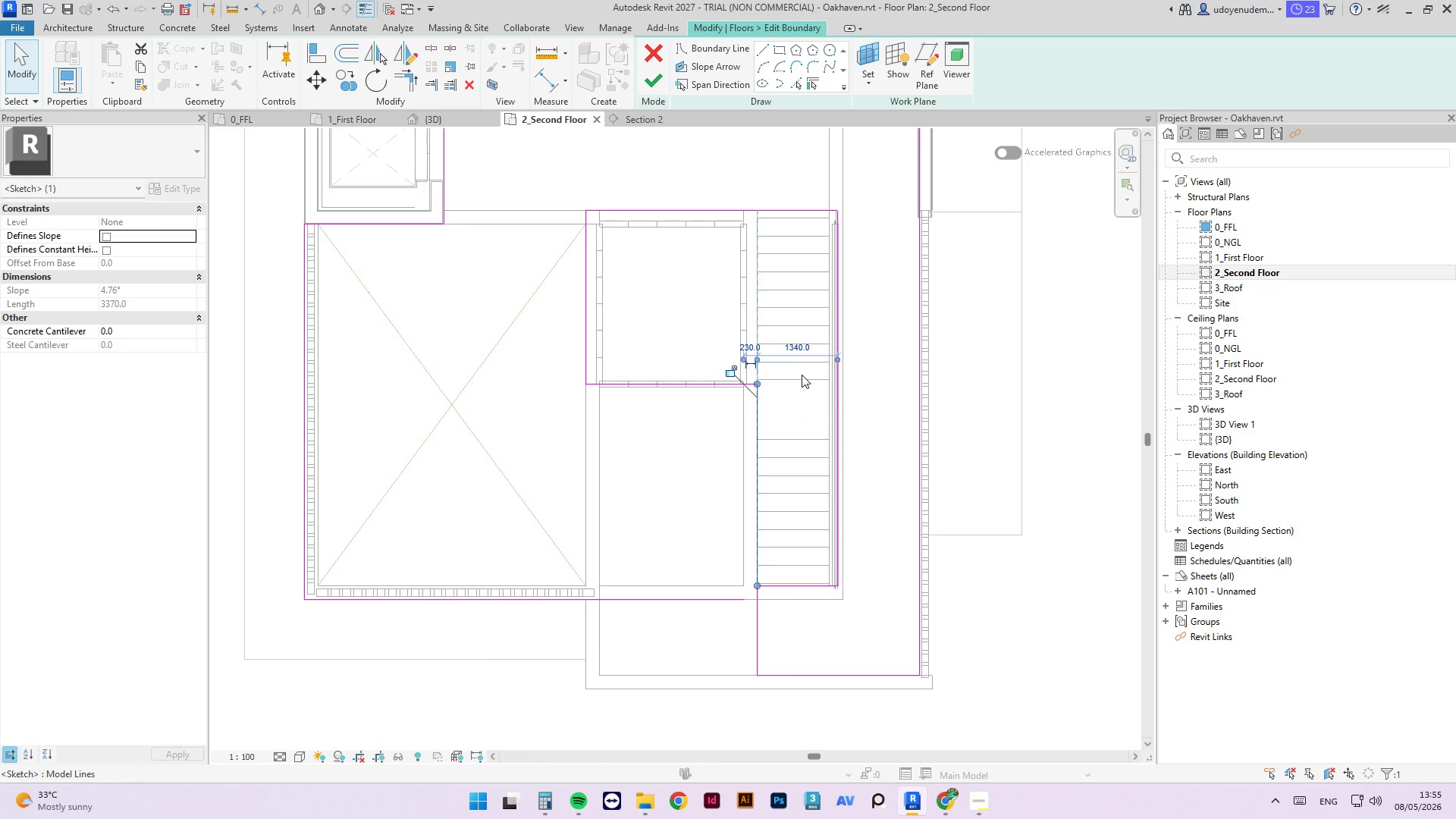 
left_click_drag(start_coordinate=[630, 383], to_coordinate=[625, 391])
 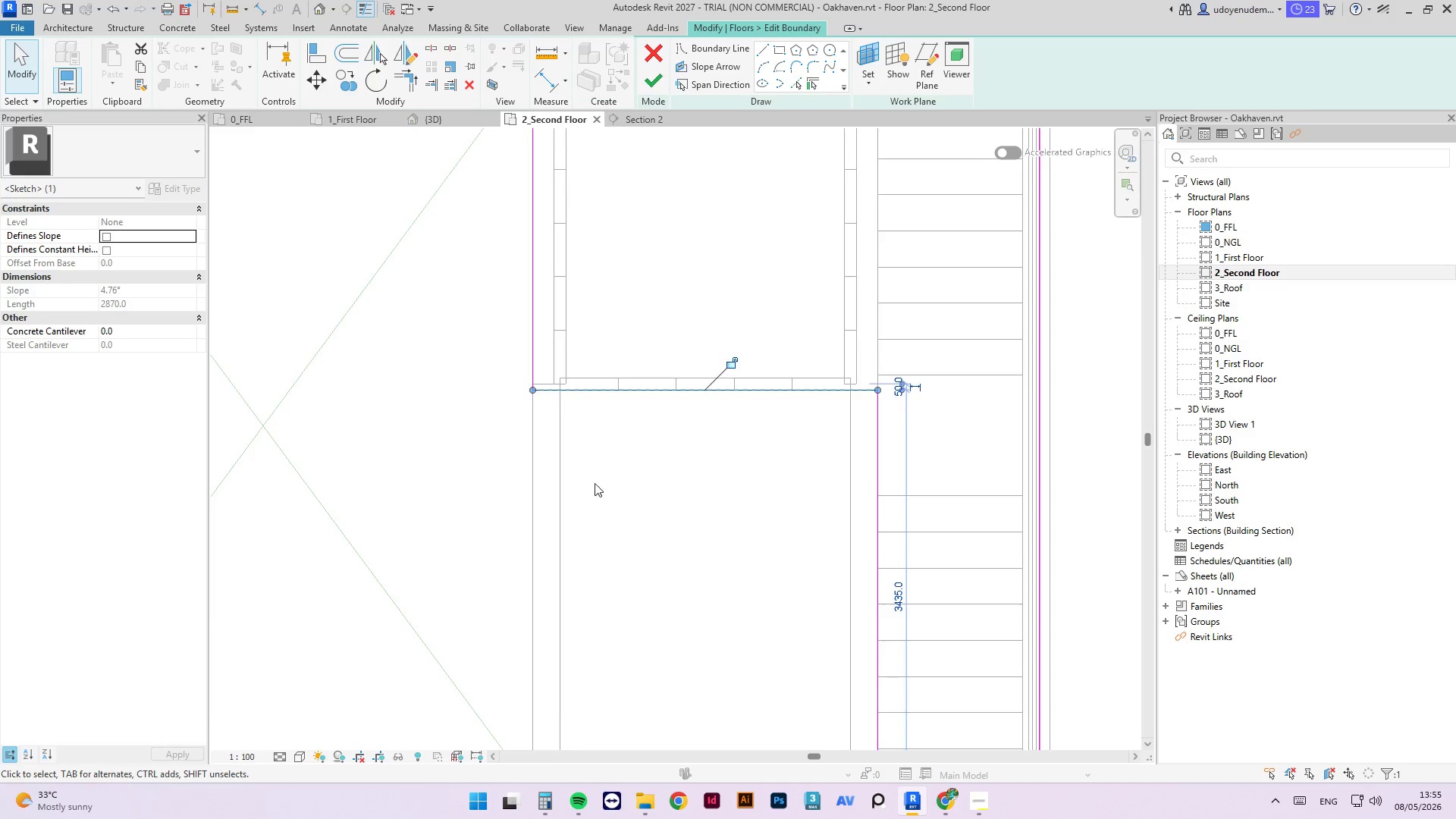 
scroll: coordinate [630, 383], scroll_direction: up, amount: 5.0
 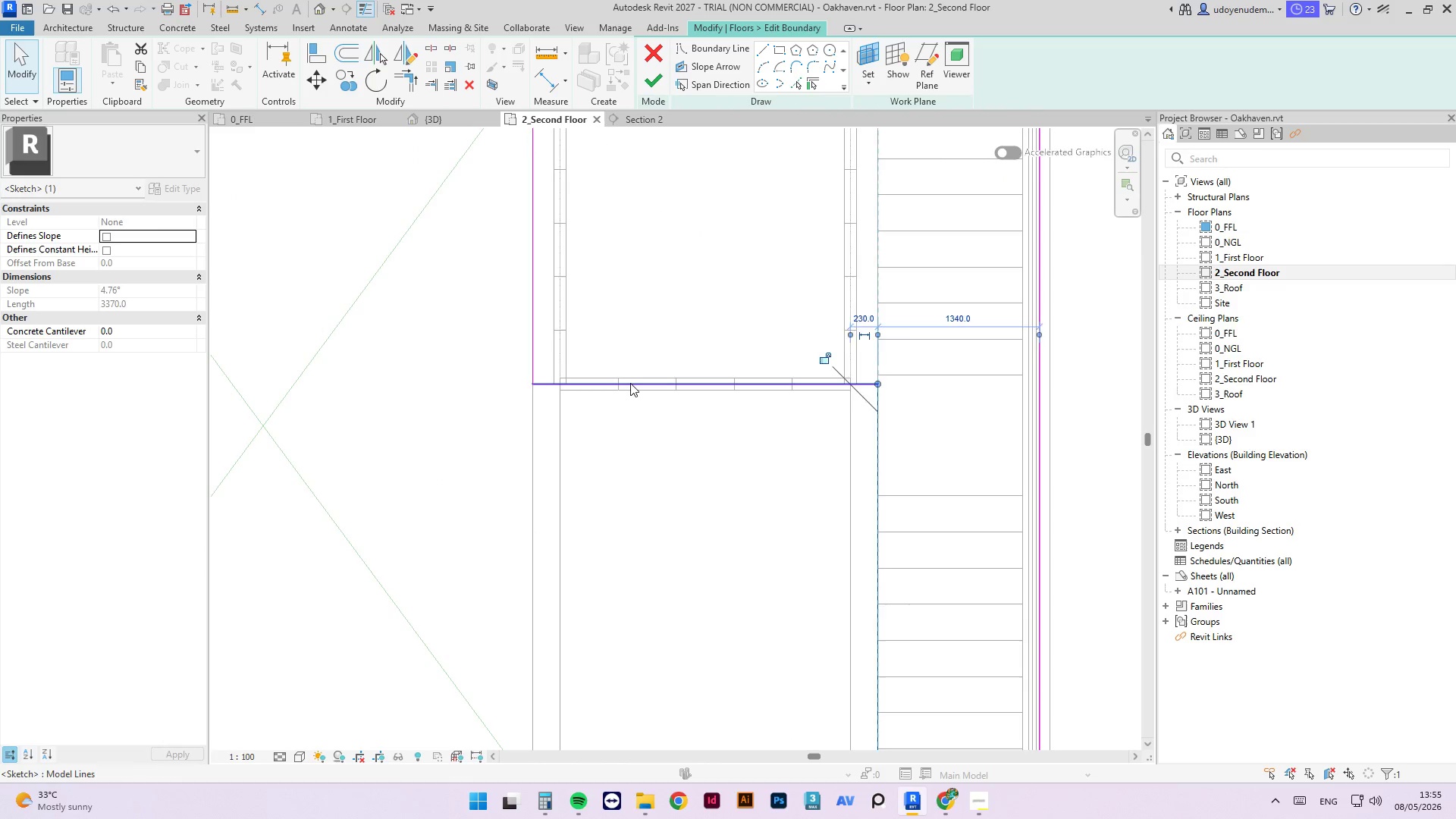 
scroll: coordinate [594, 493], scroll_direction: down, amount: 4.0
 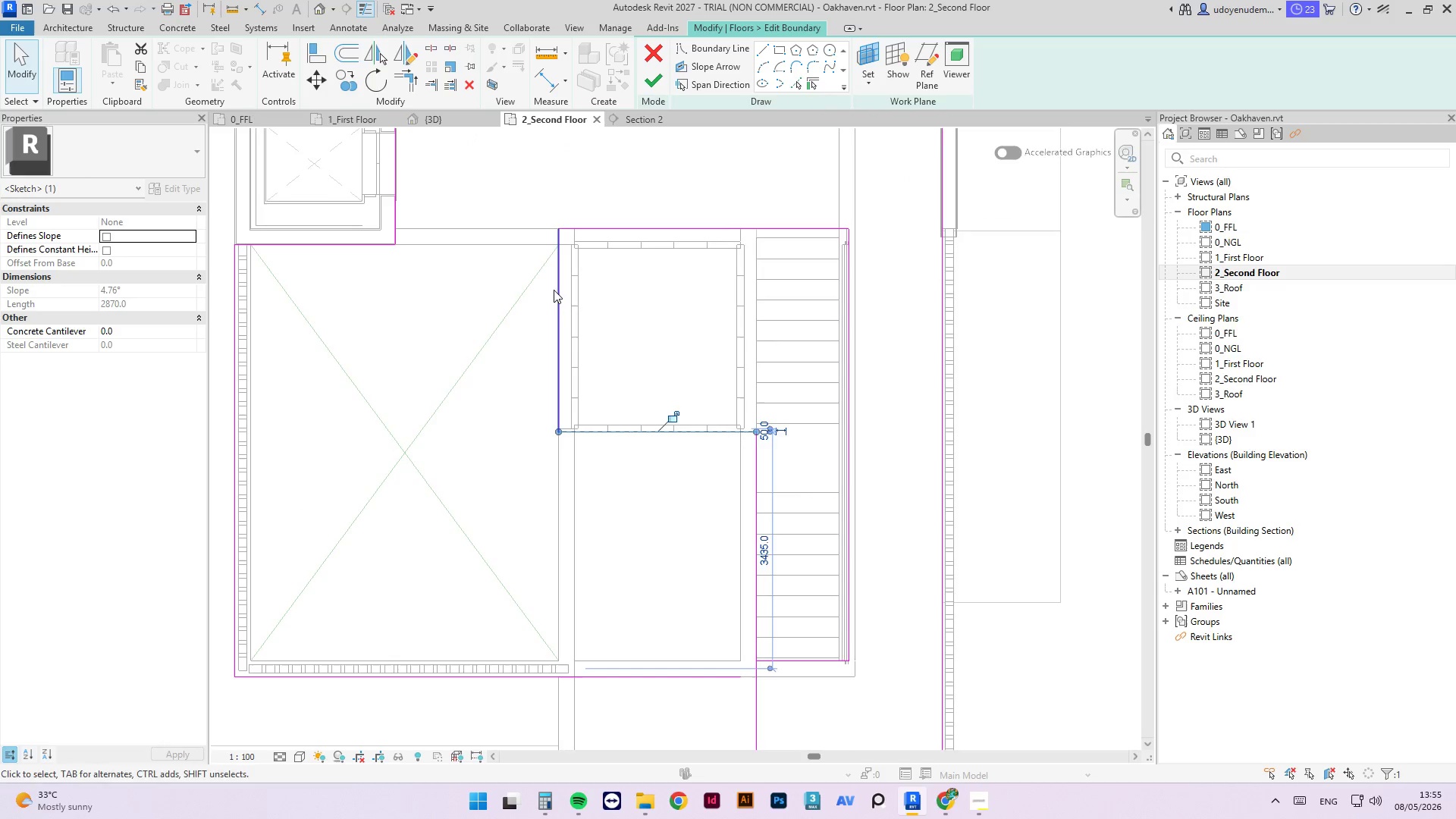 
scroll: coordinate [557, 290], scroll_direction: up, amount: 3.0
 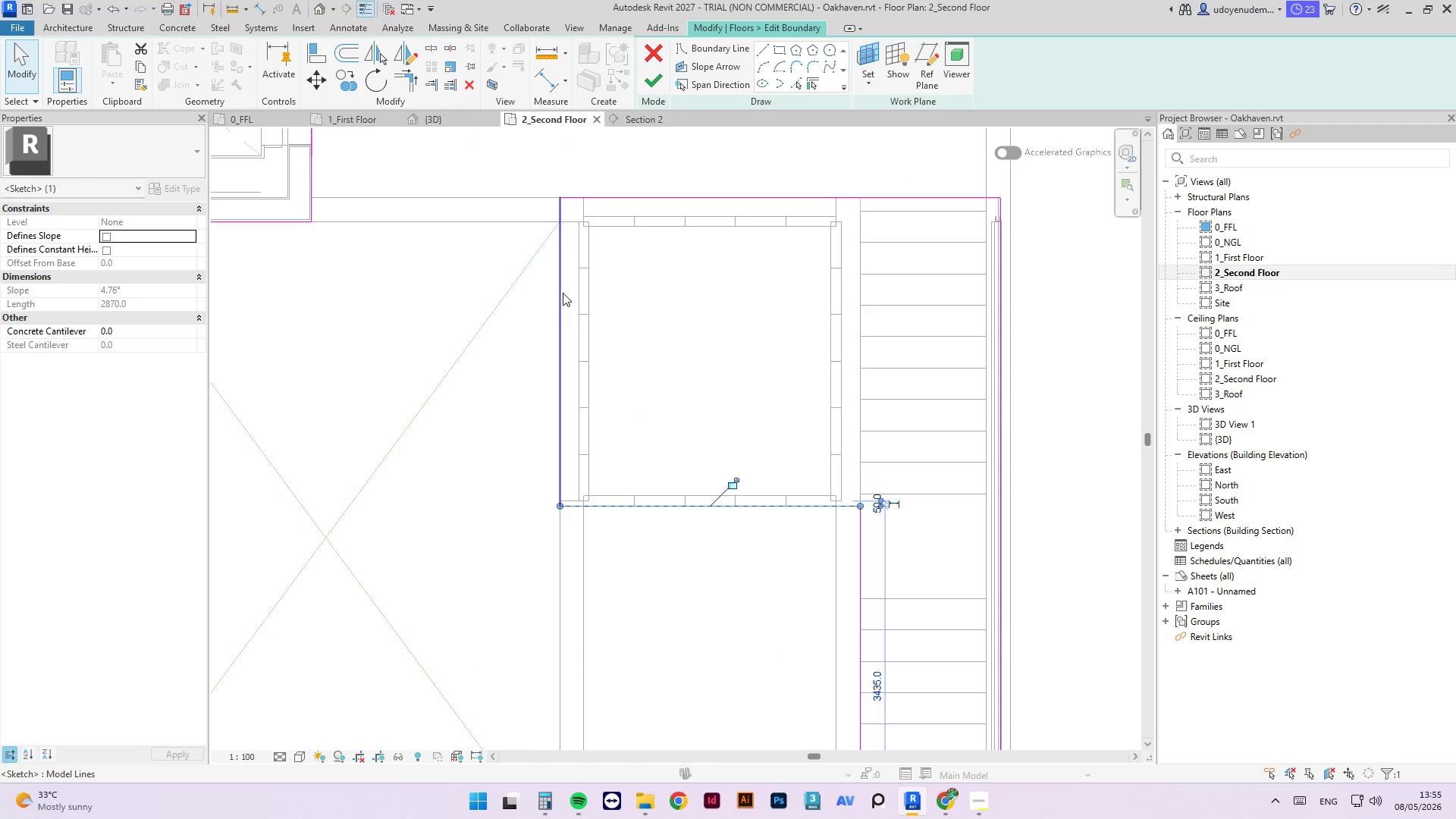 
left_click_drag(start_coordinate=[560, 293], to_coordinate=[574, 294])
 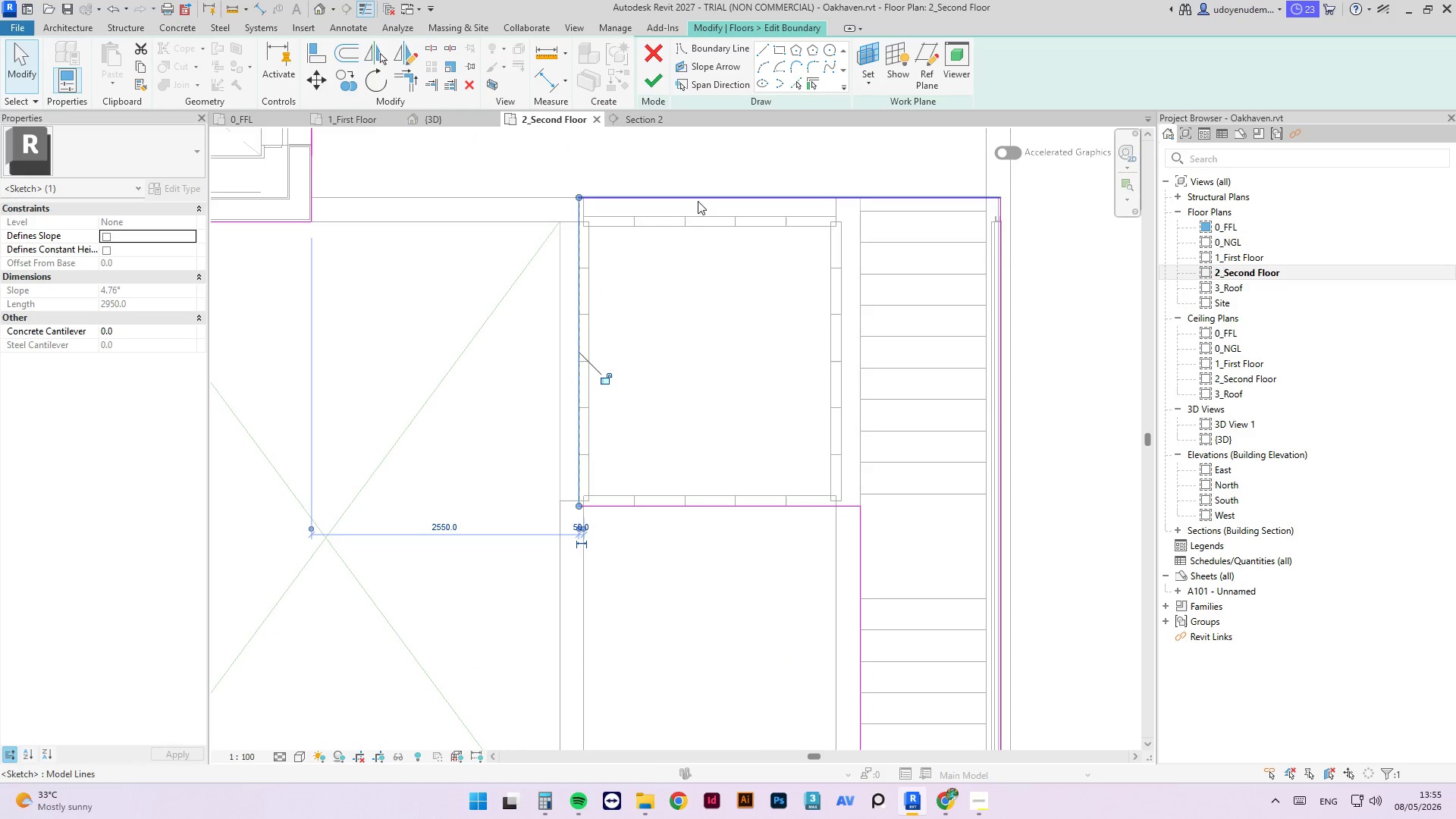 
scroll: coordinate [749, 457], scroll_direction: down, amount: 3.0
 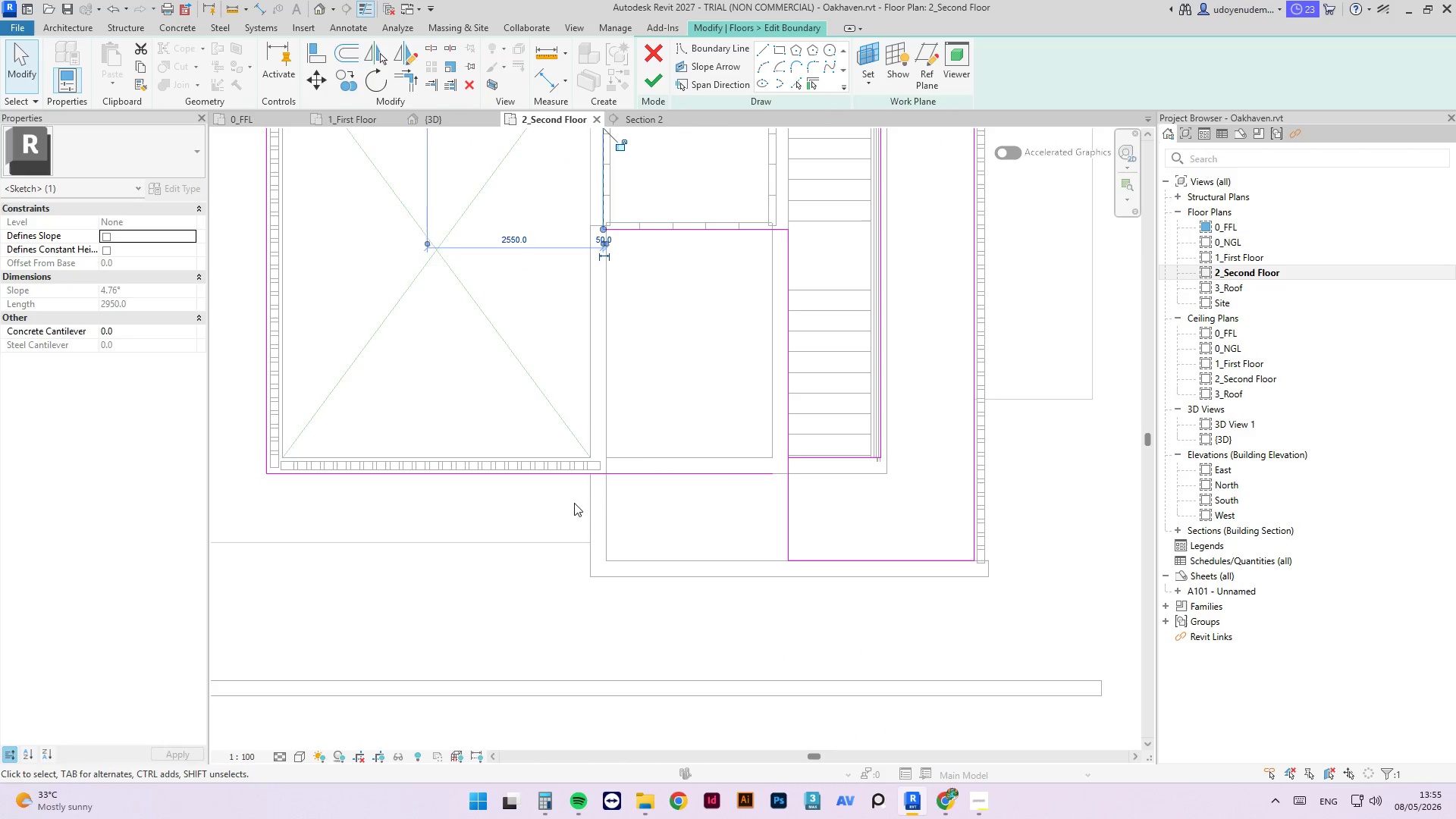 
scroll: coordinate [599, 494], scroll_direction: up, amount: 2.0
 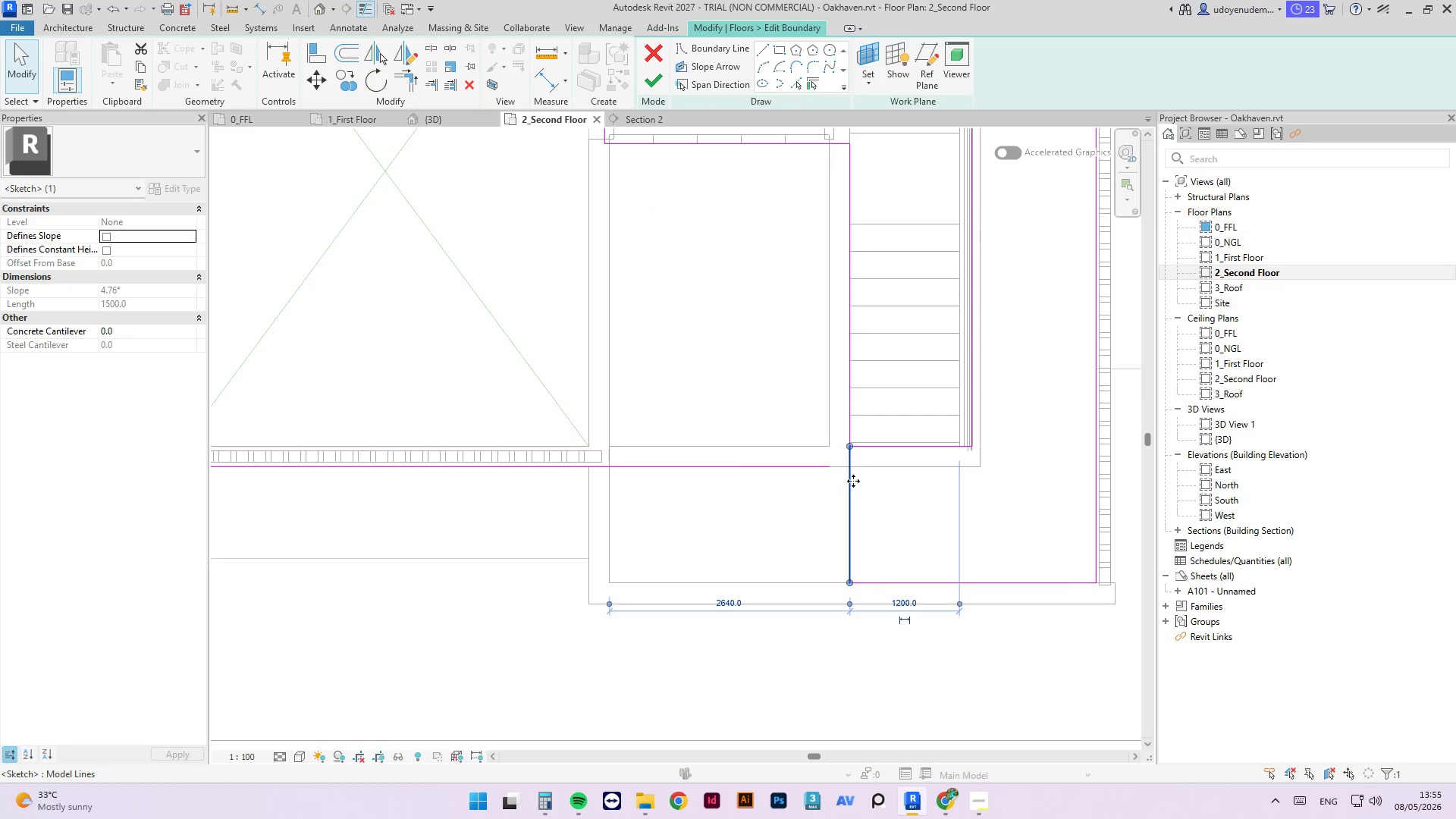 
left_click([836, 465])
 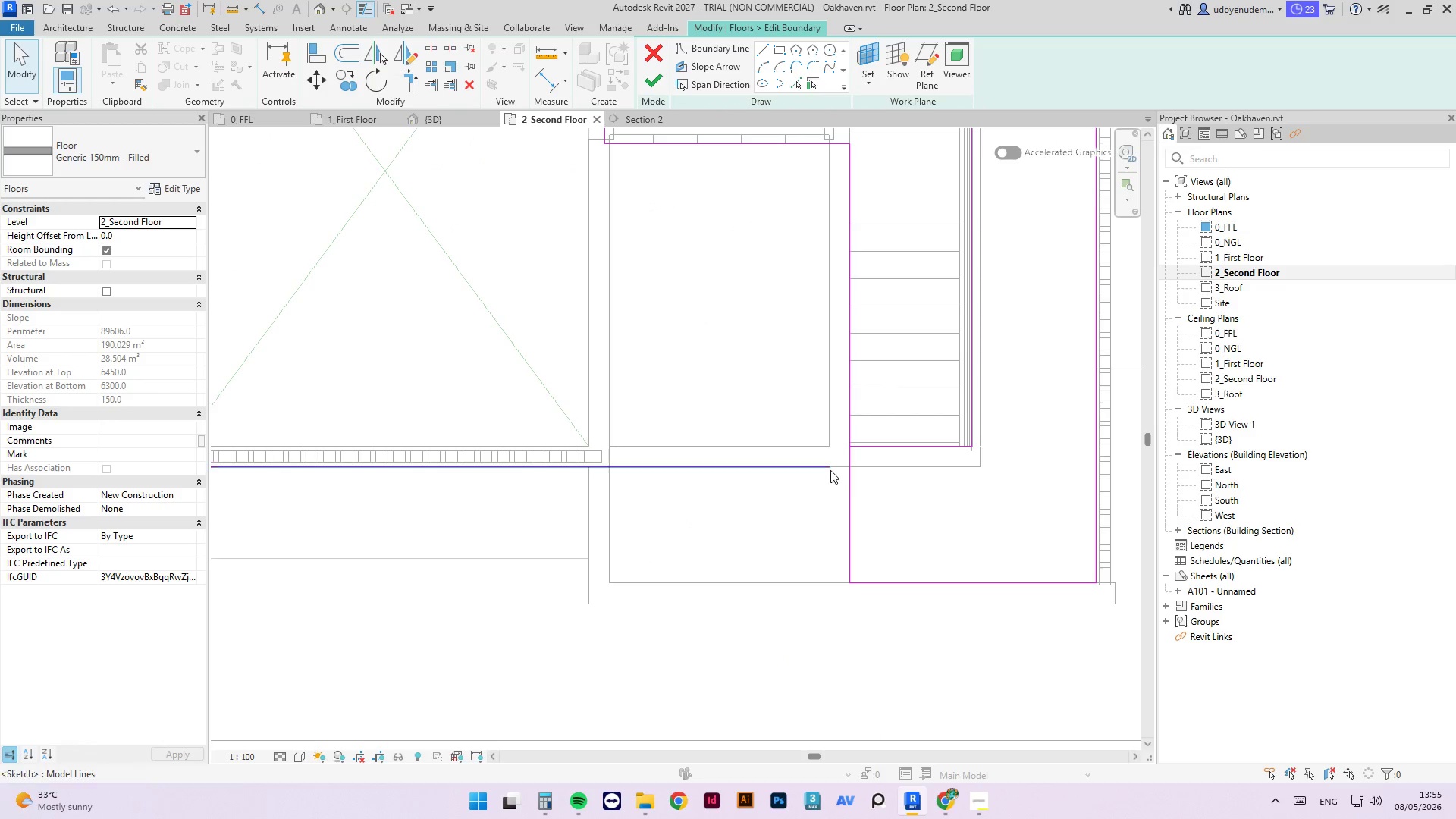 
left_click([830, 469])
 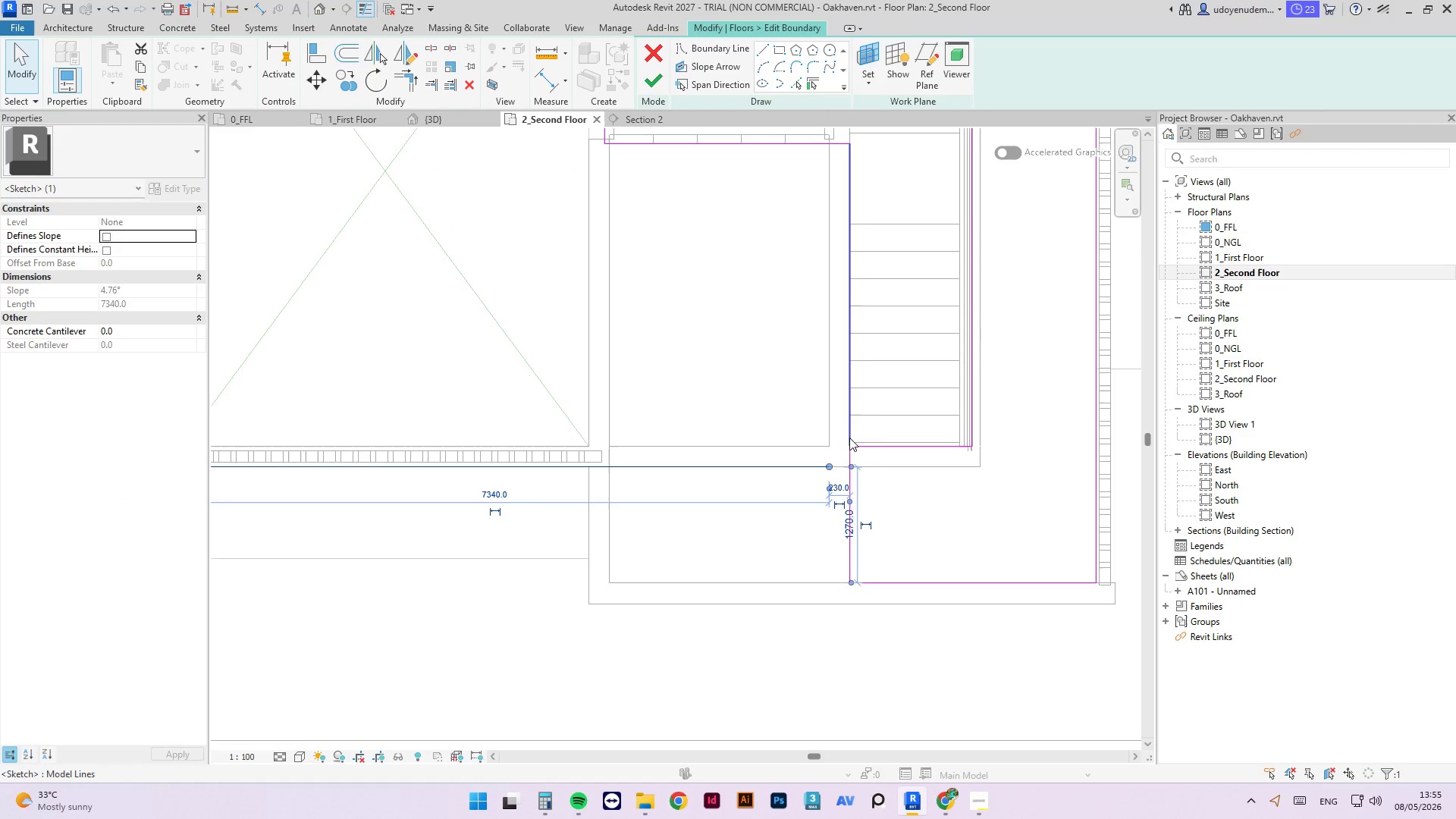 
left_click([851, 457])
 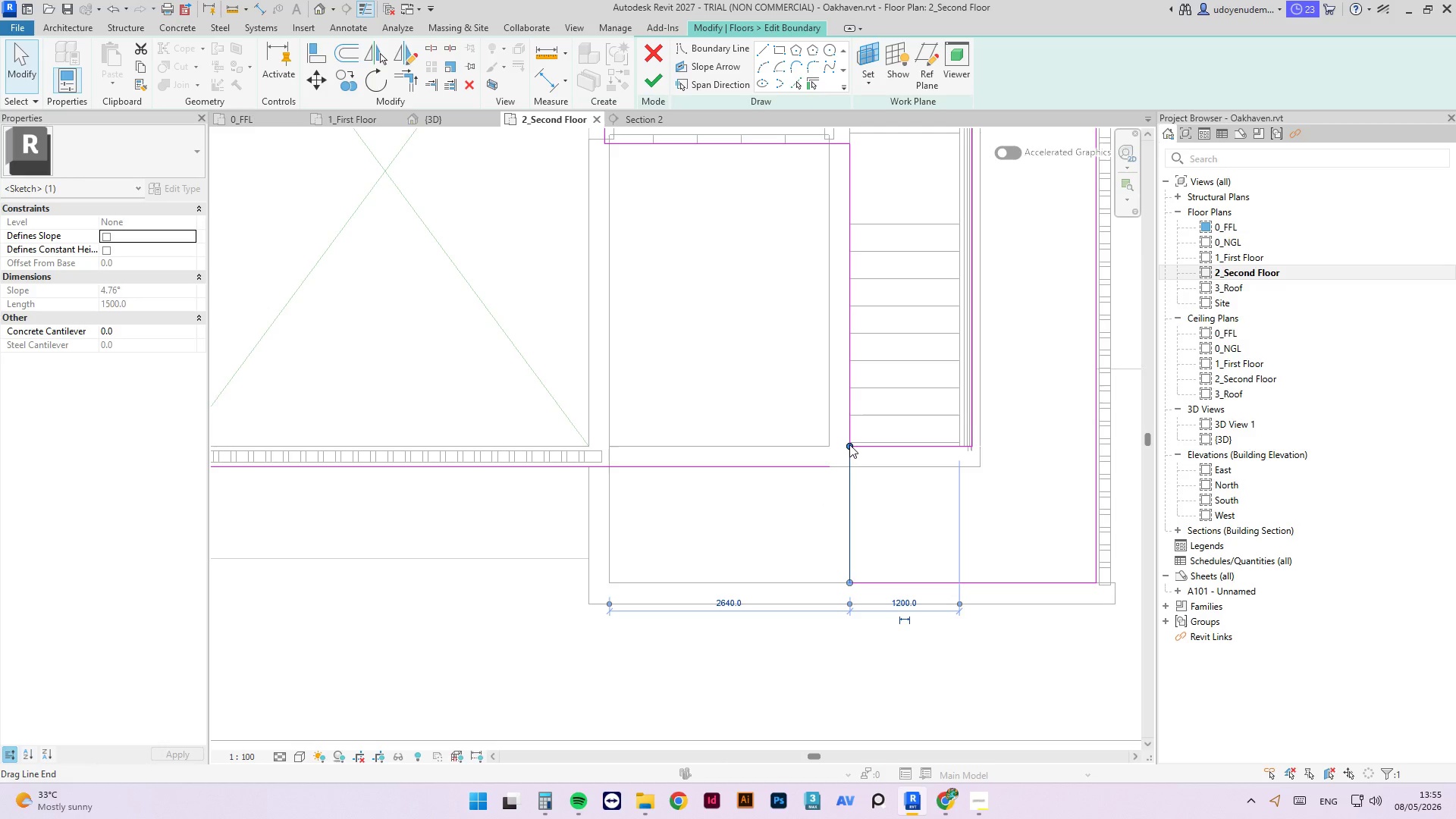 
key(Delete)
 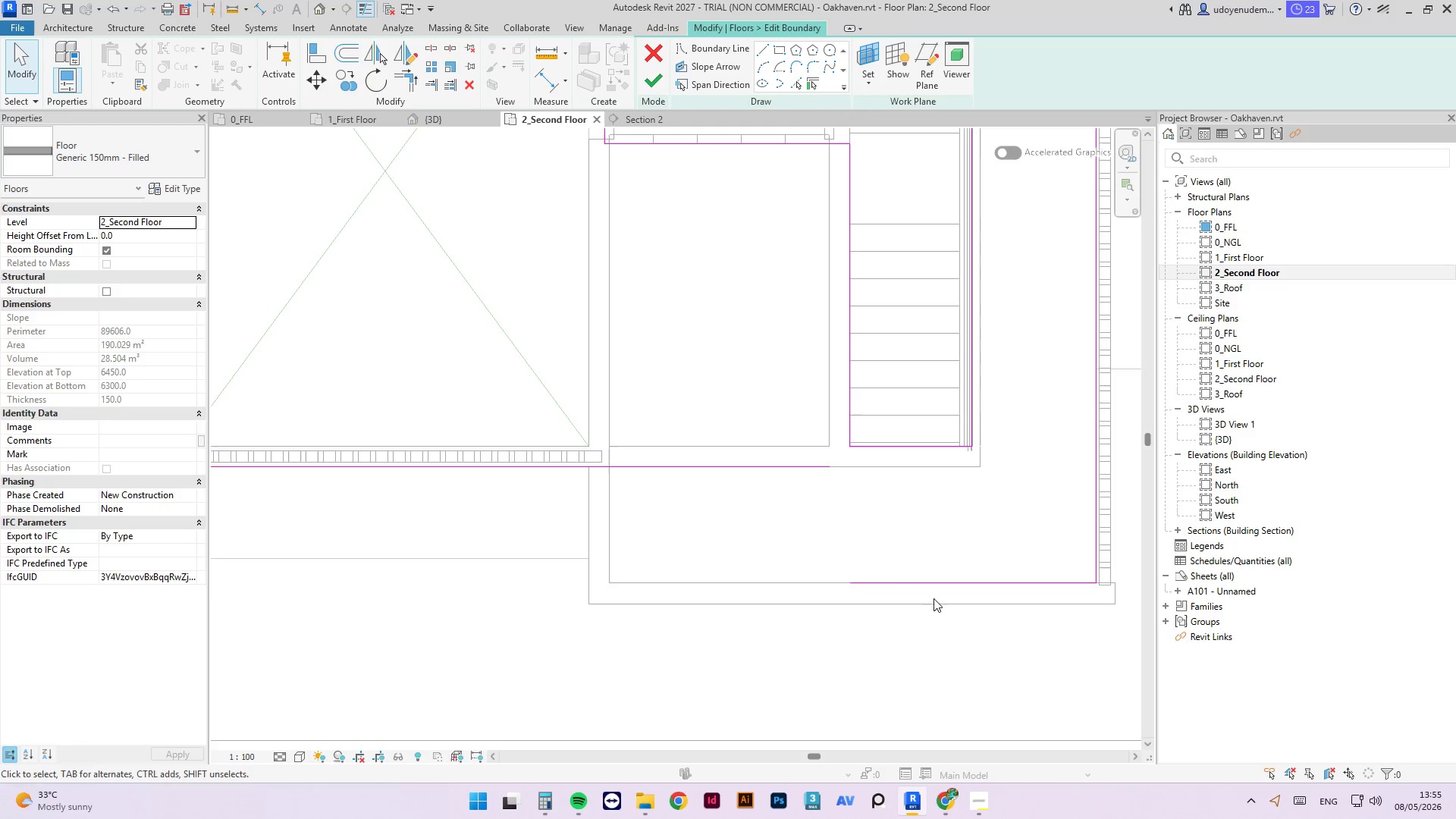 
left_click([824, 470])
 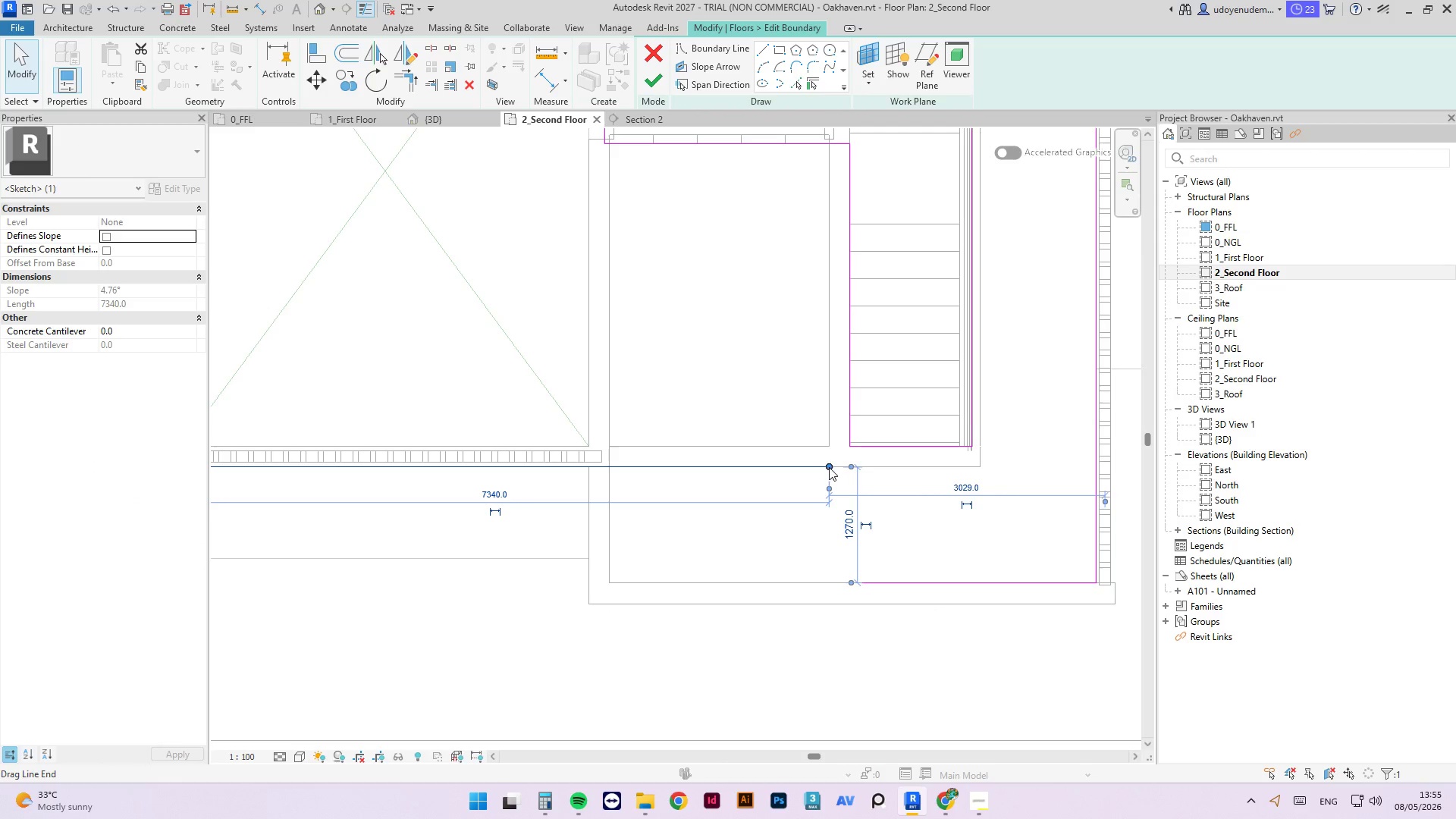 
left_click_drag(start_coordinate=[829, 467], to_coordinate=[612, 469])
 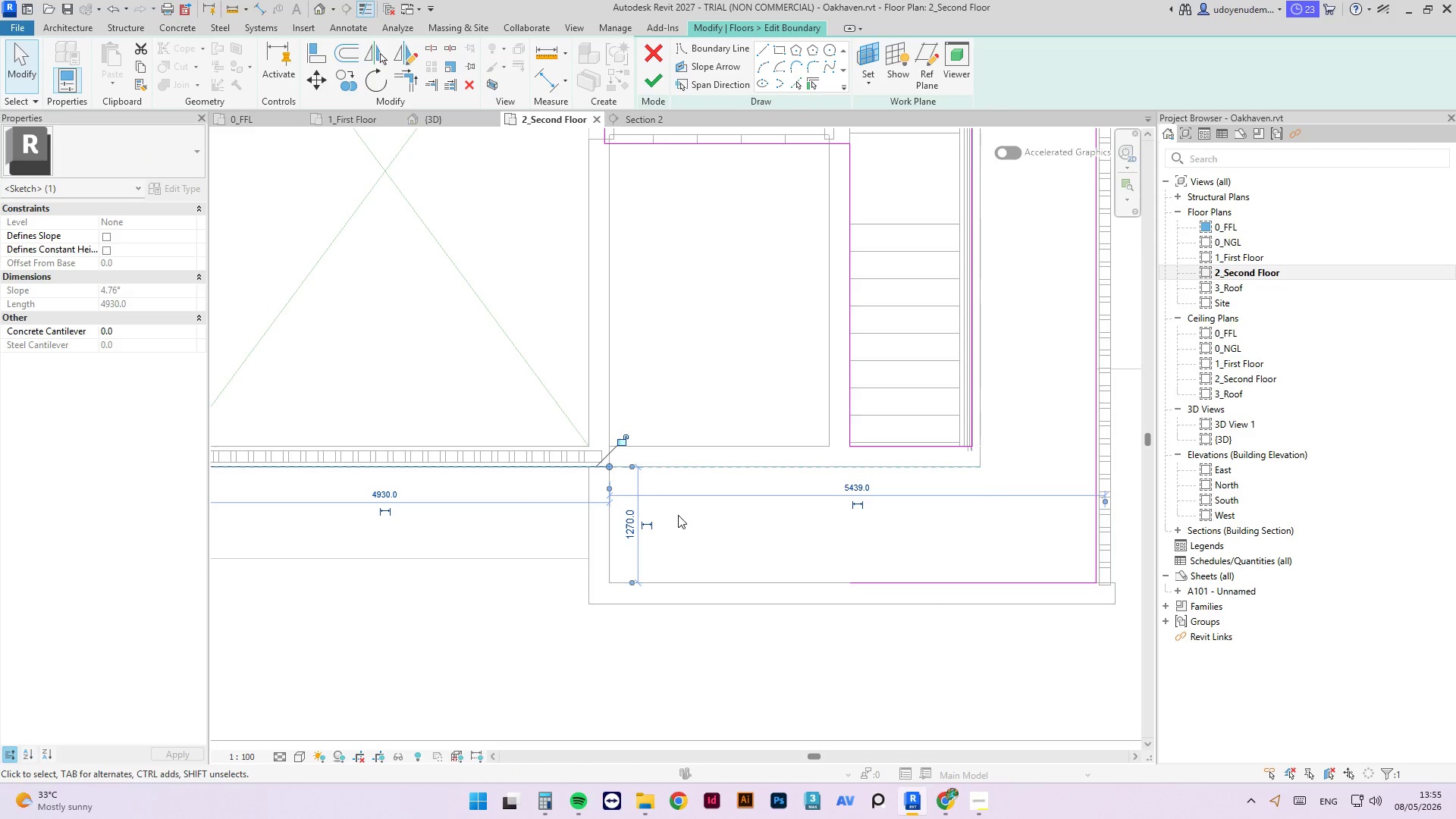 
type(li)
 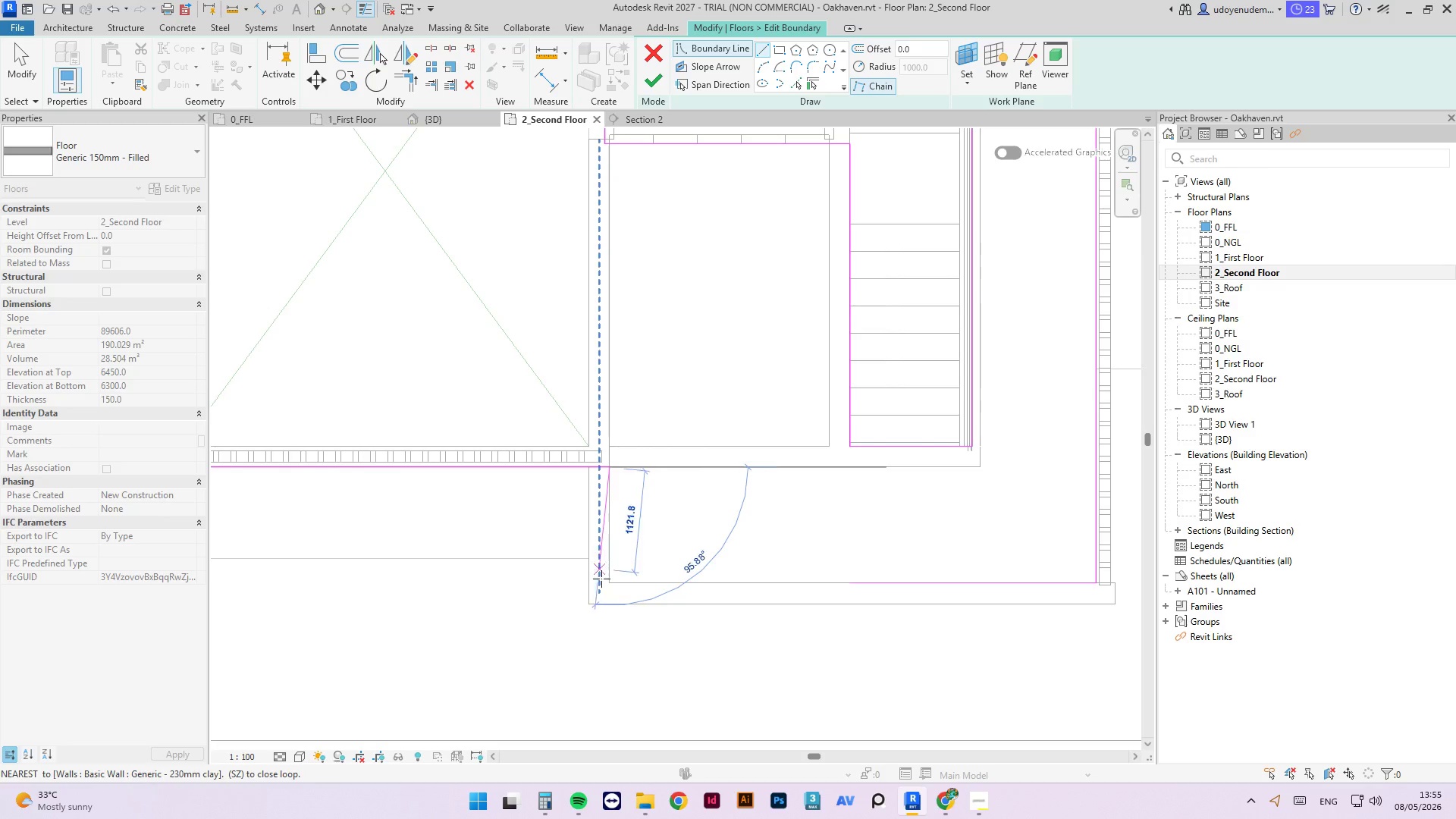 
left_click([613, 585])
 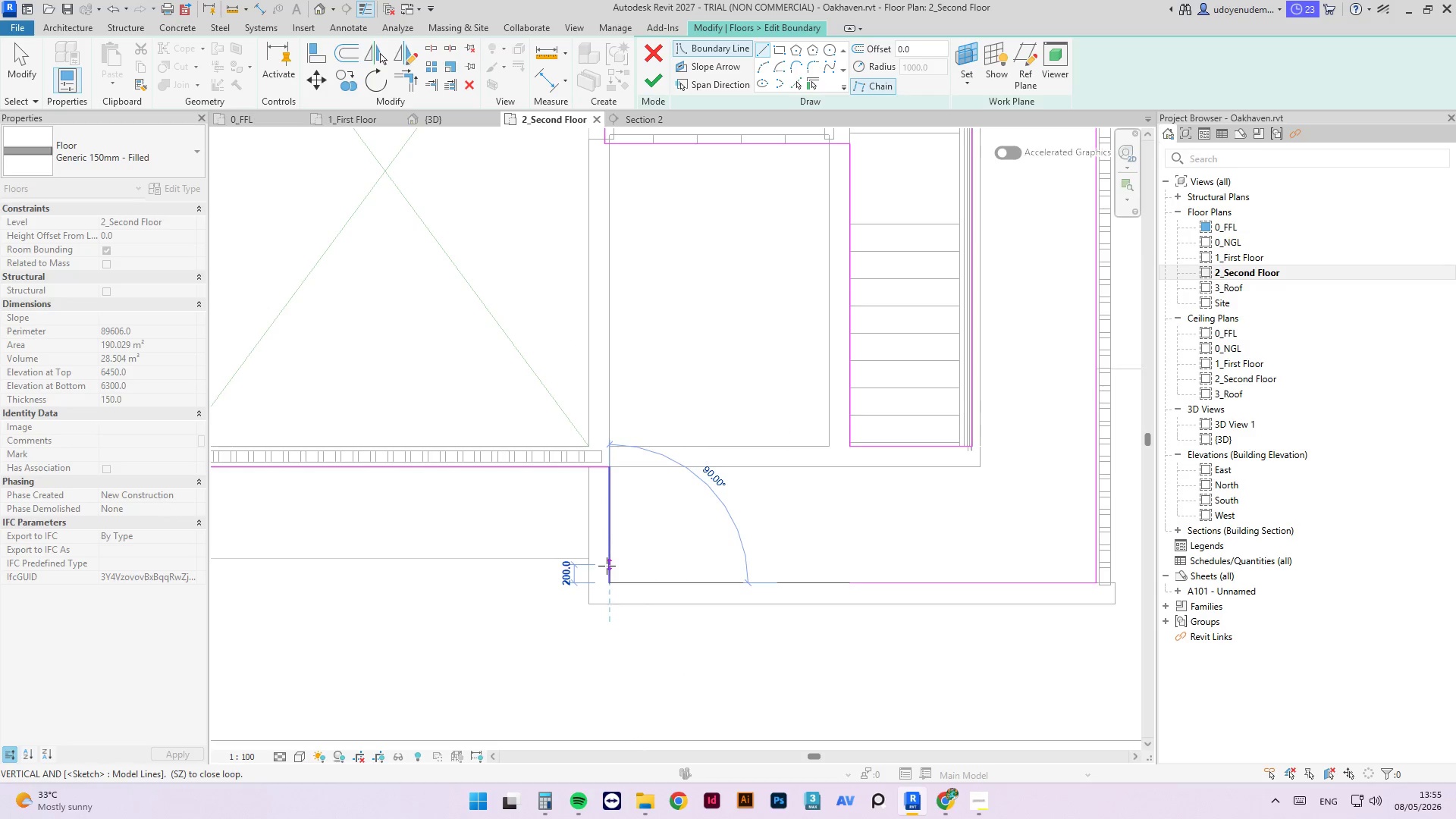 
key(Escape)
type(tr)
 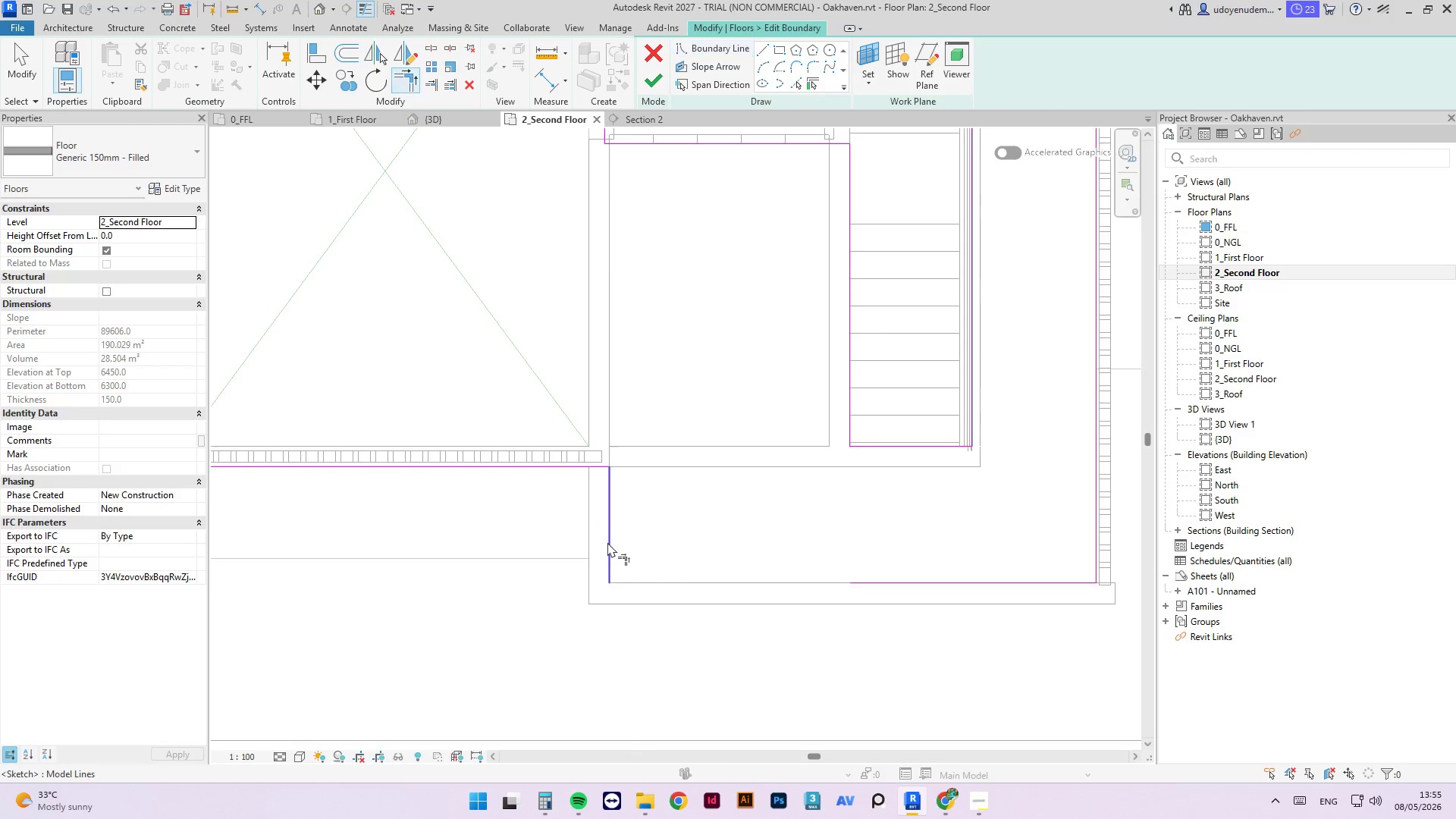 
left_click([607, 542])
 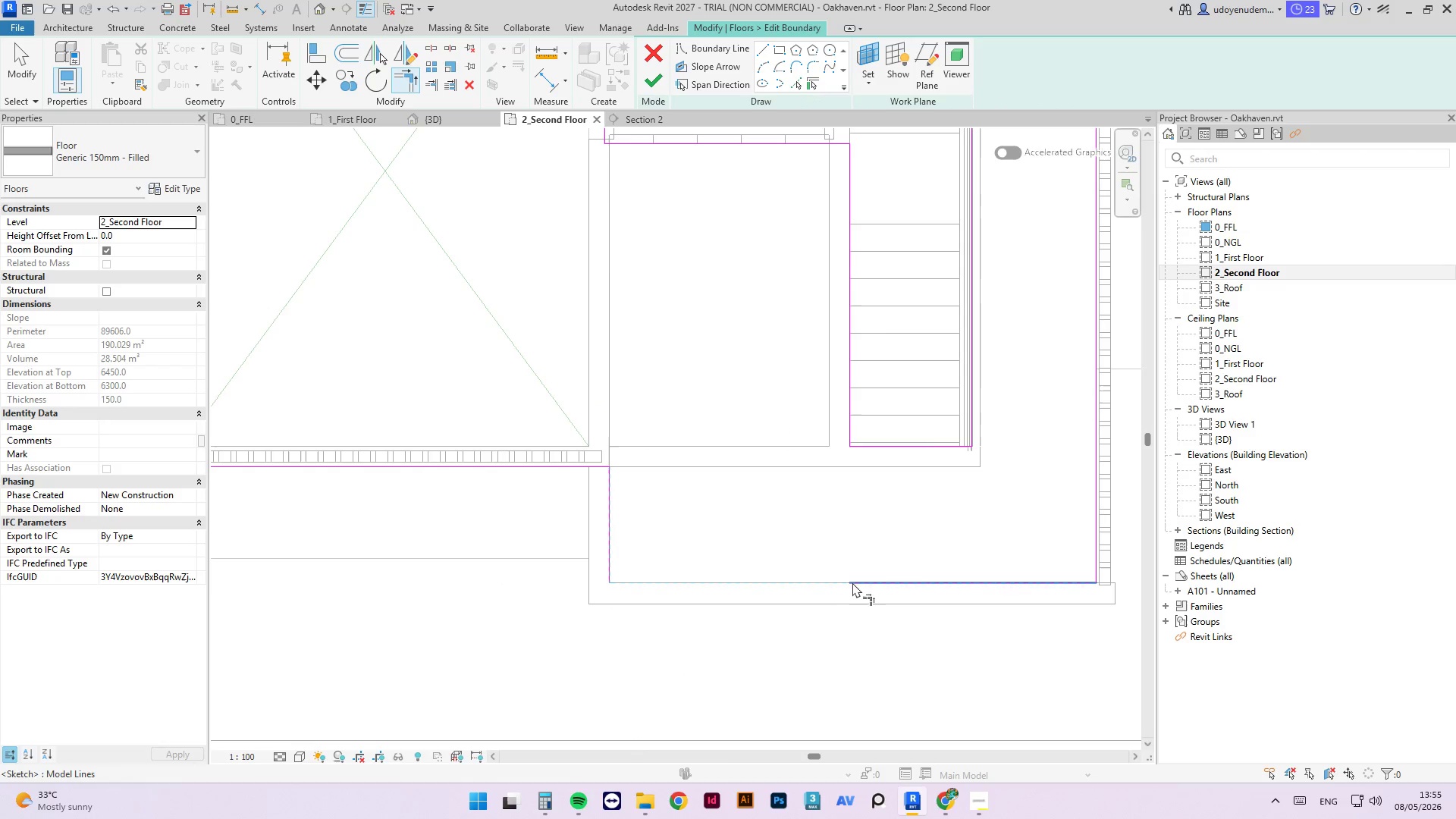 
left_click([857, 581])
 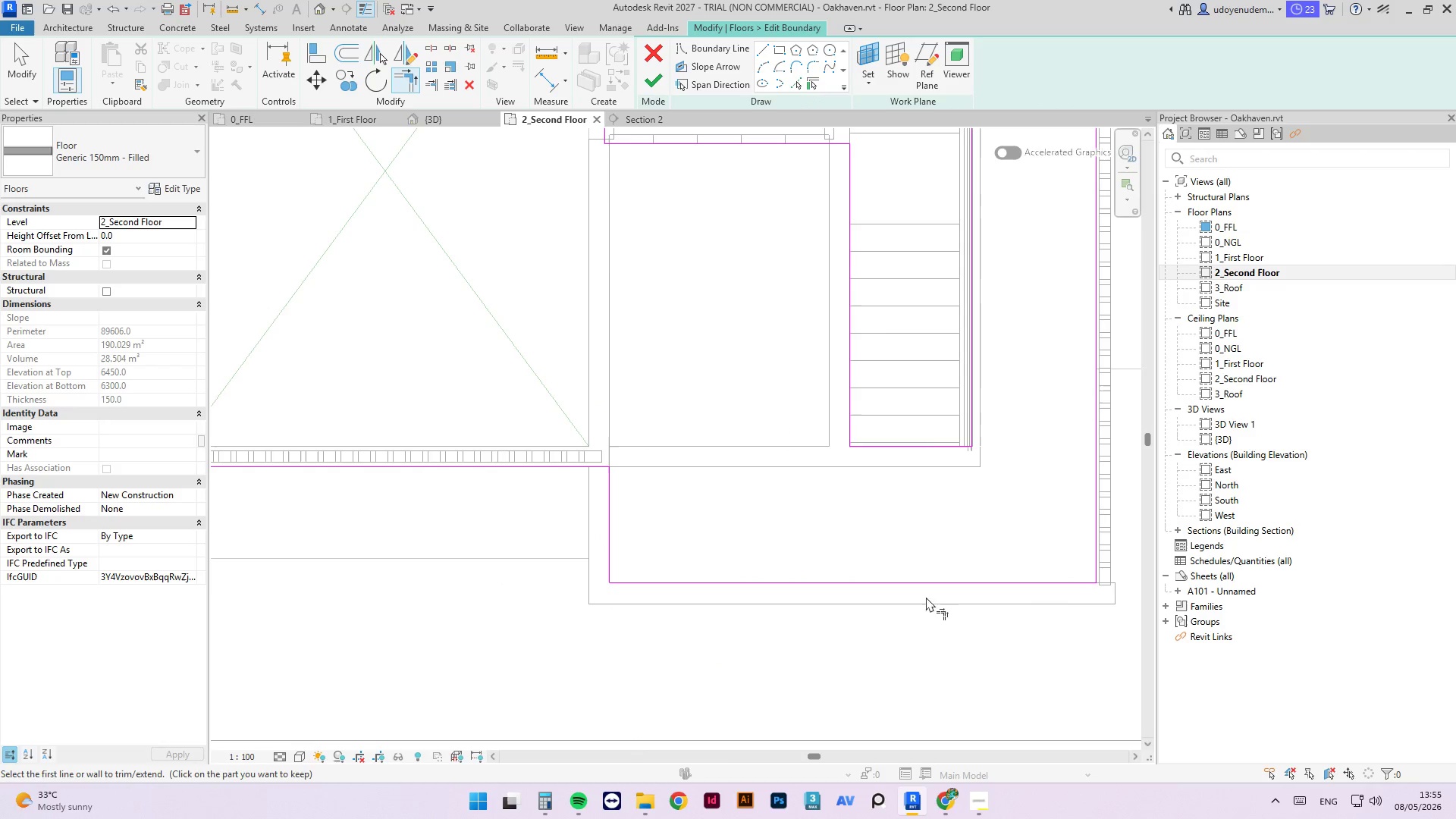 
key(Escape)
 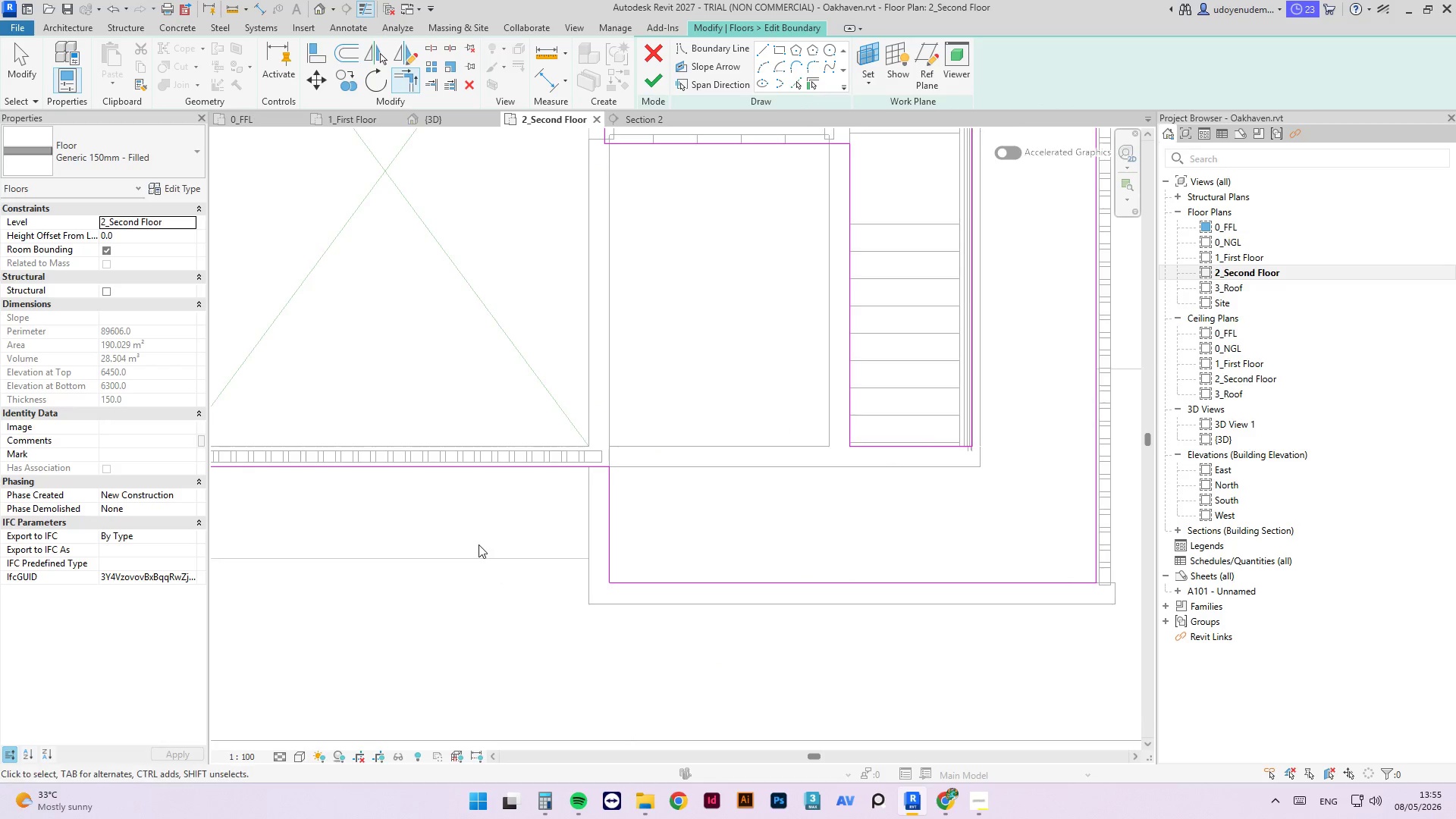 
scroll: coordinate [820, 582], scroll_direction: down, amount: 9.0
 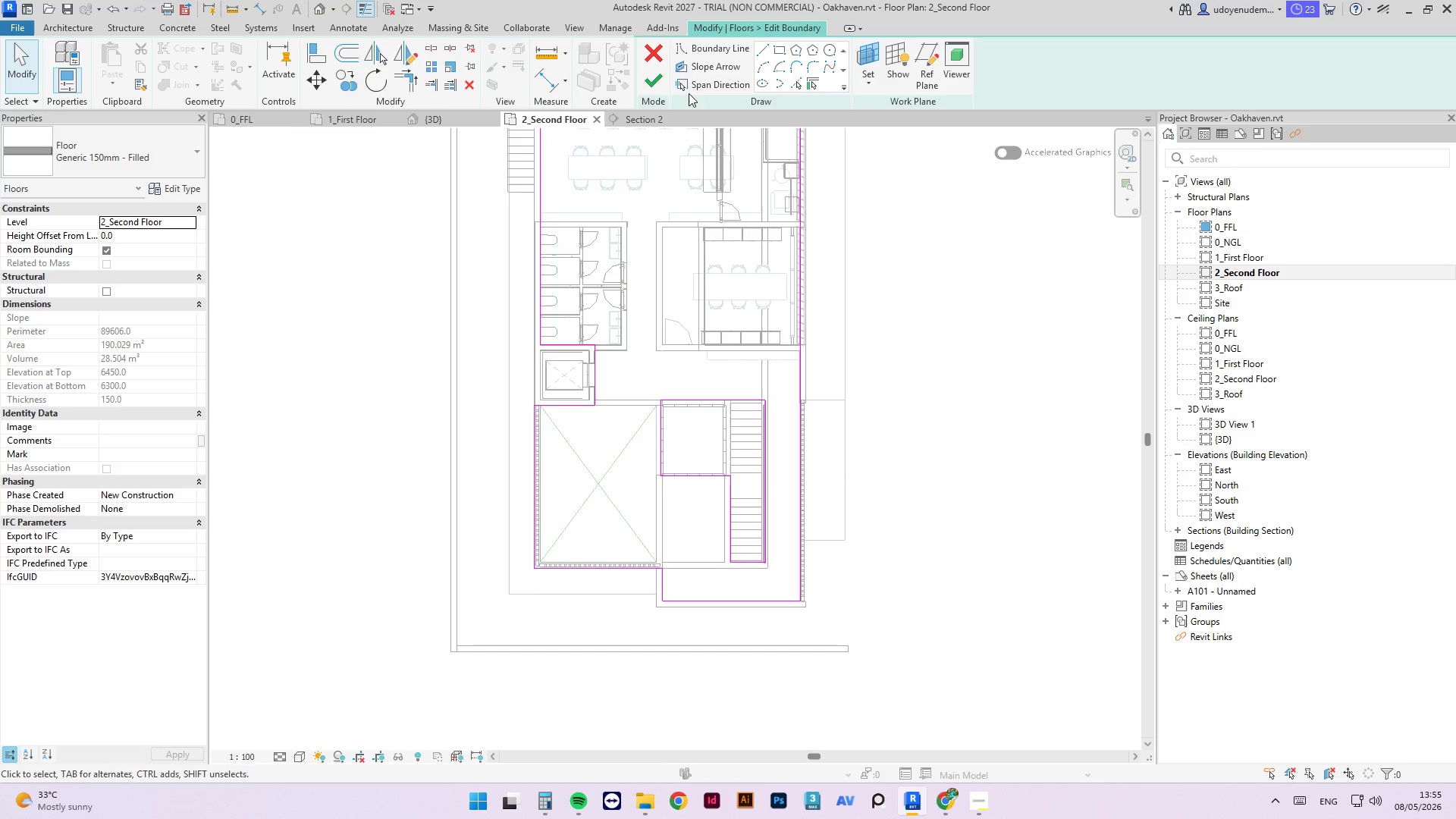 
left_click([660, 82])
 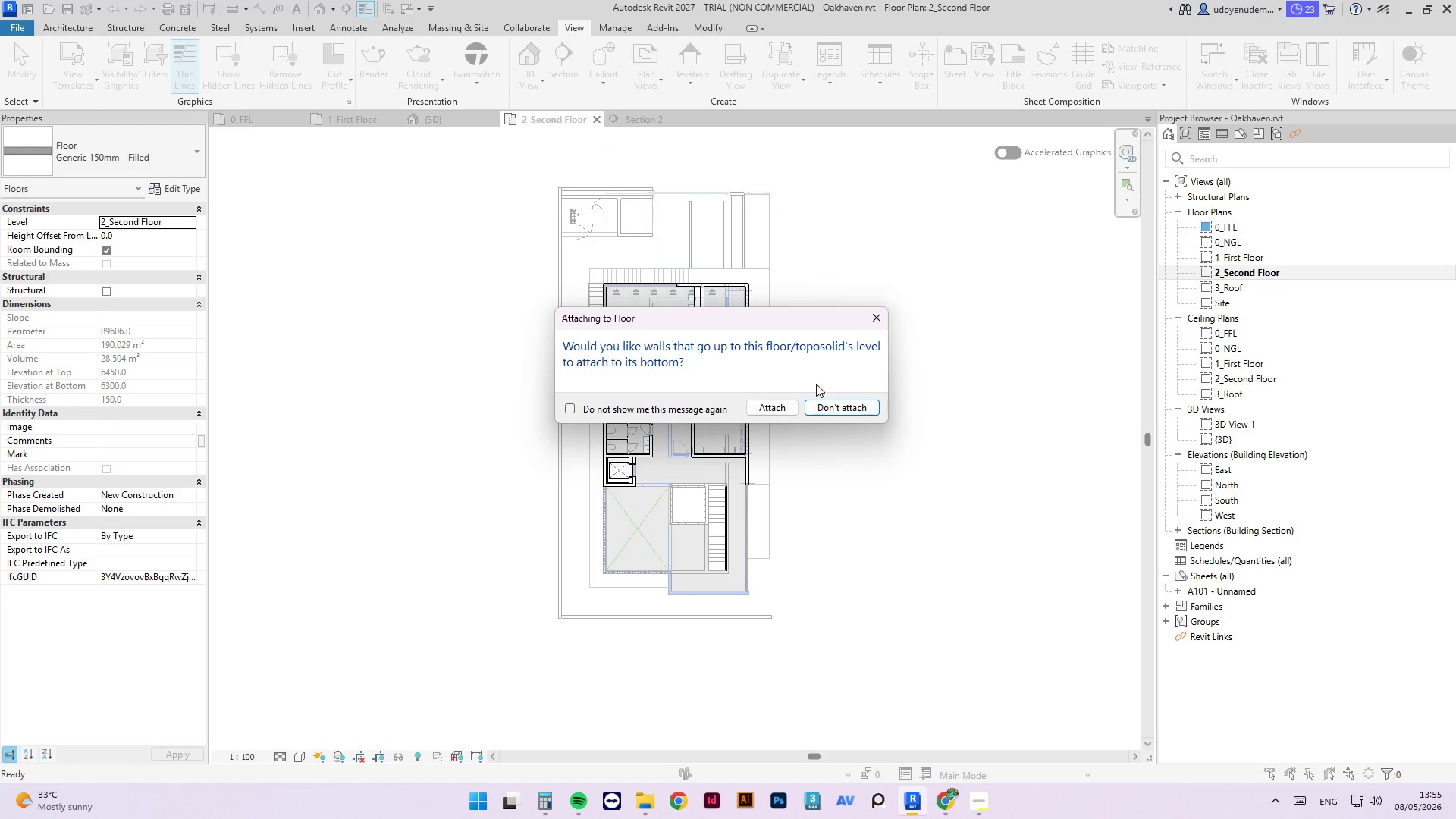 
left_click([836, 413])
 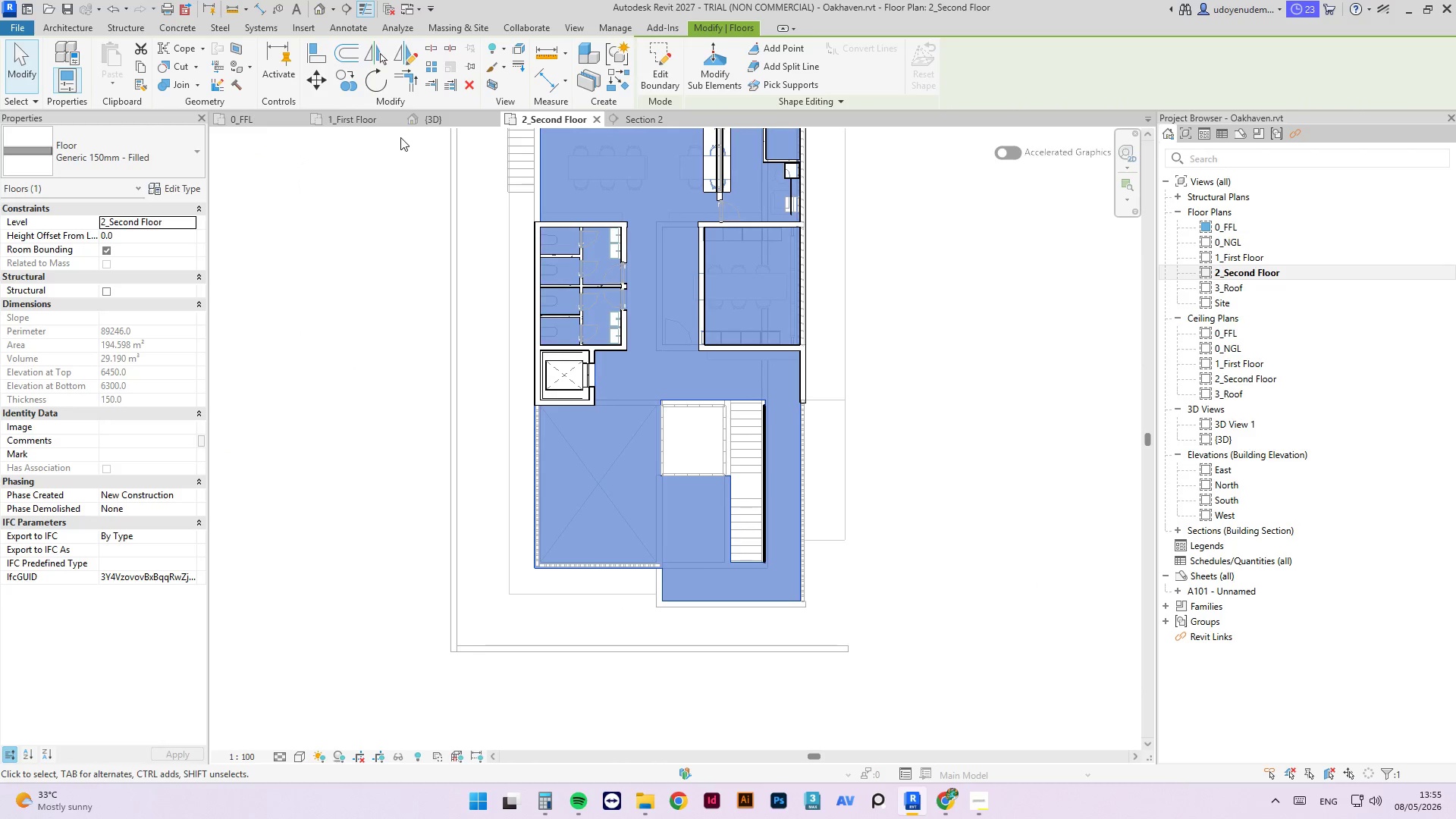 
left_click([430, 120])
 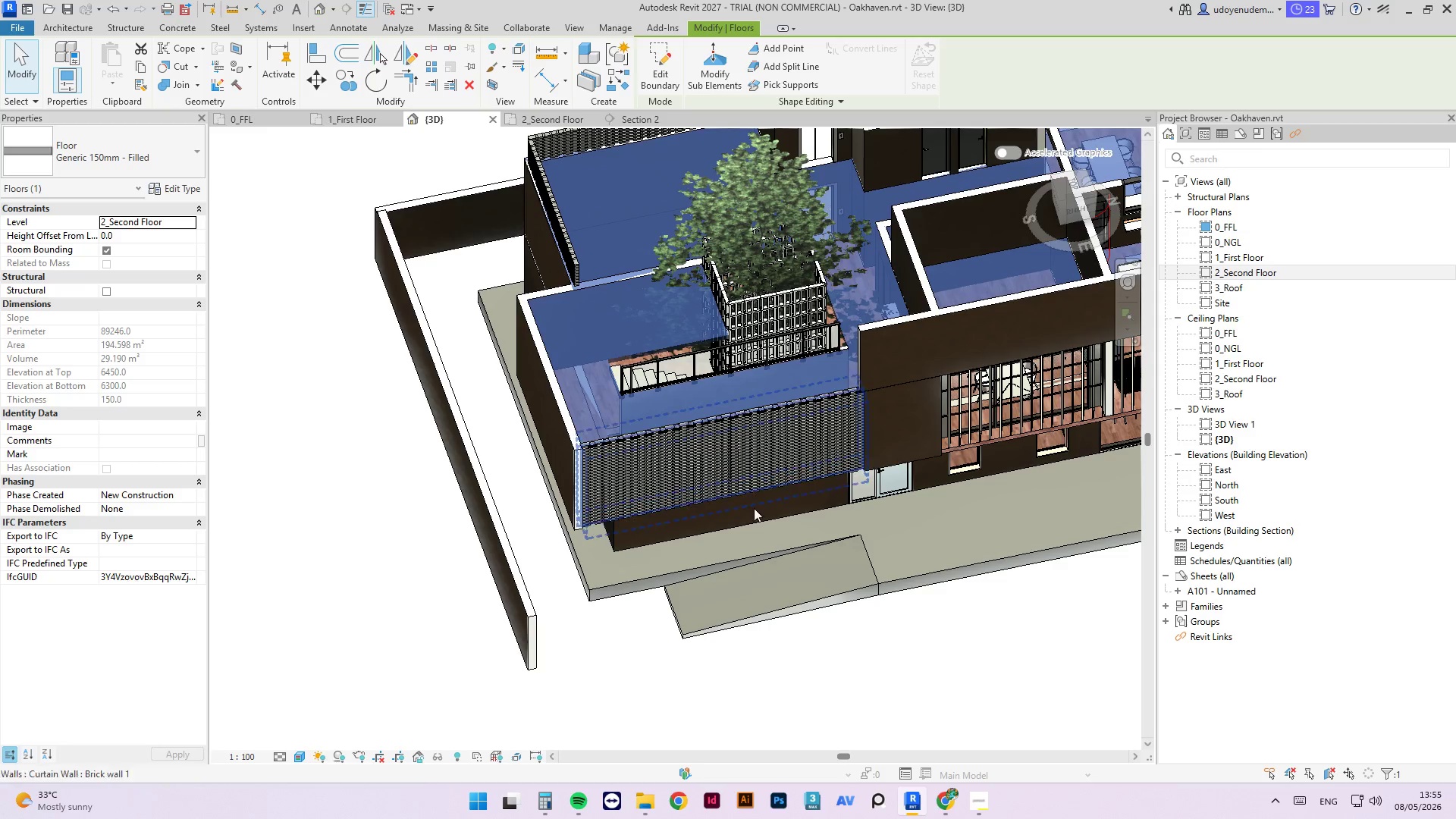 
left_click([635, 632])
 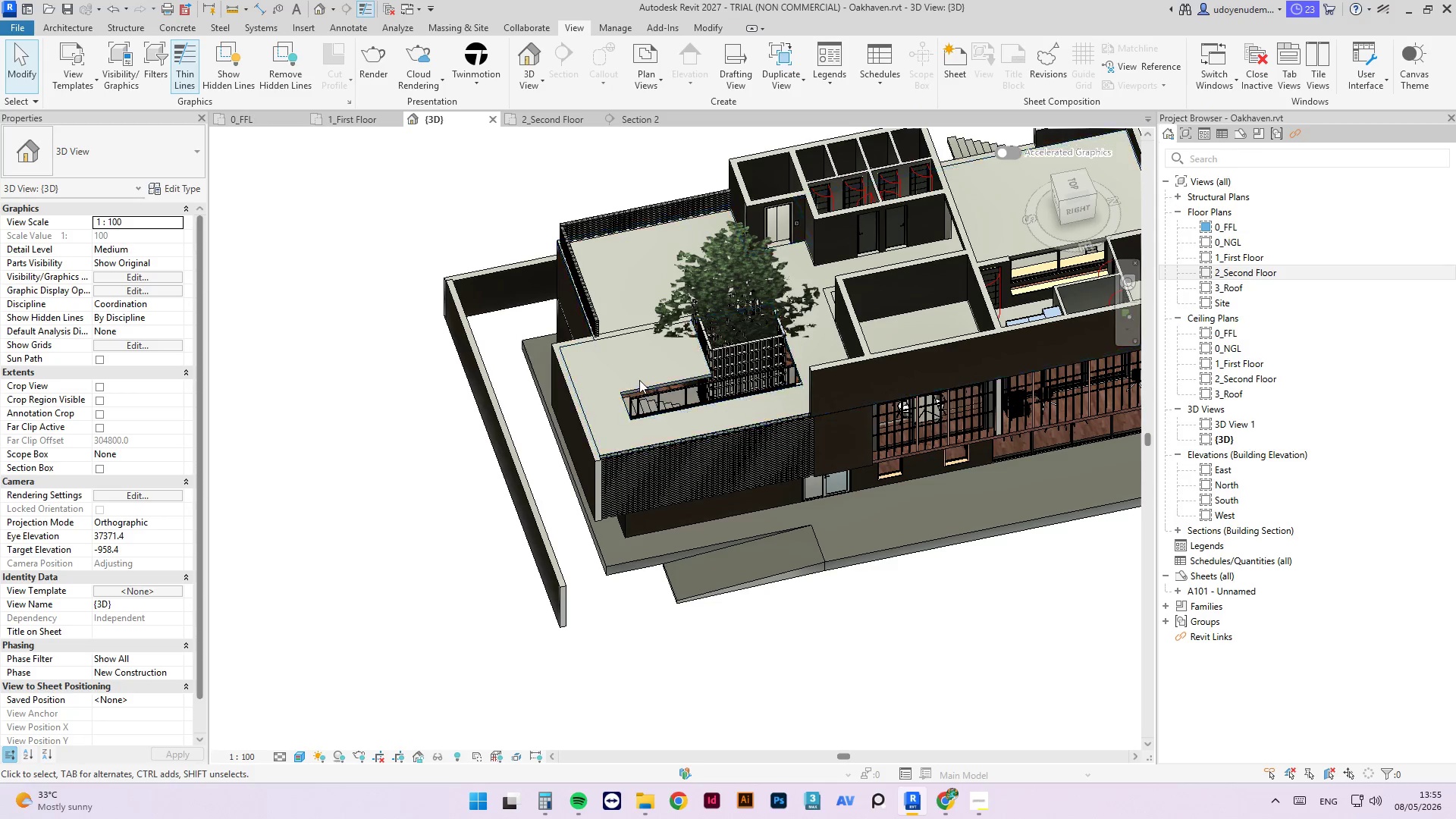 
scroll: coordinate [658, 494], scroll_direction: down, amount: 2.0
 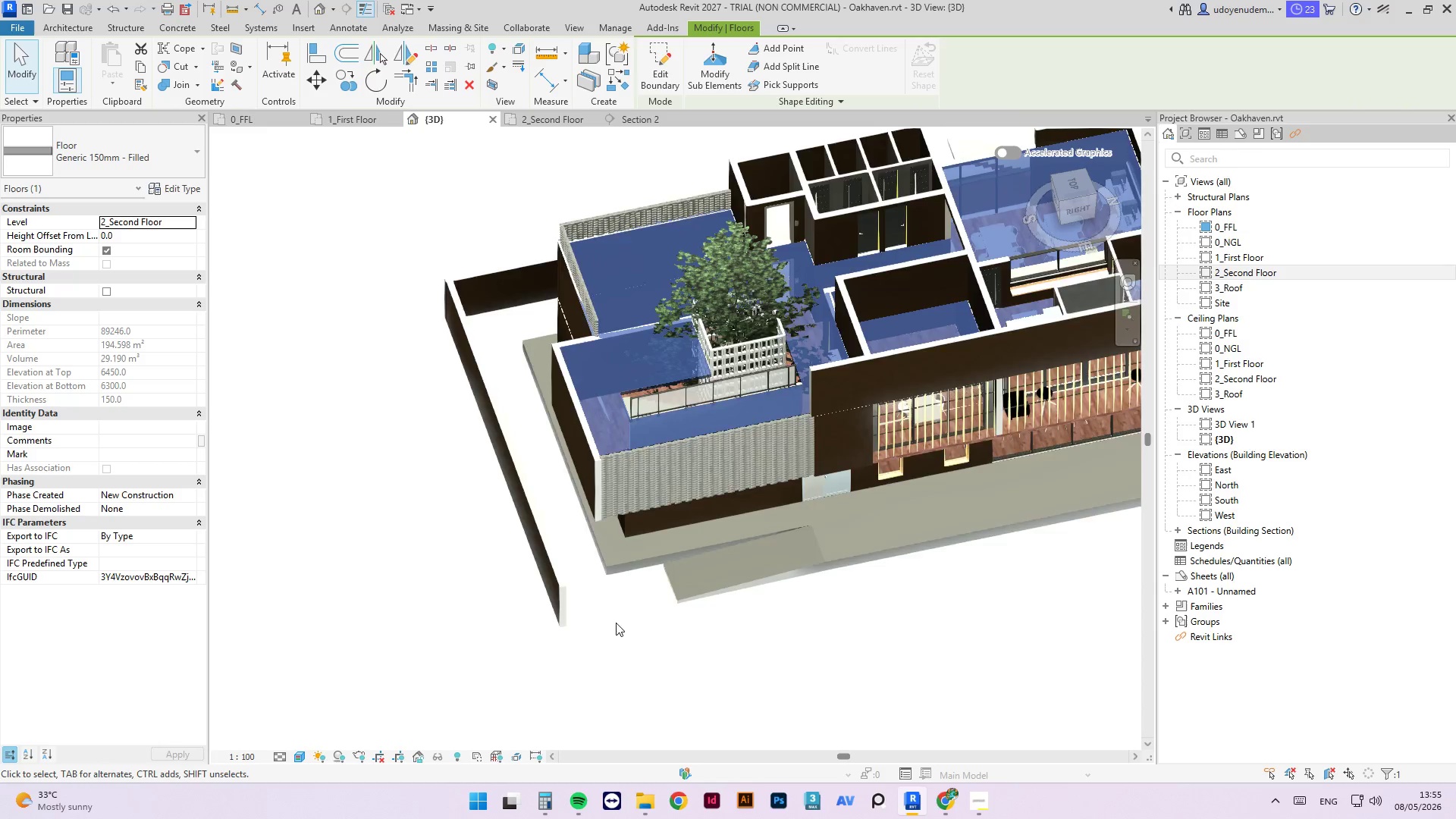 
hold_key(key=ShiftLeft, duration=7.25)
 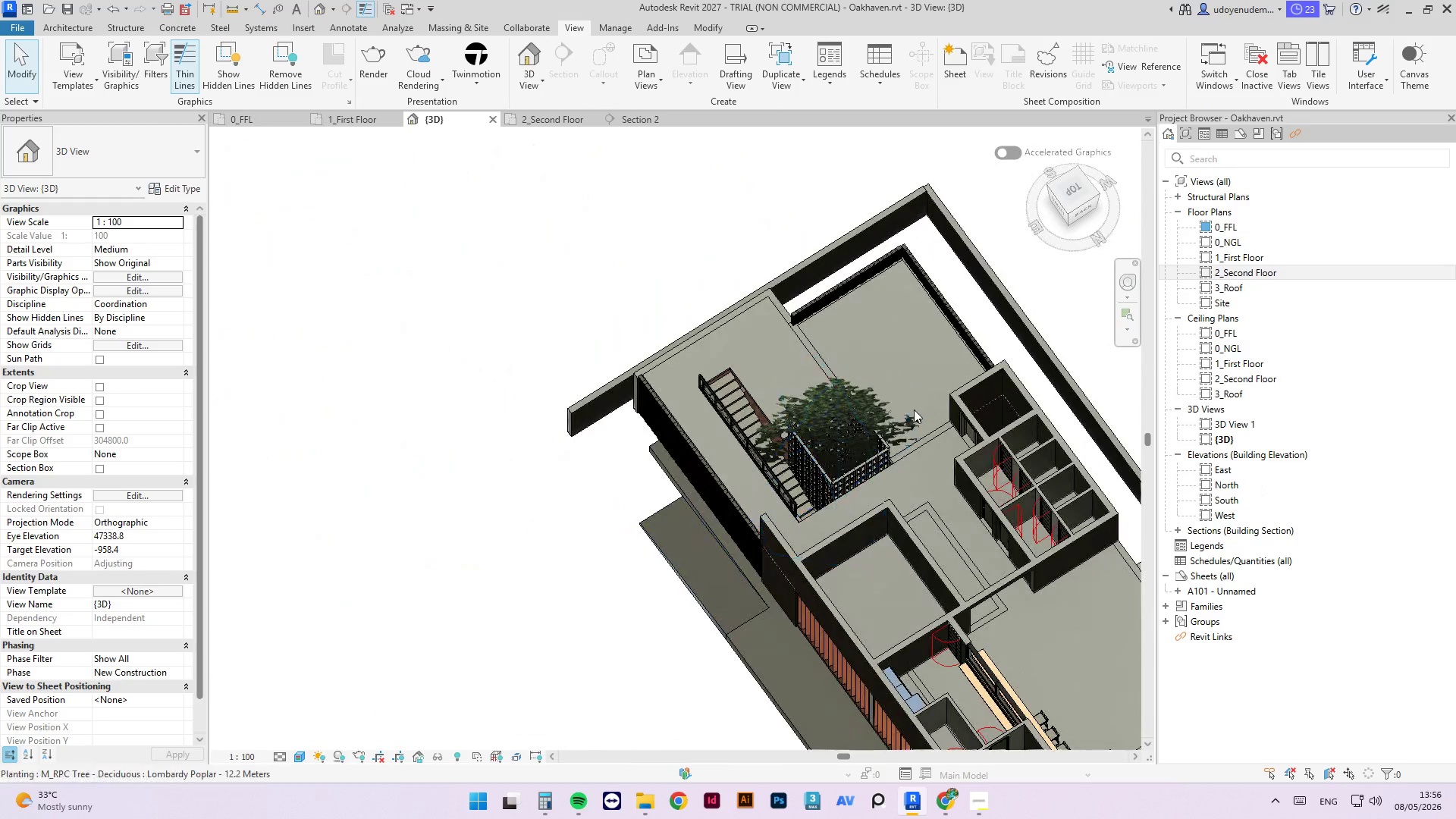 
scroll: coordinate [614, 487], scroll_direction: none, amount: 0.0
 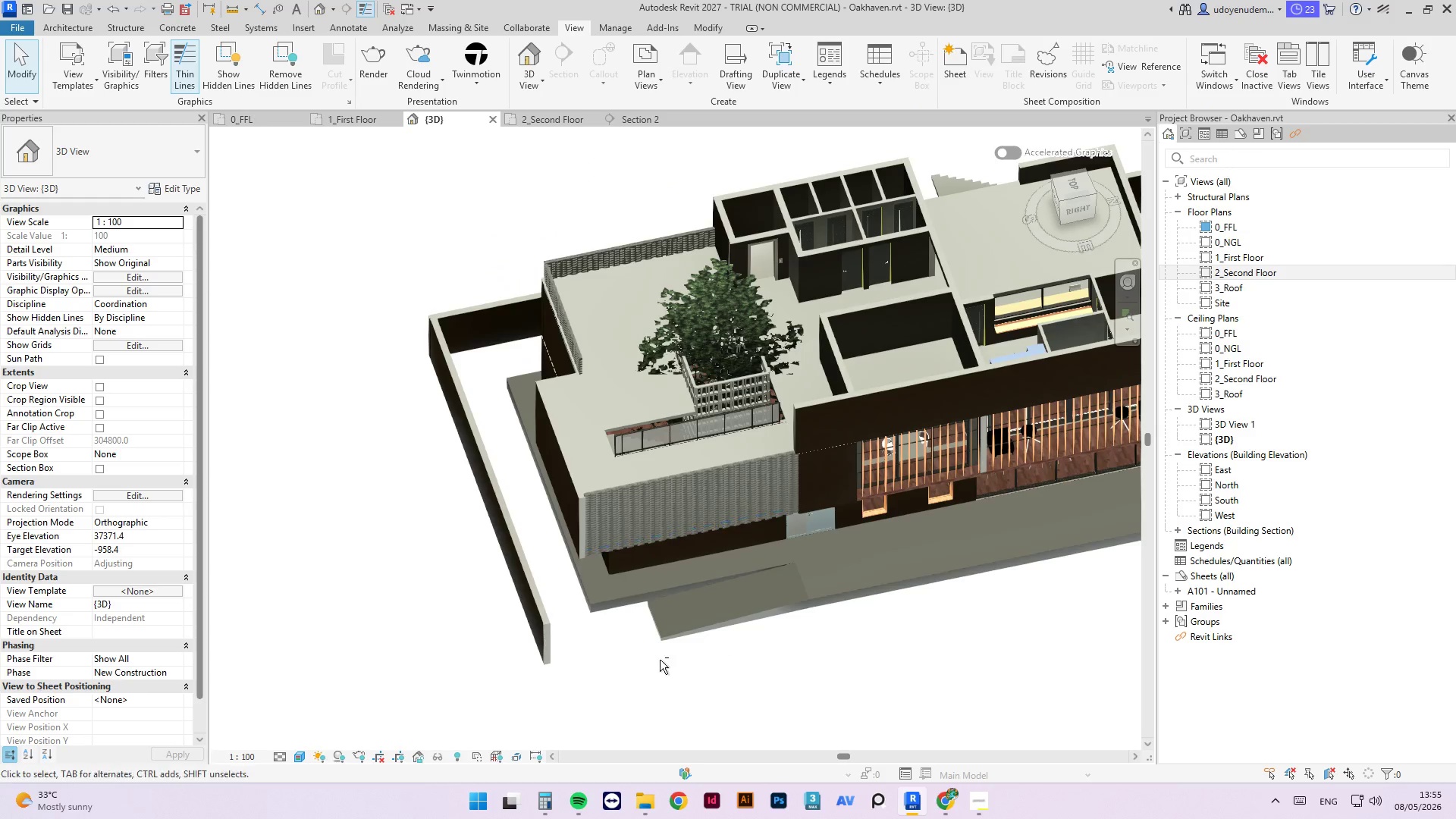 
hold_key(key=ShiftLeft, duration=3.36)
 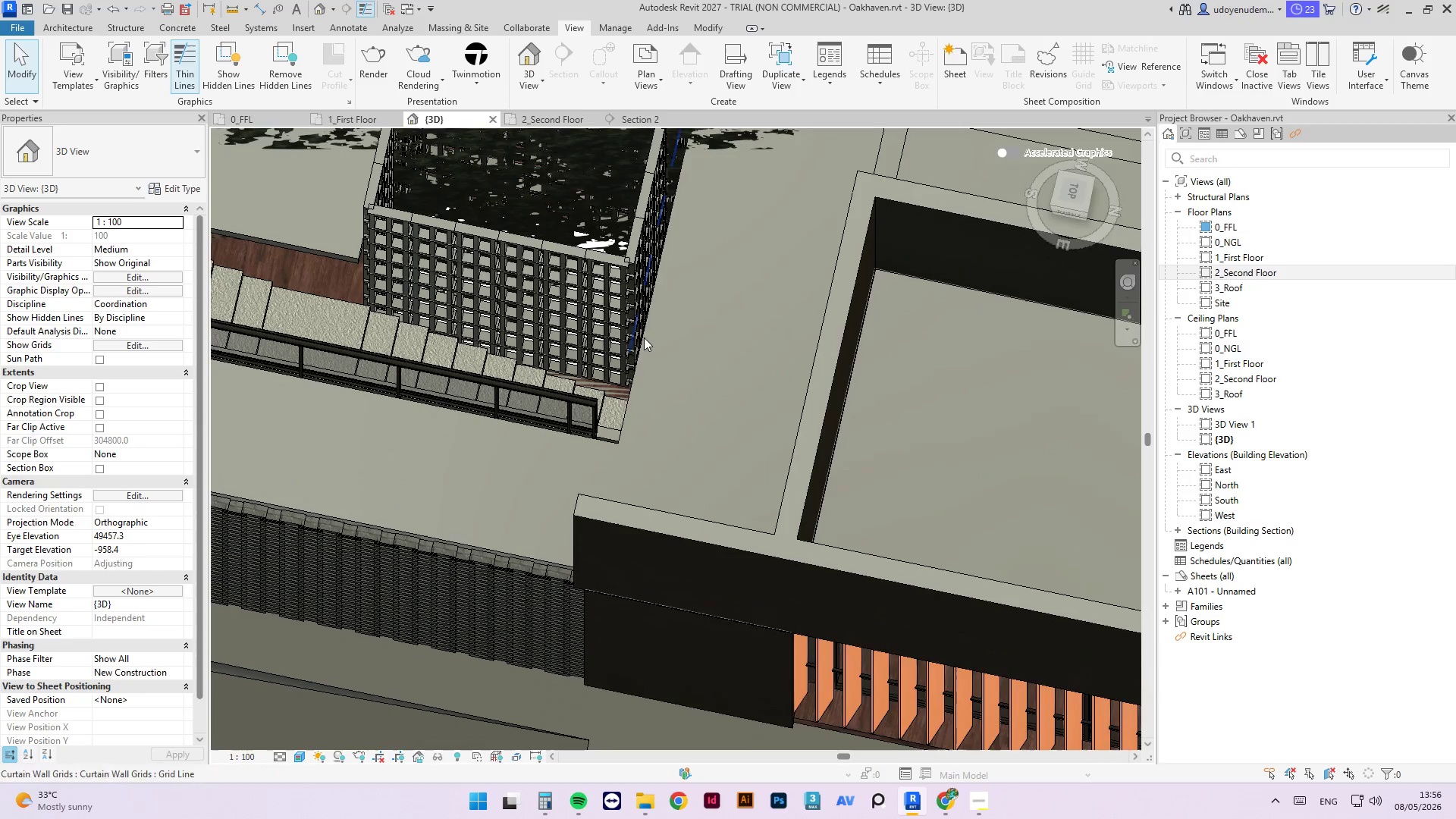 
scroll: coordinate [956, 416], scroll_direction: up, amount: 9.0
 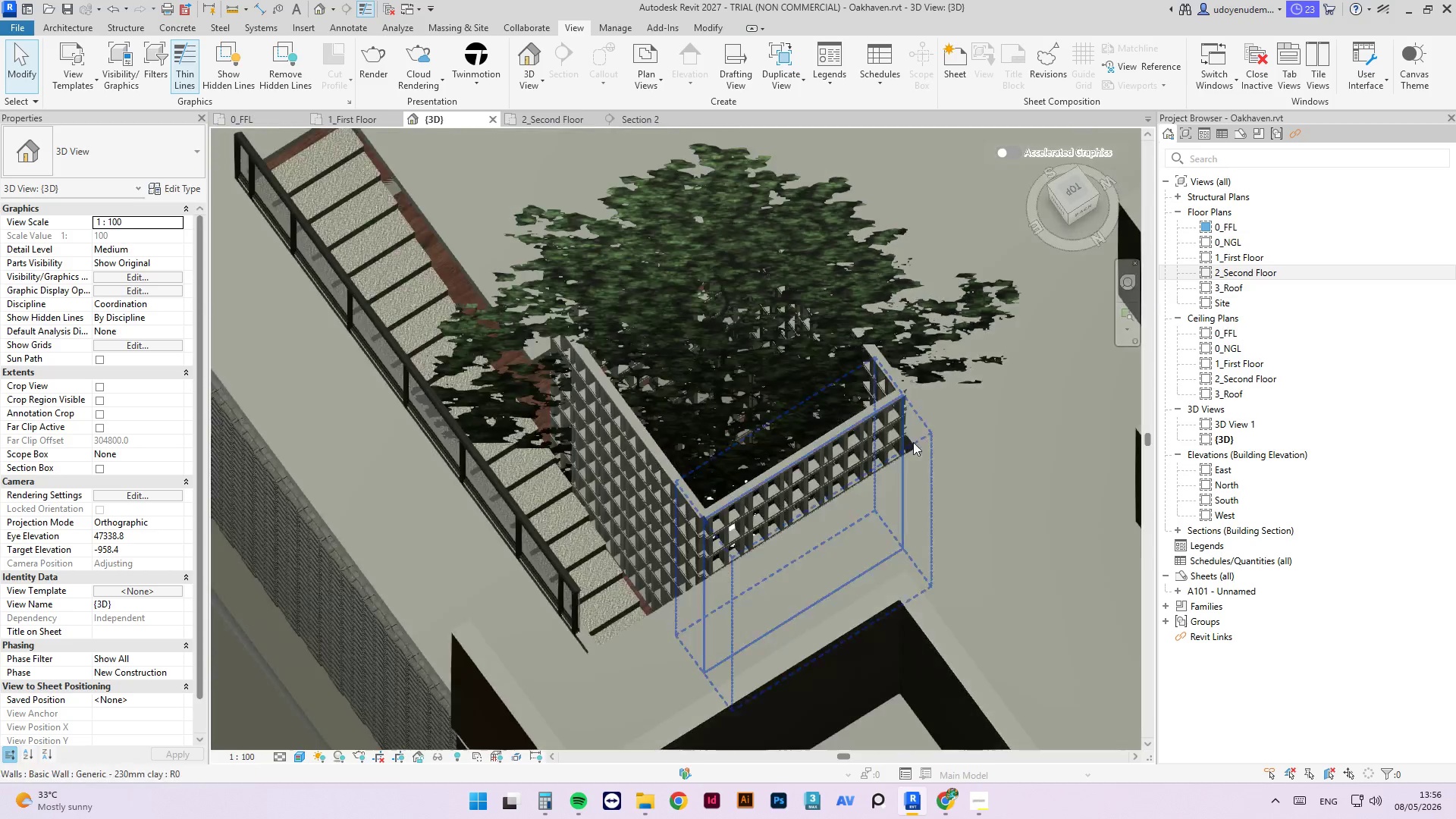 
left_click([646, 338])
 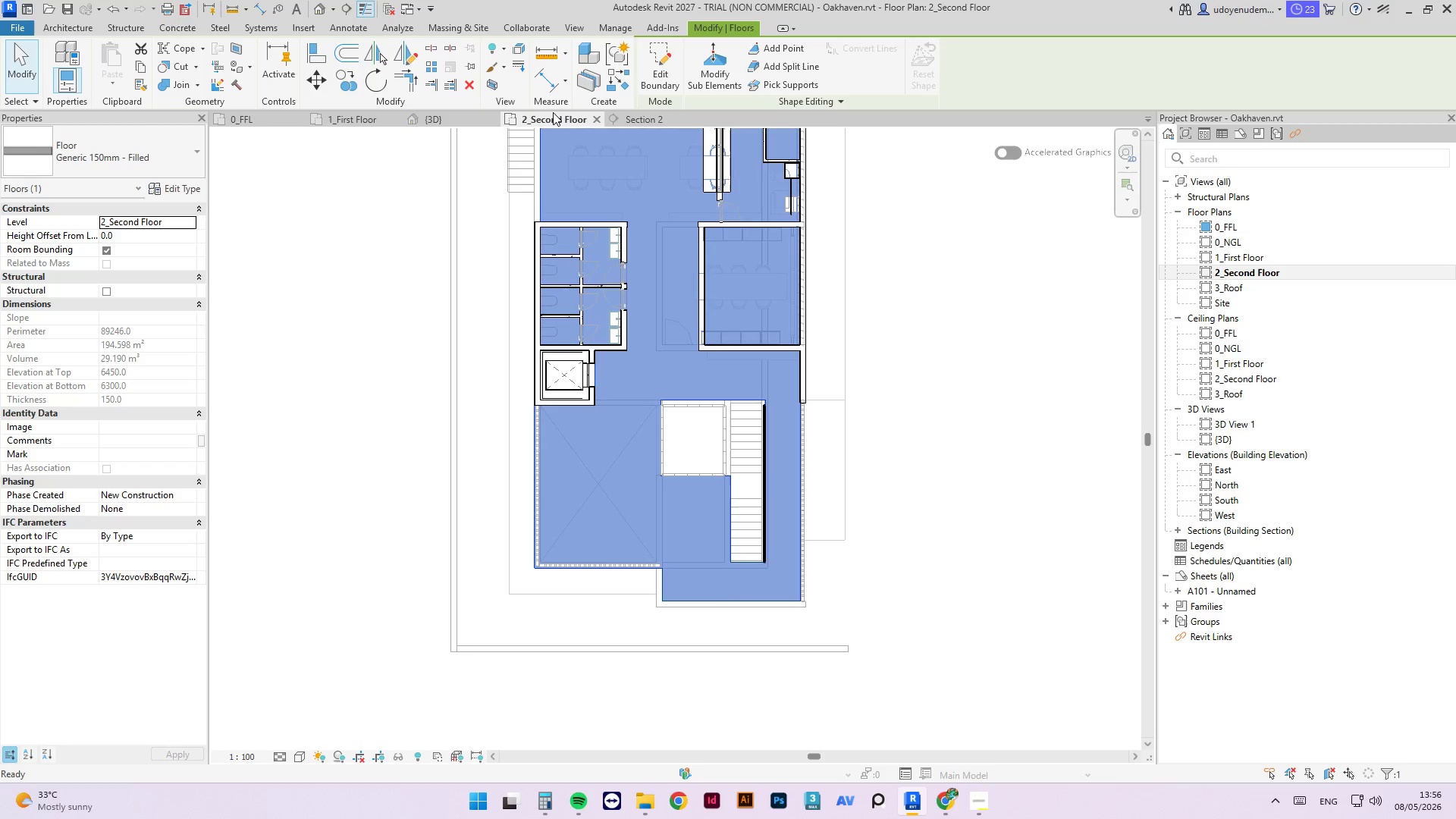 
scroll: coordinate [694, 418], scroll_direction: down, amount: 2.0
 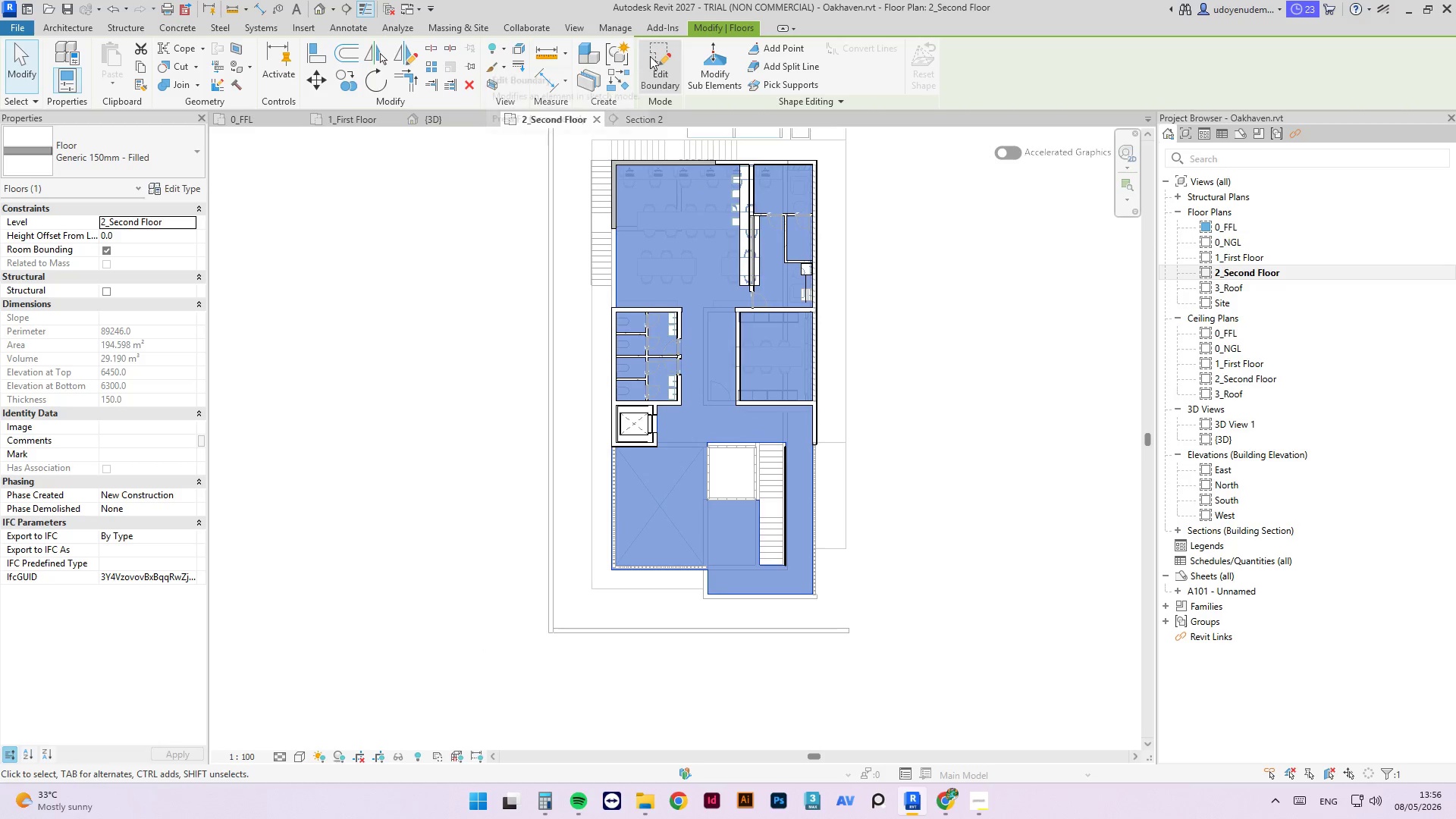 
left_click([651, 62])
 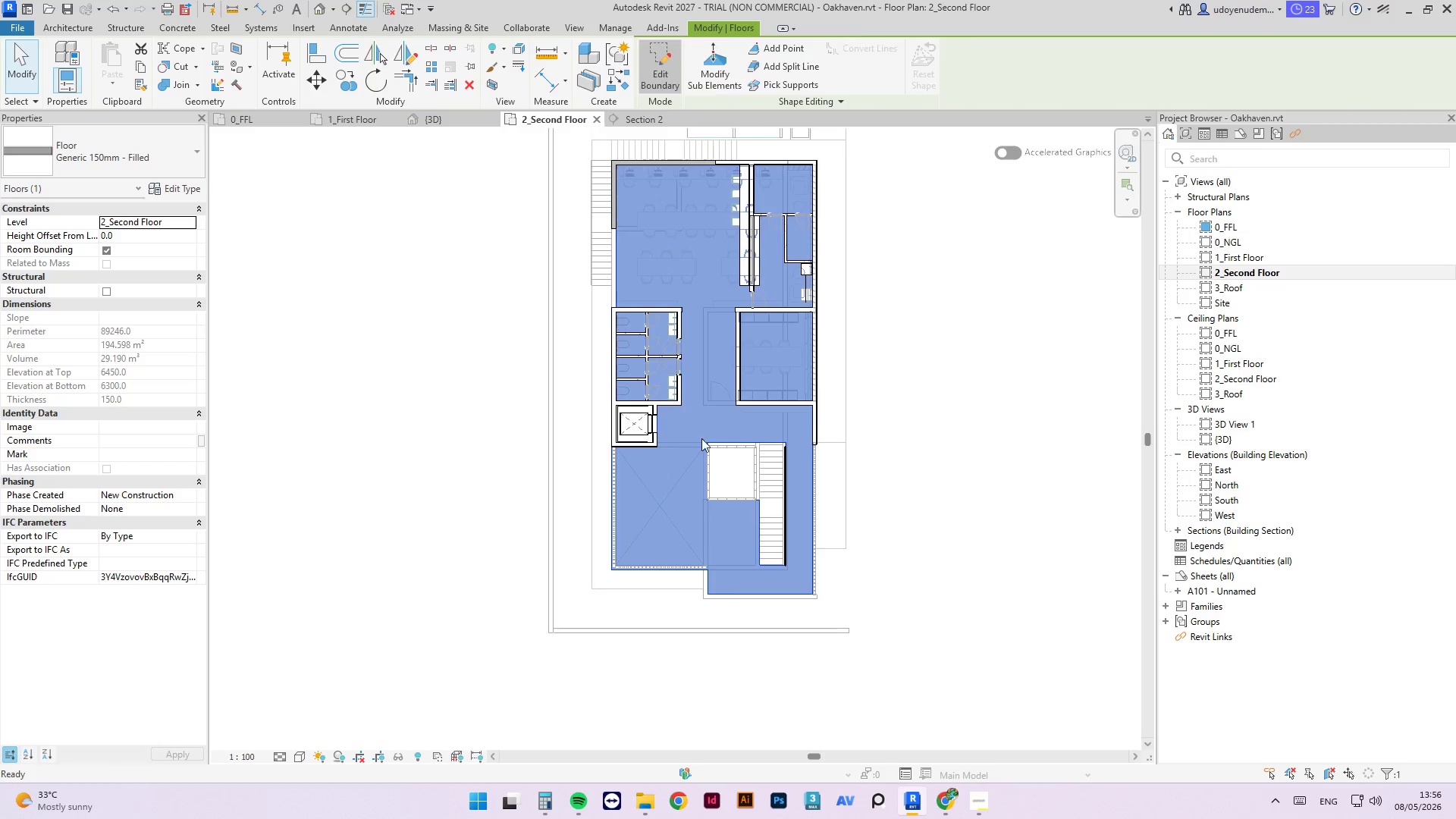 
scroll: coordinate [777, 385], scroll_direction: up, amount: 13.0
 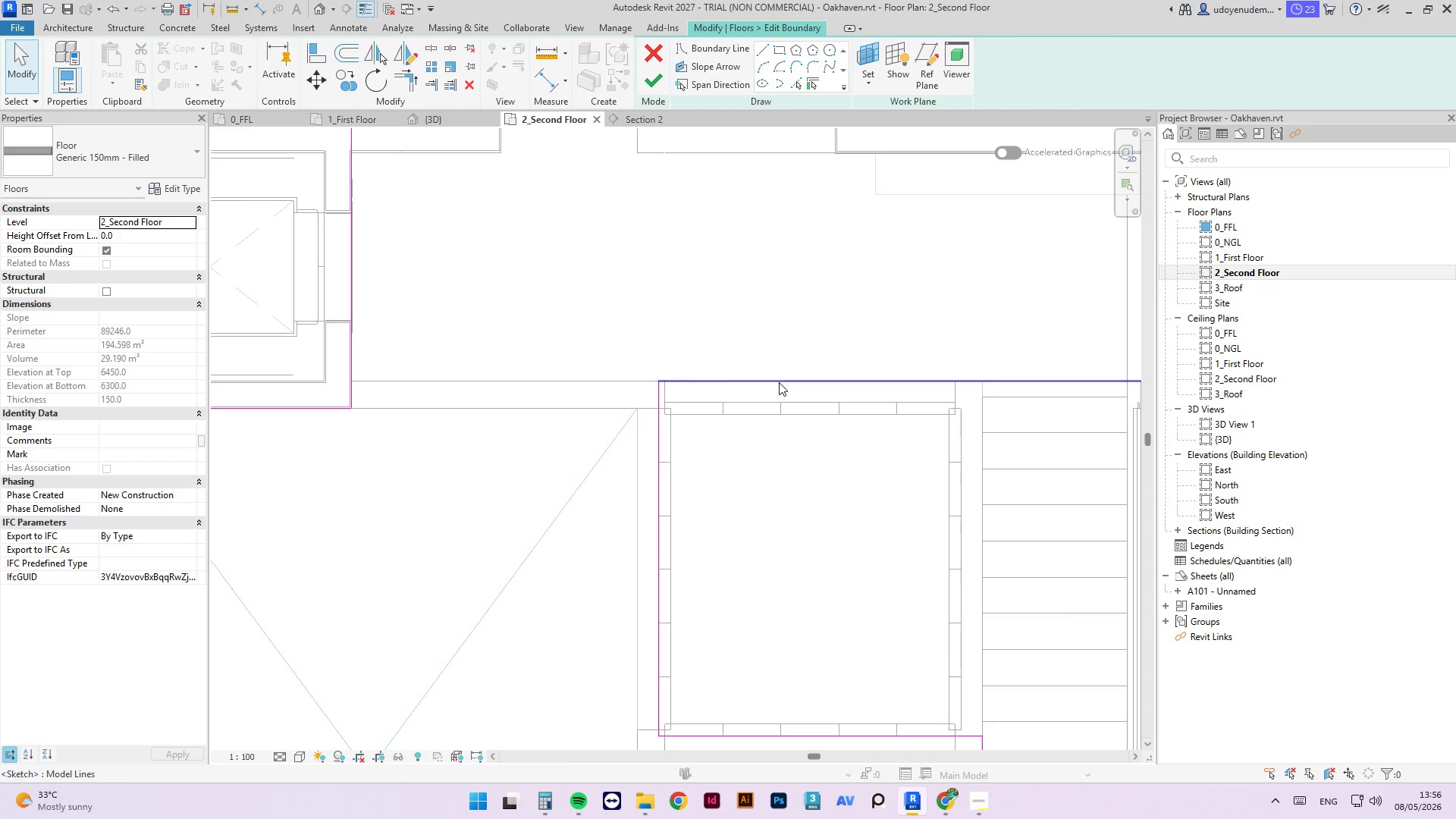 
left_click_drag(start_coordinate=[779, 382], to_coordinate=[755, 403])
 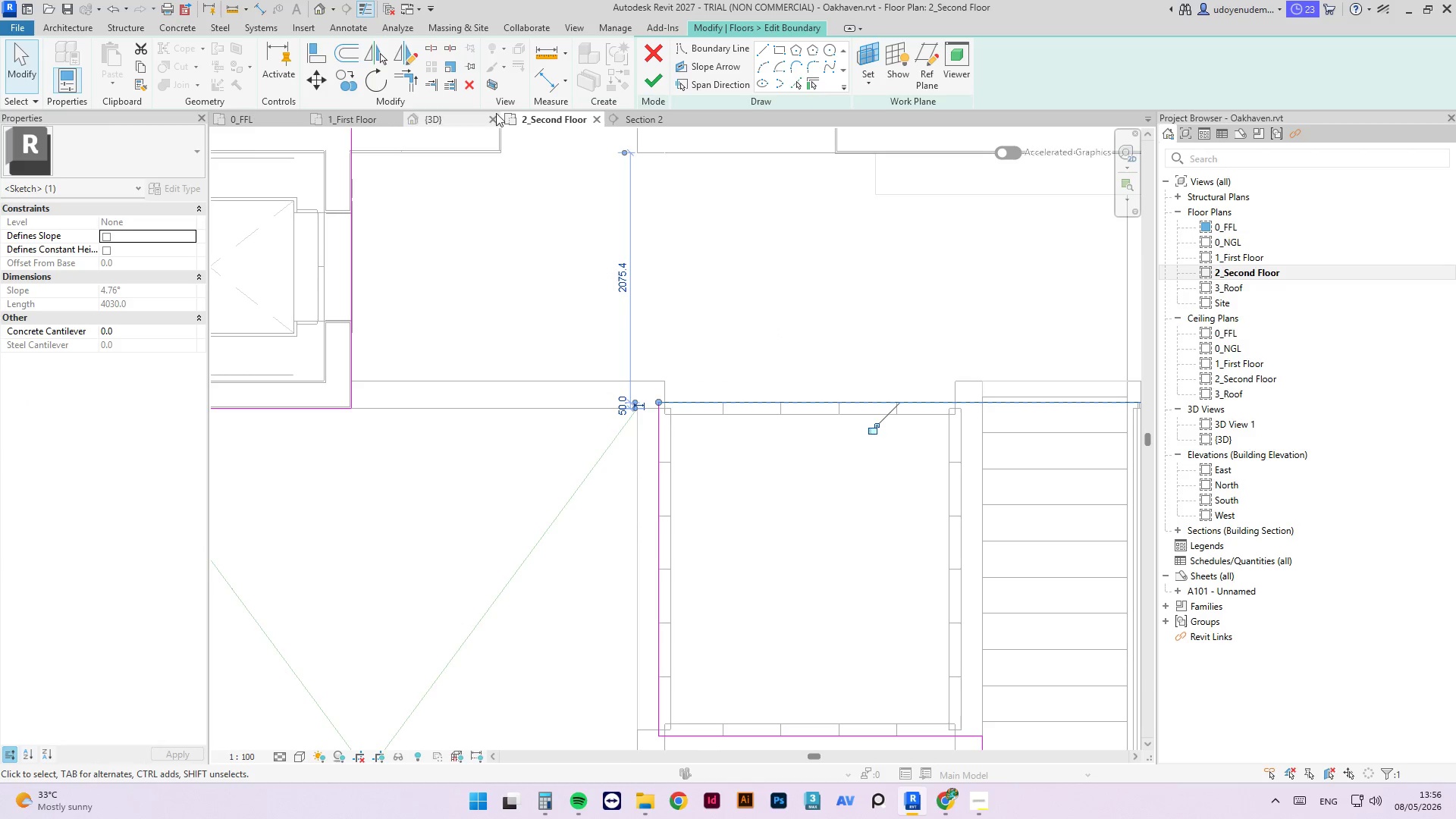 
left_click([657, 85])
 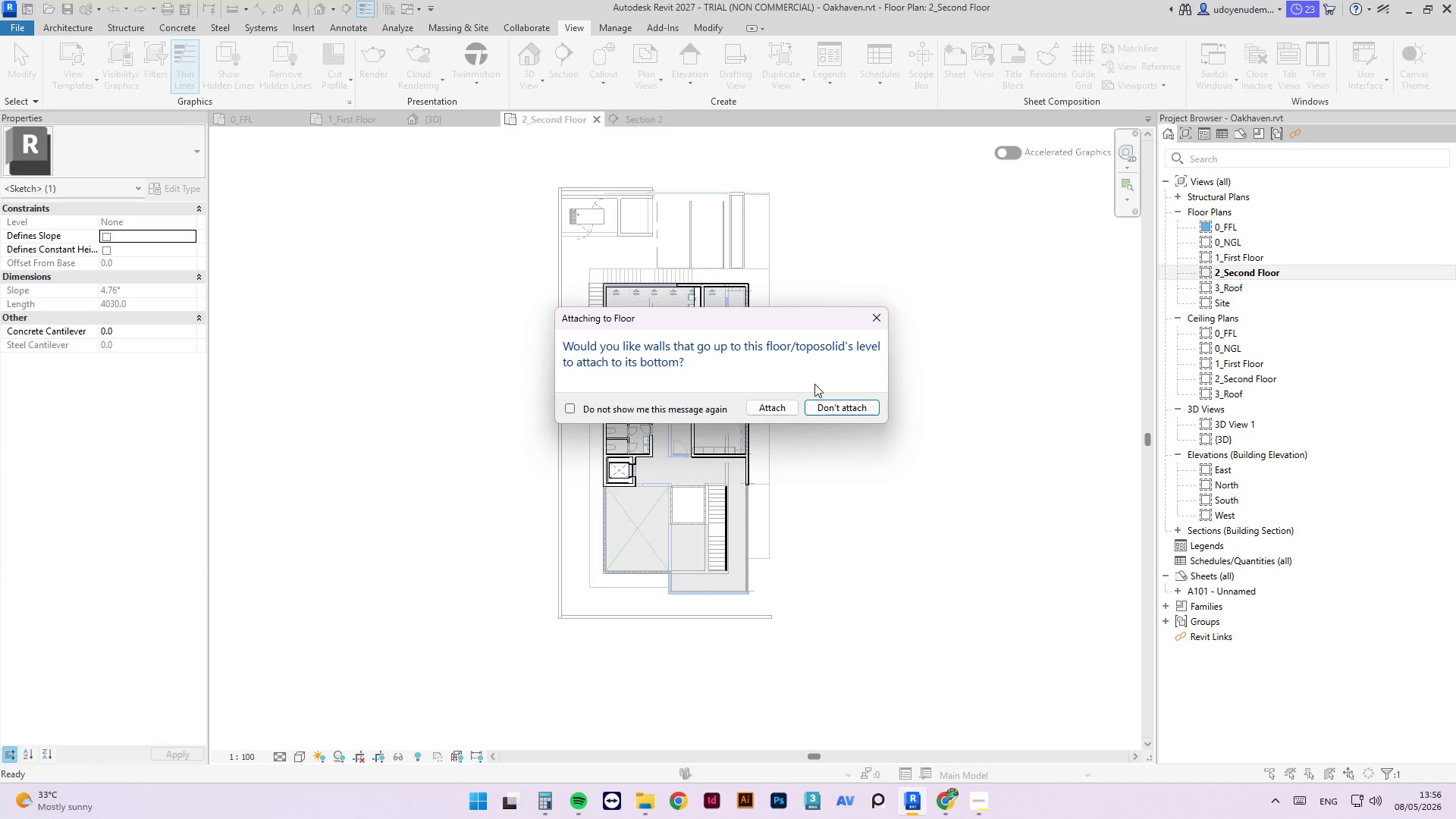 
left_click([824, 403])
 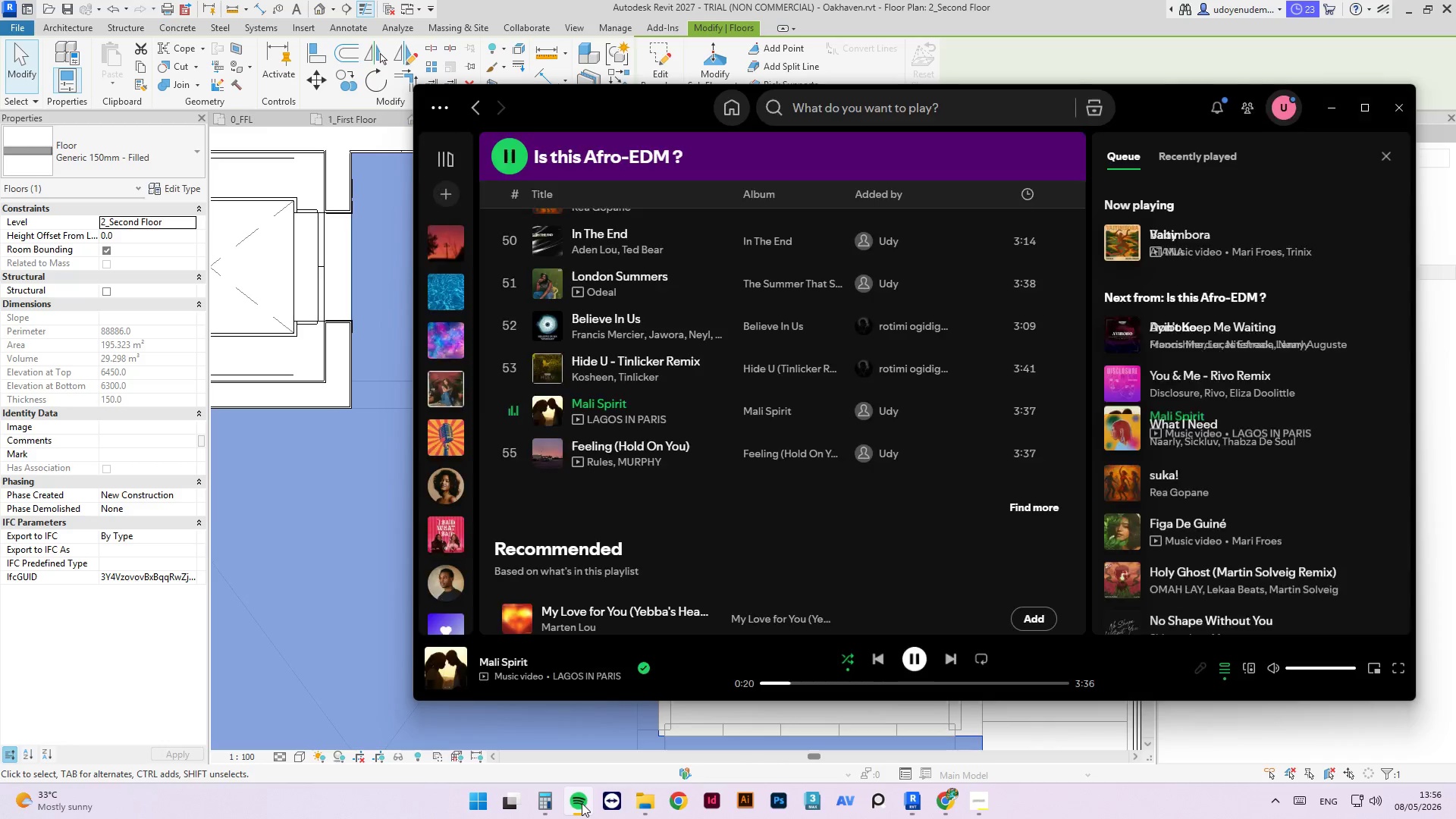 
left_click([582, 803])
 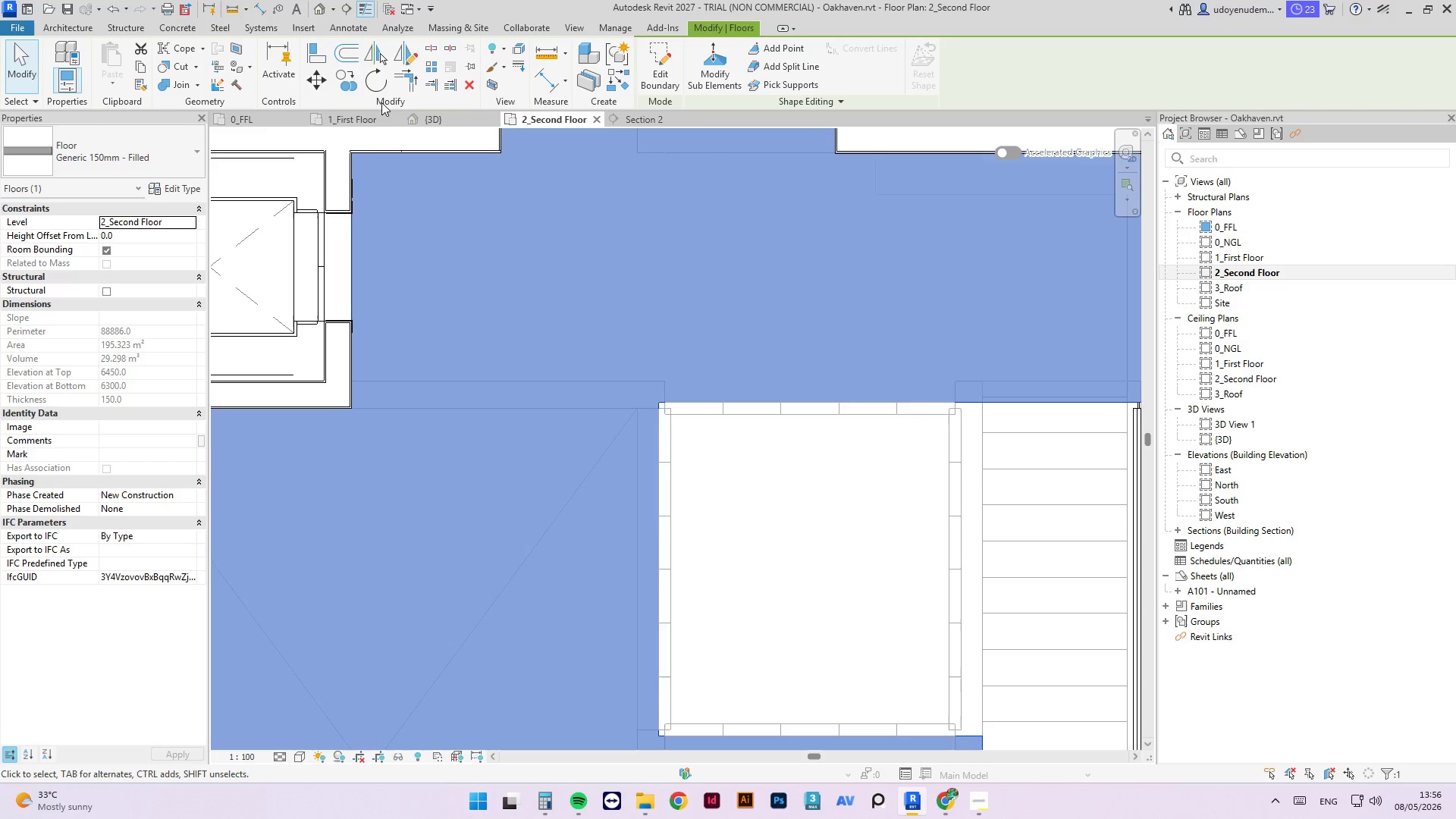 
left_click([426, 111])
 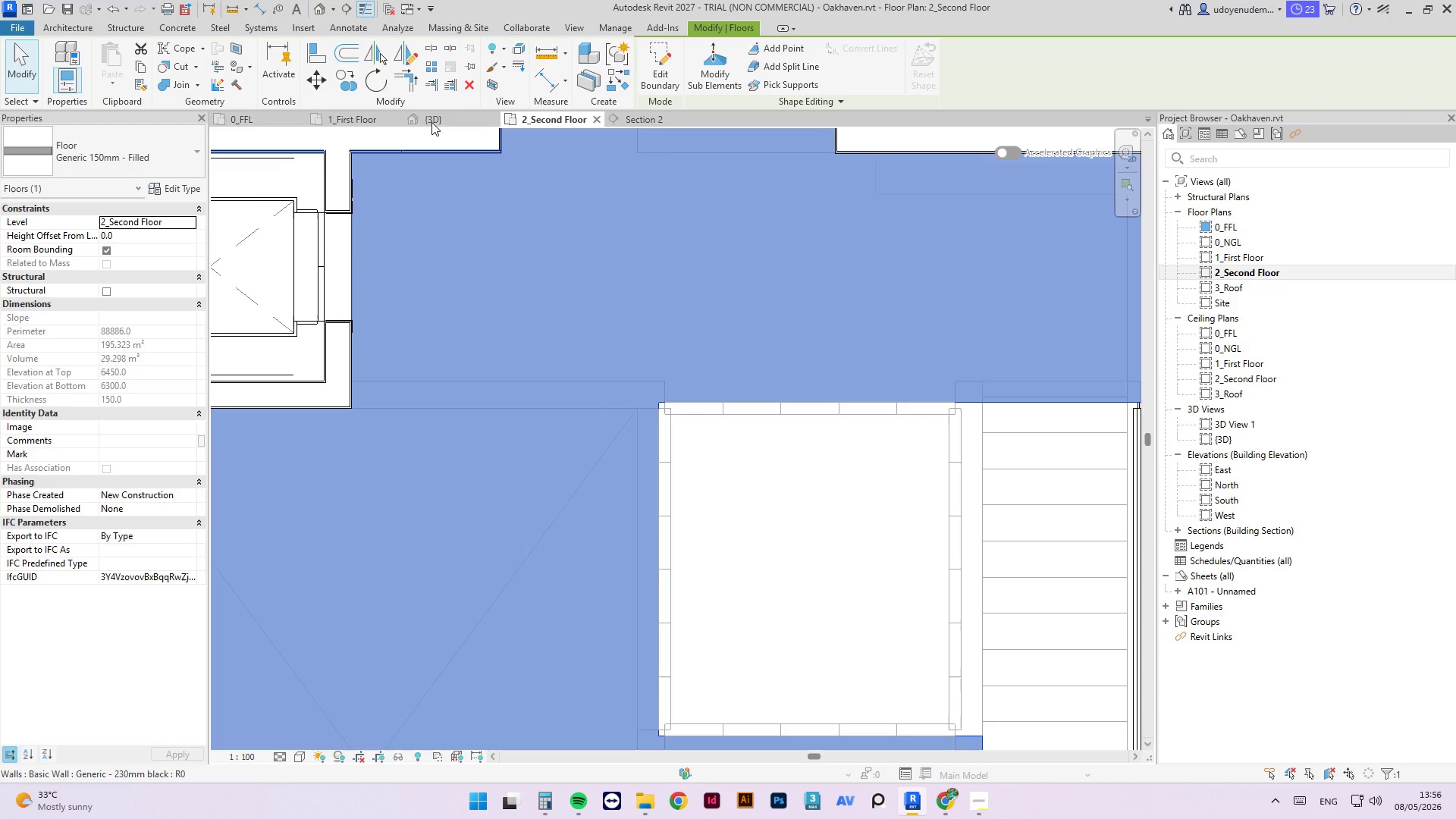 
left_click([430, 118])
 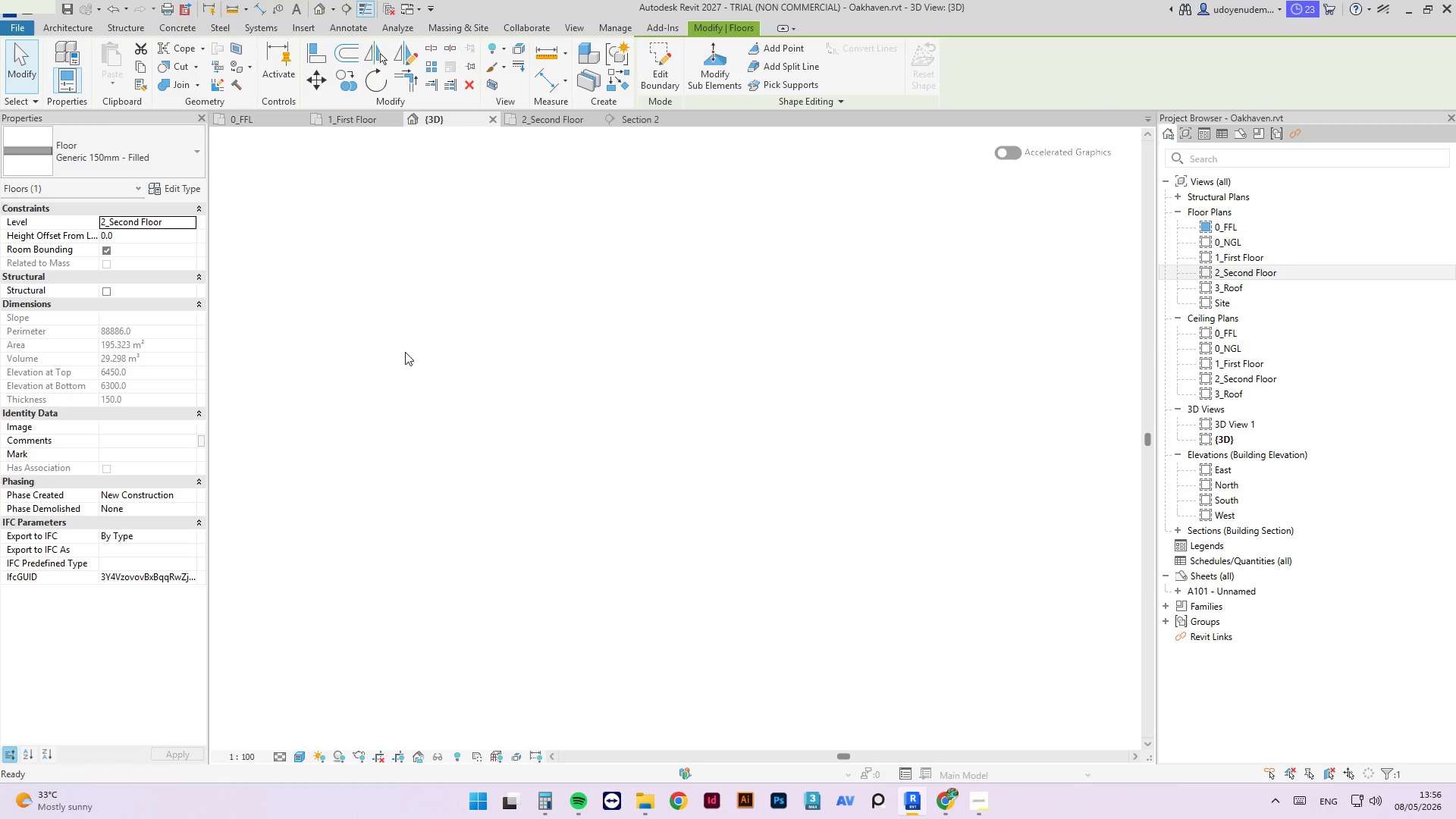 
scroll: coordinate [656, 519], scroll_direction: down, amount: 10.0
 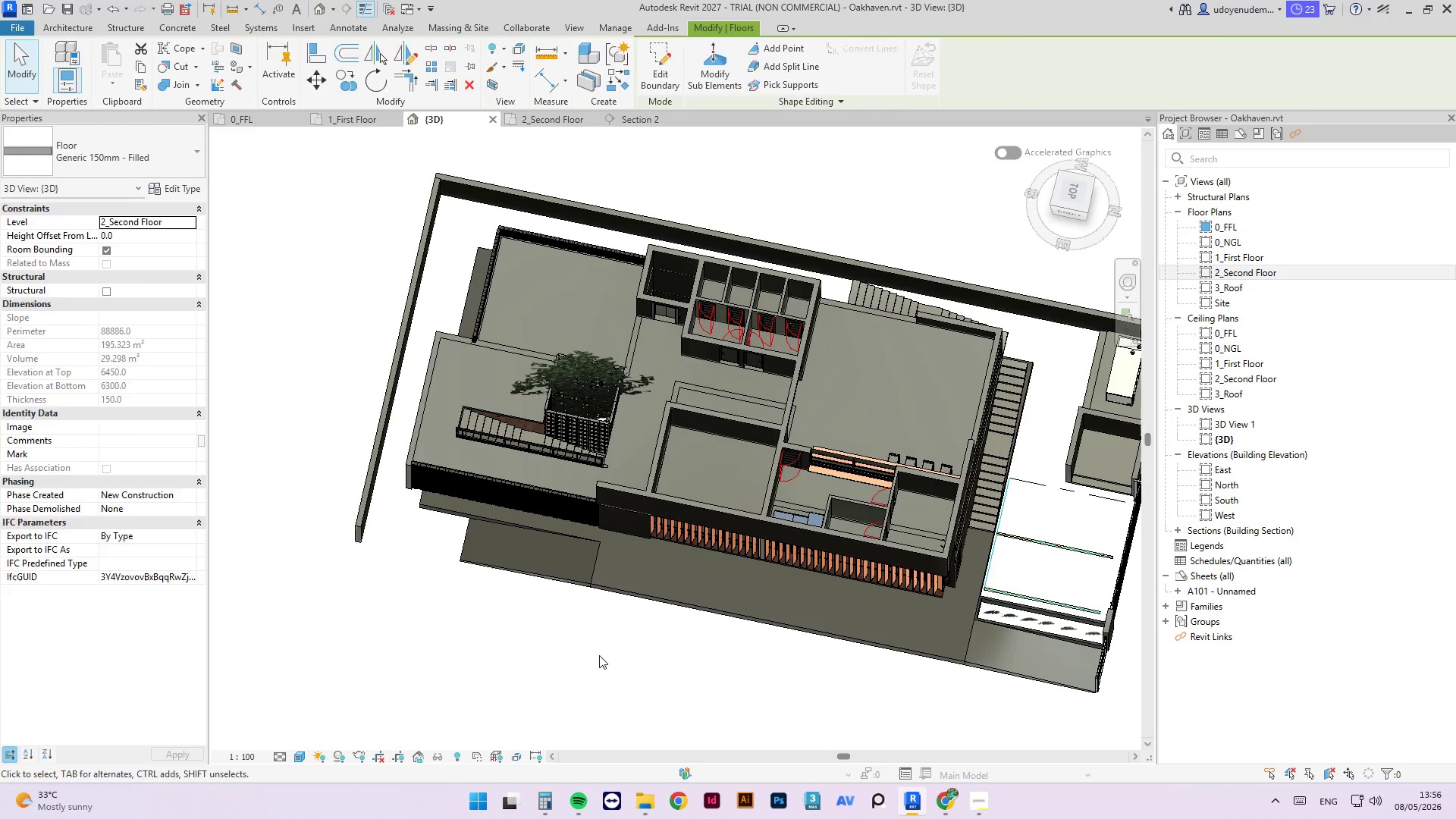 
hold_key(key=ShiftLeft, duration=7.84)
 